 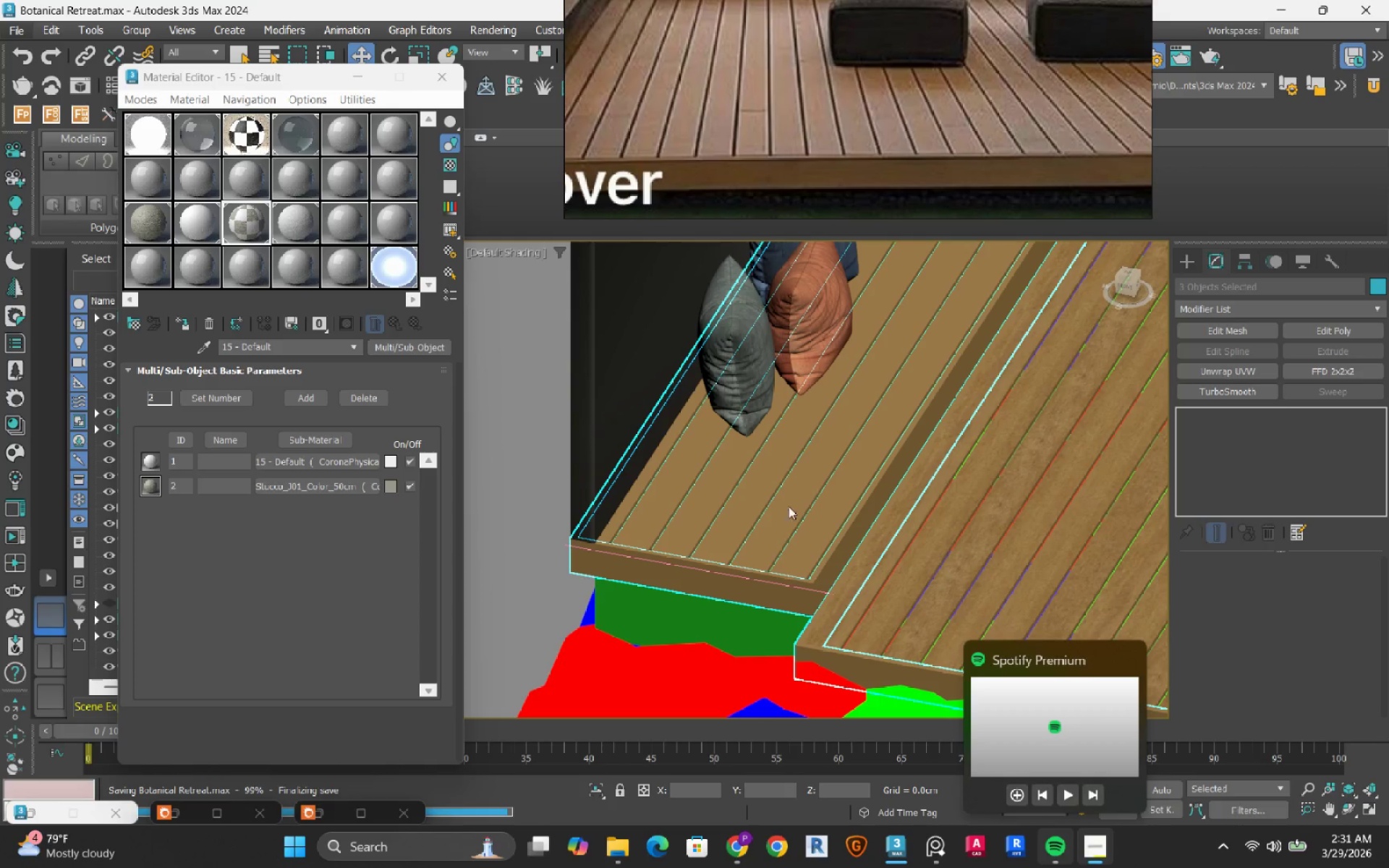 
scroll: coordinate [799, 623], scroll_direction: up, amount: 5.0
 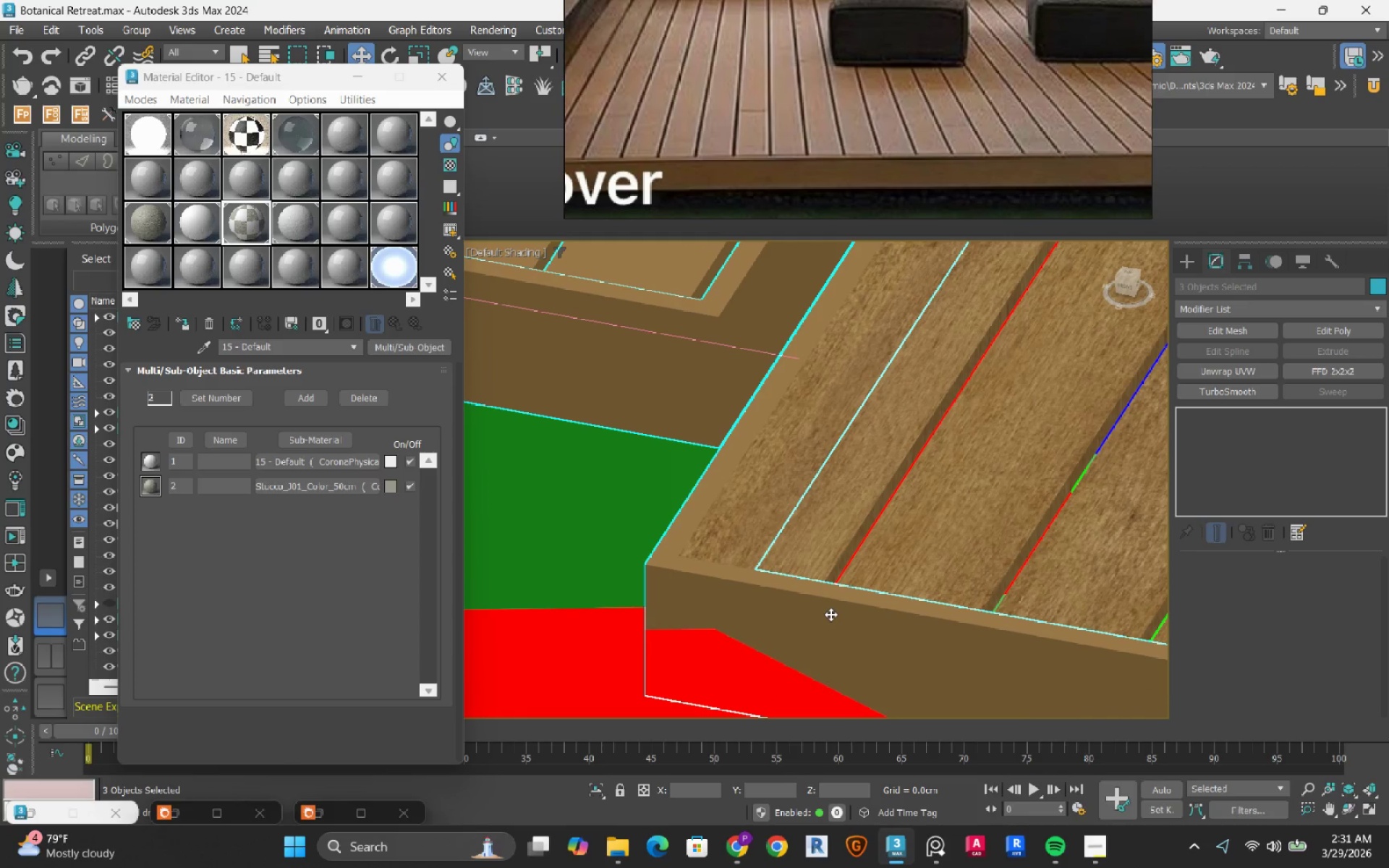 
left_click([831, 614])
 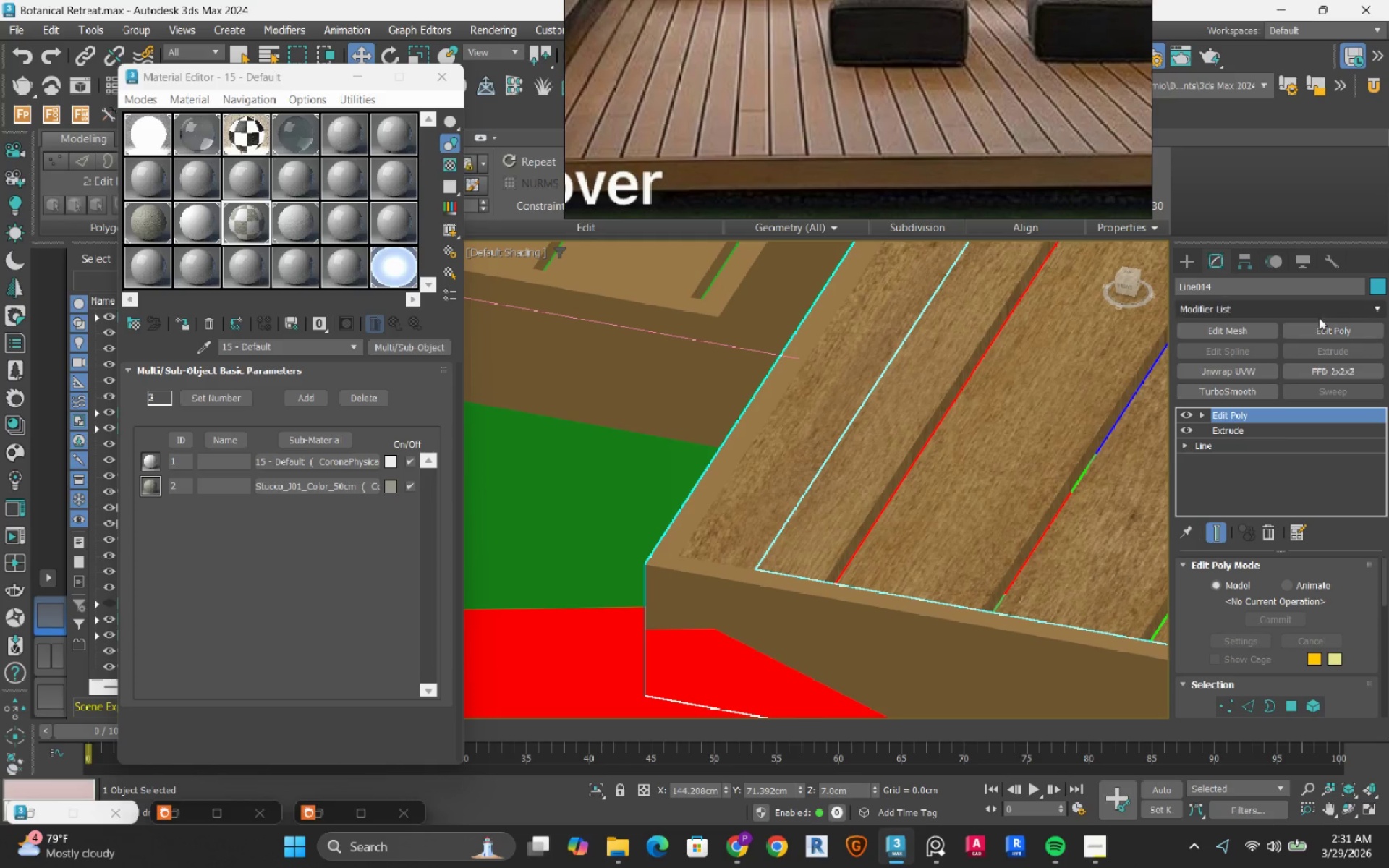 
left_click([1300, 529])
 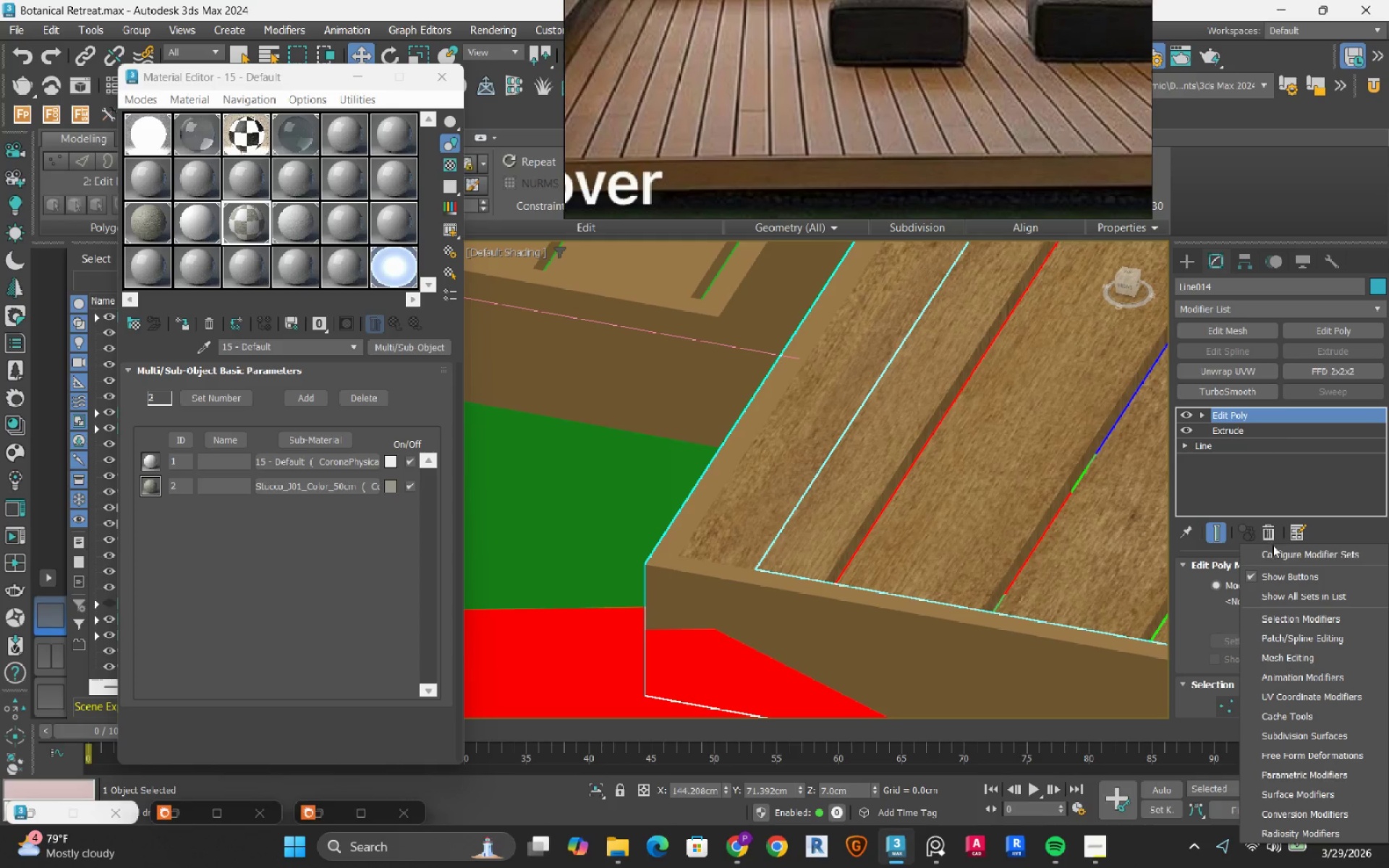 
left_click([1279, 553])
 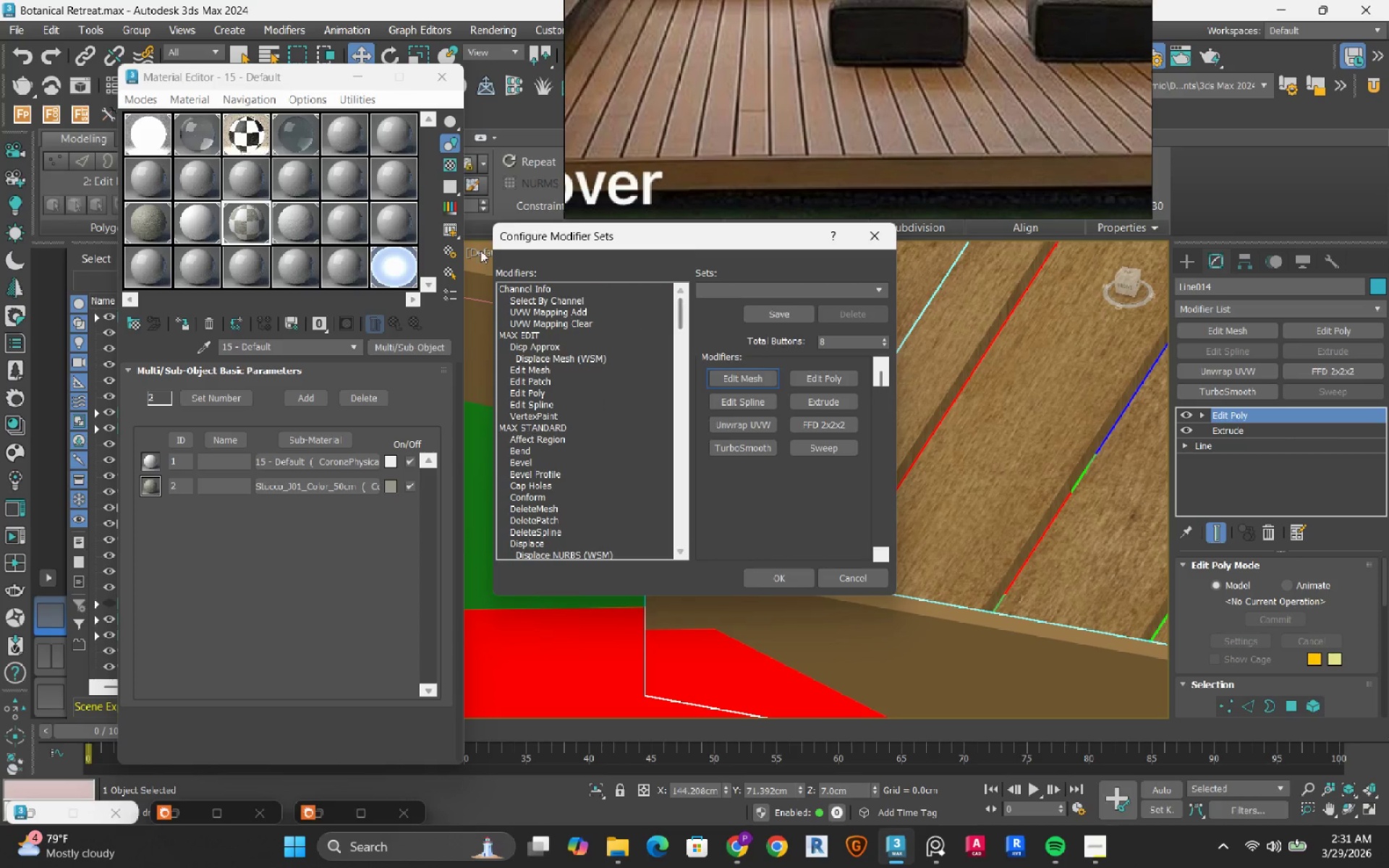 
left_click([545, 312])
 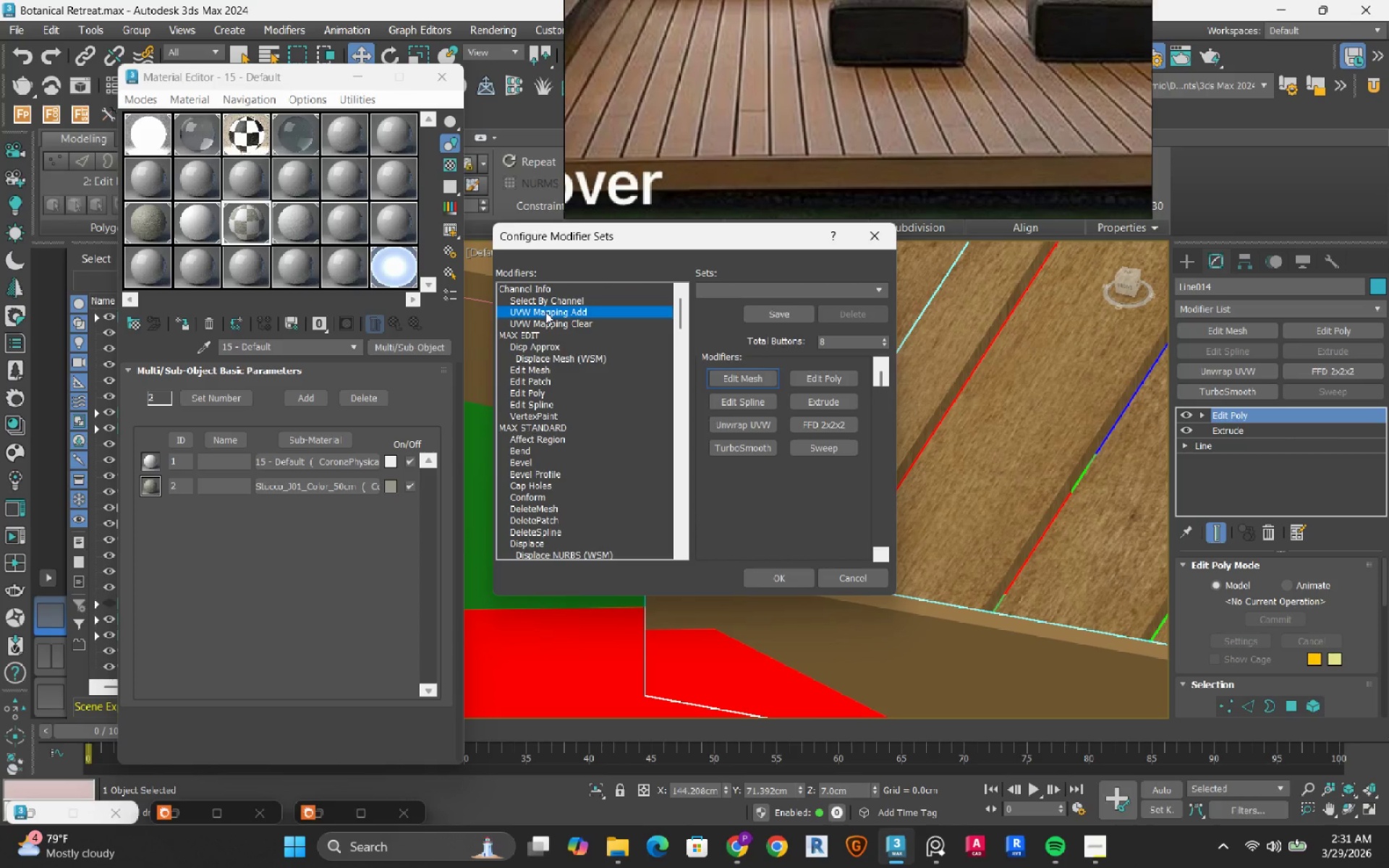 
key(U)
 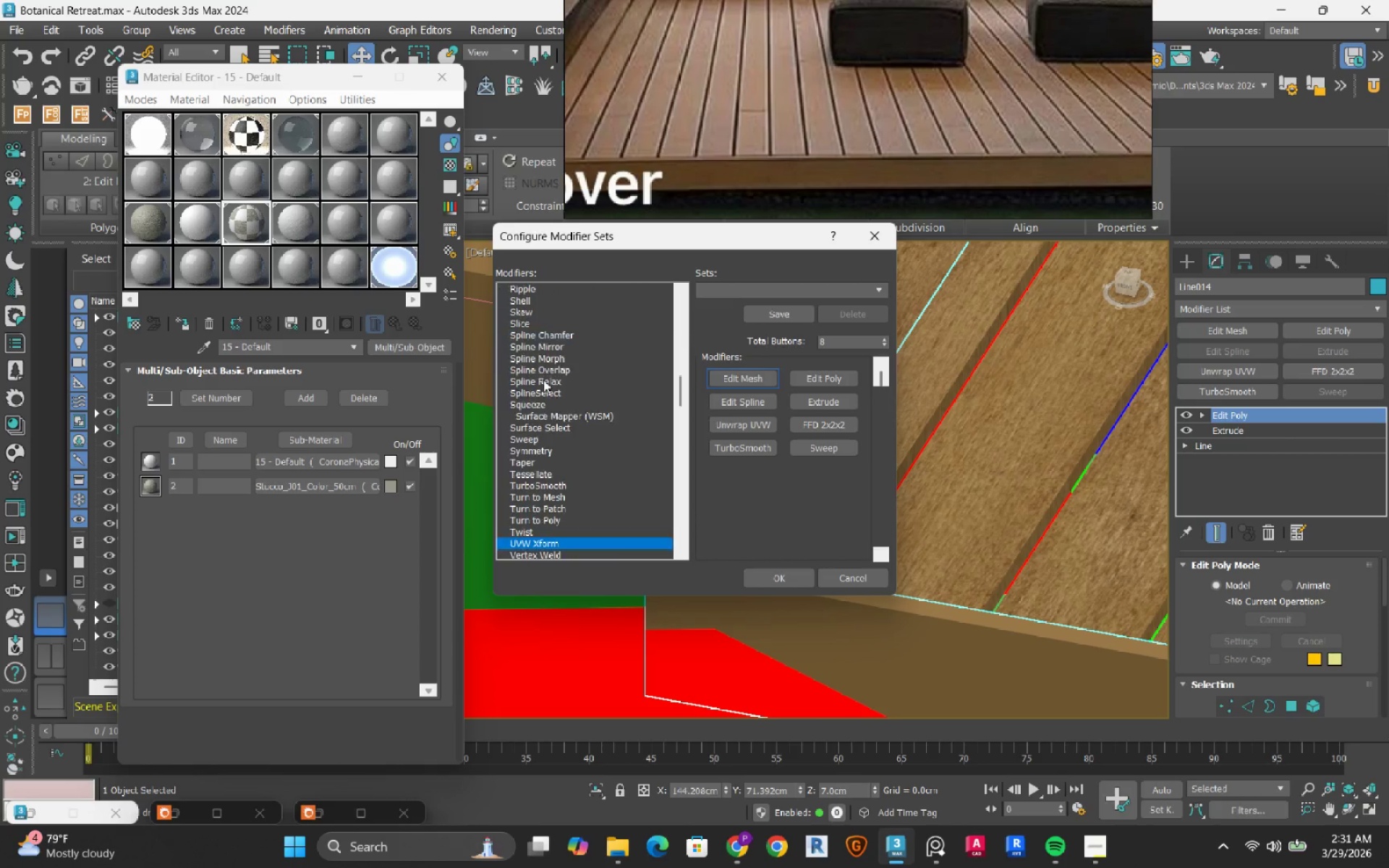 
type(uu)
 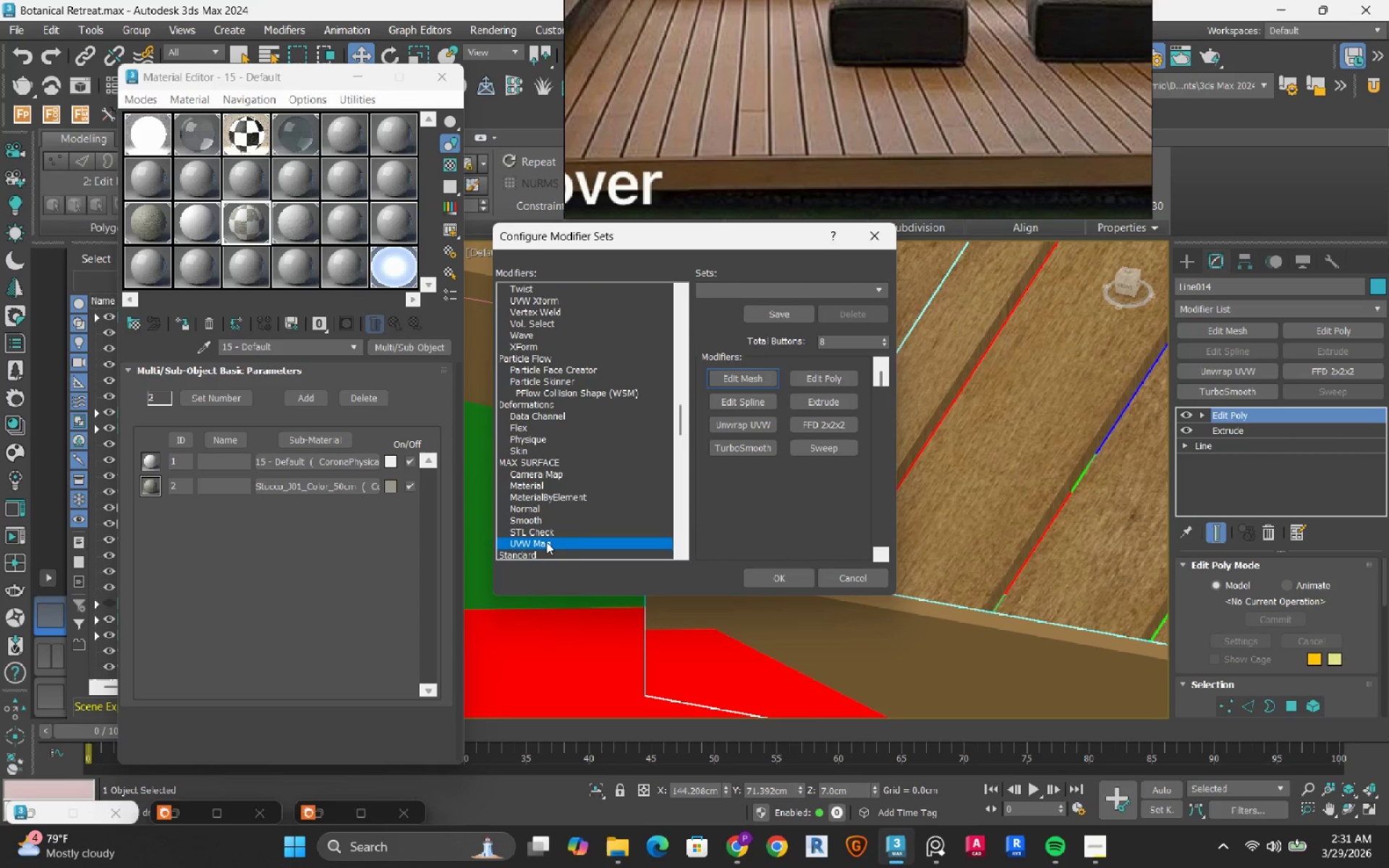 
left_click_drag(start_coordinate=[546, 542], to_coordinate=[811, 446])
 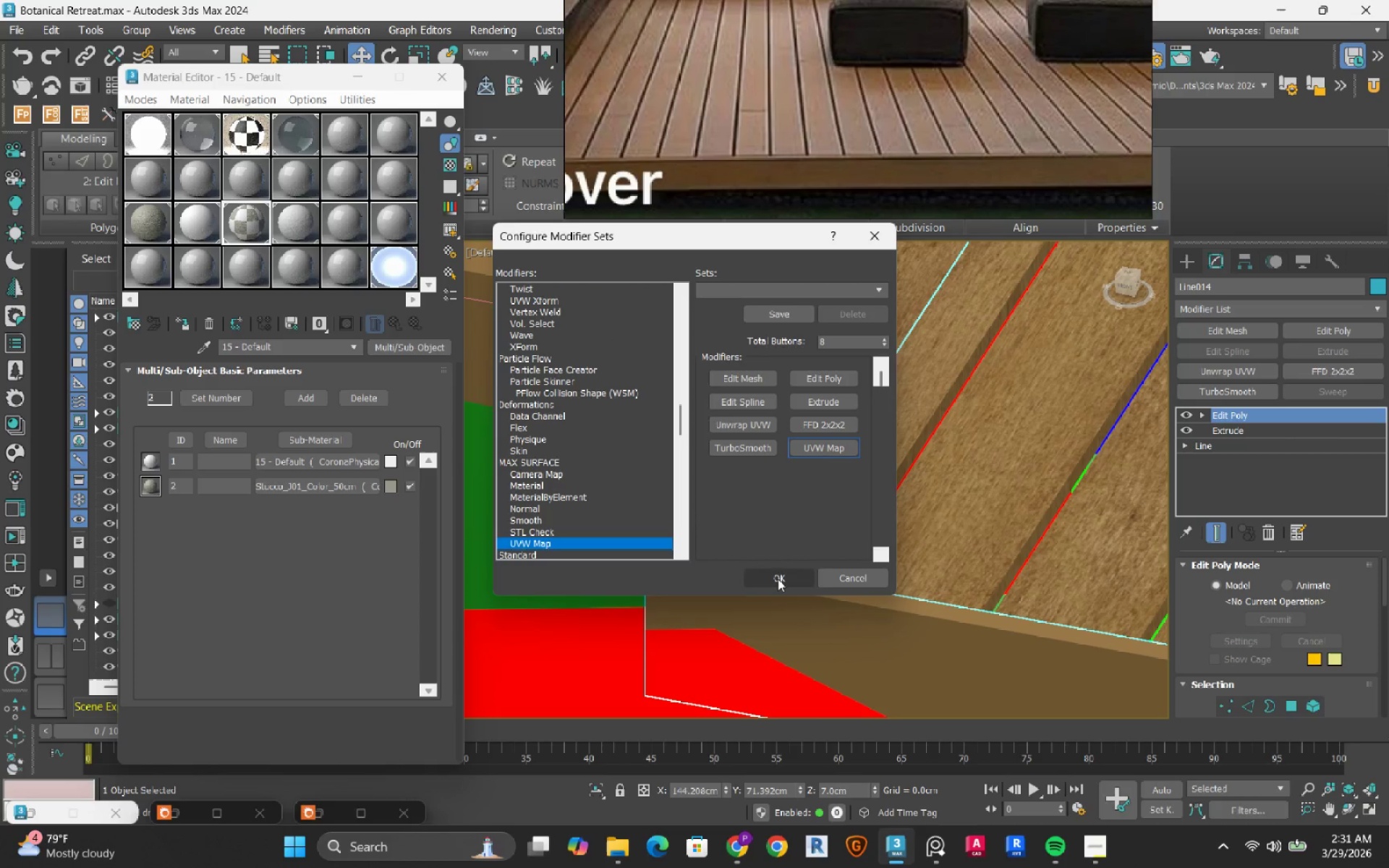 
left_click([778, 579])
 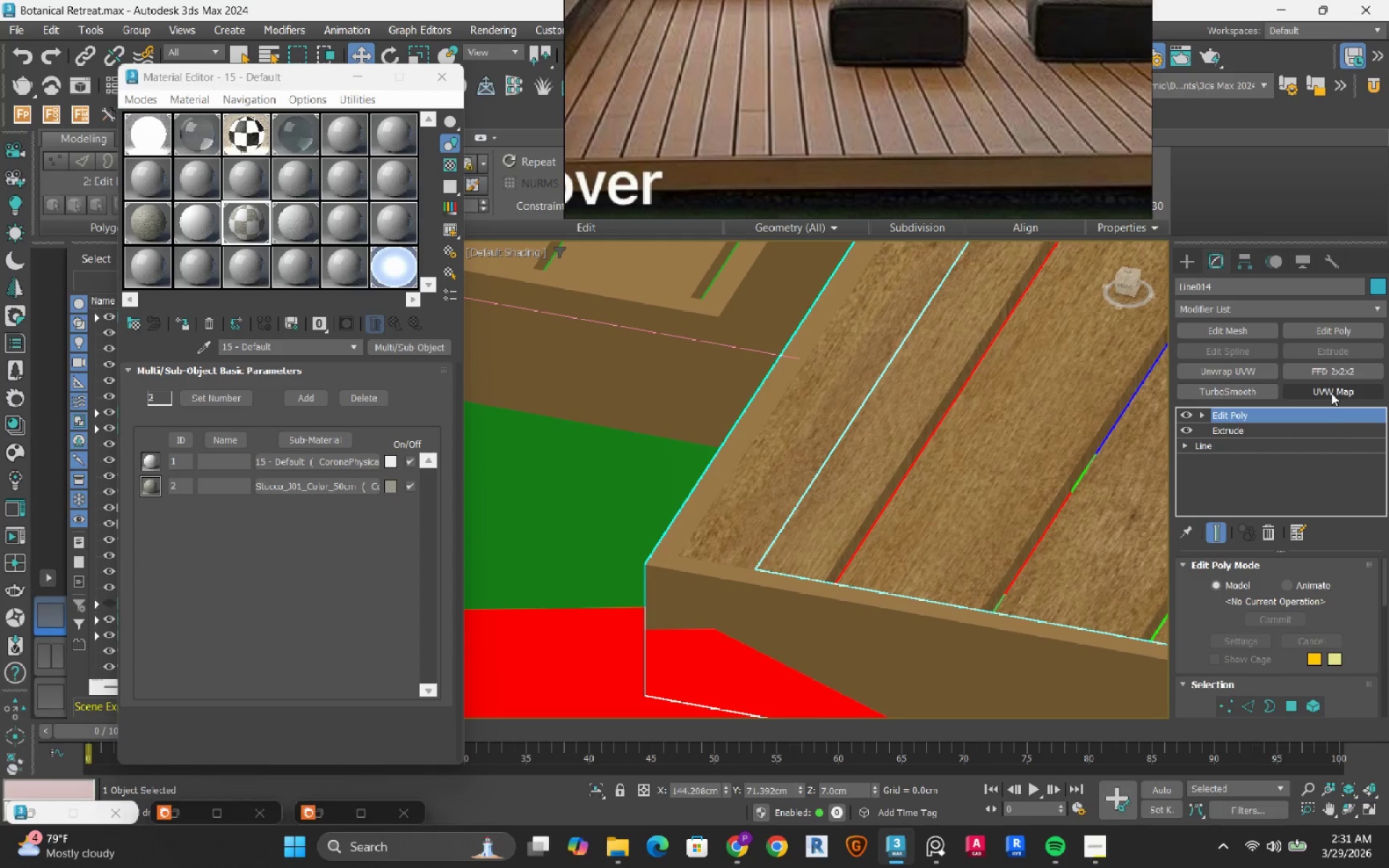 
left_click([1331, 393])
 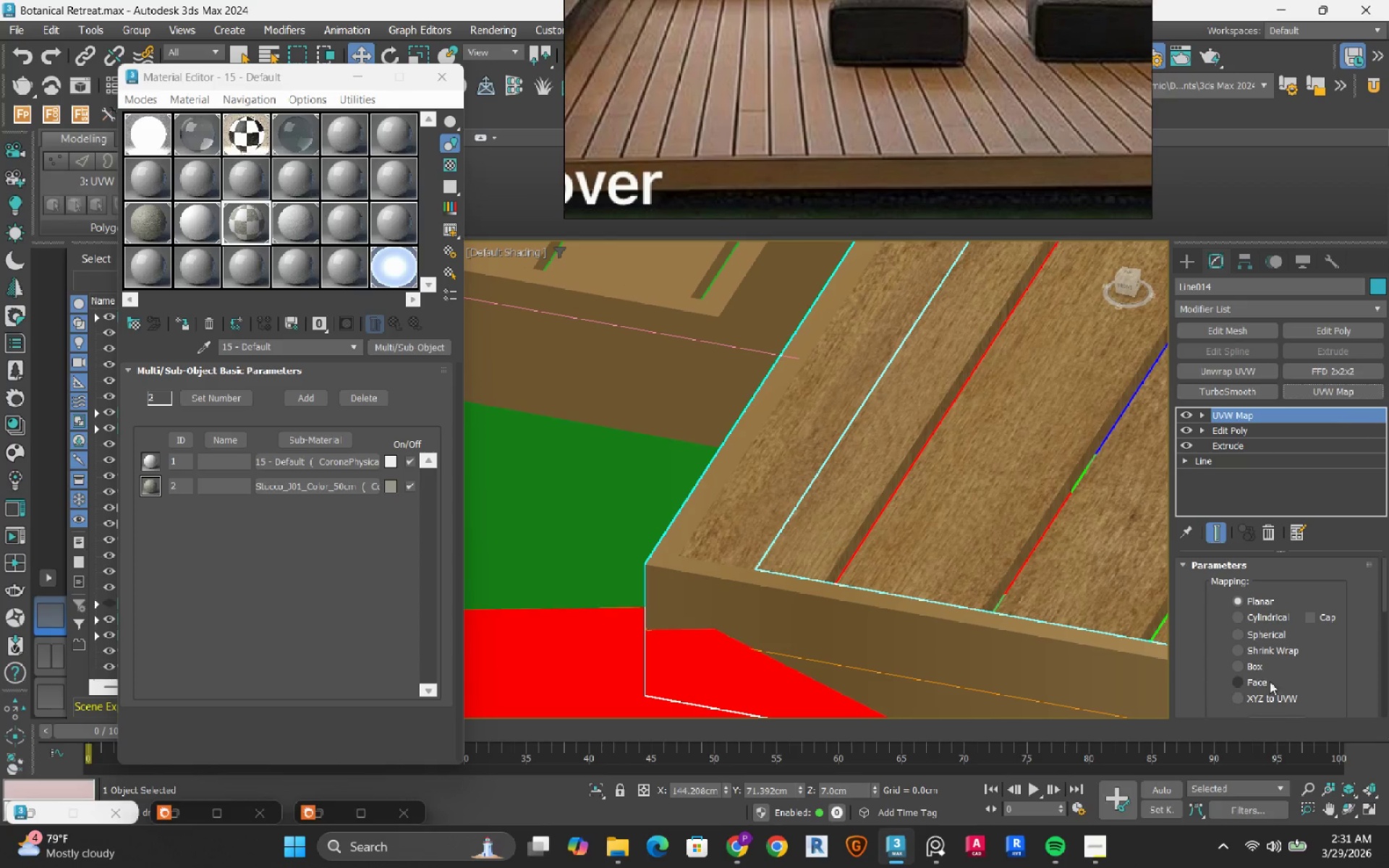 
left_click([1238, 663])
 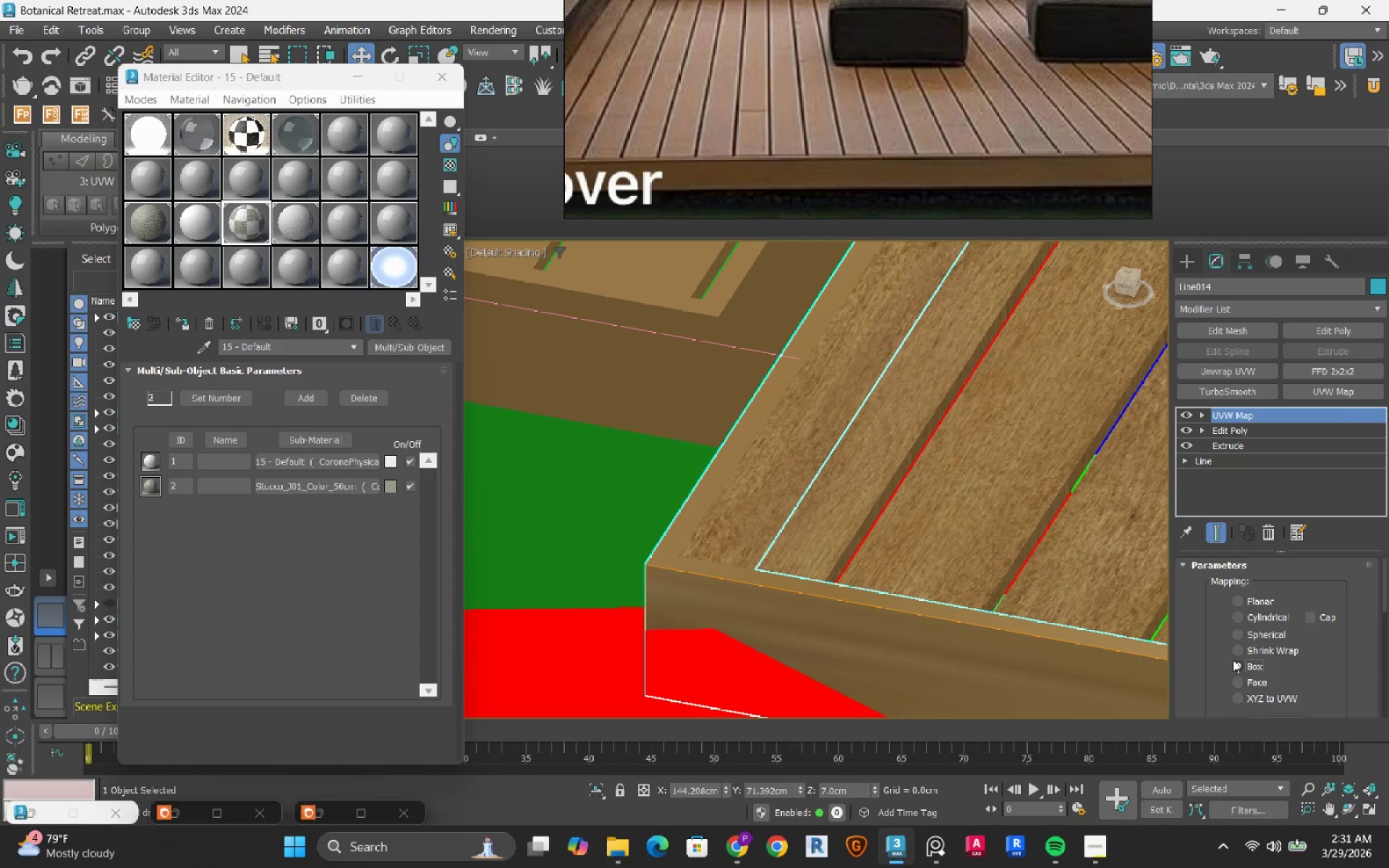 
scroll: coordinate [1212, 653], scroll_direction: down, amount: 6.0
 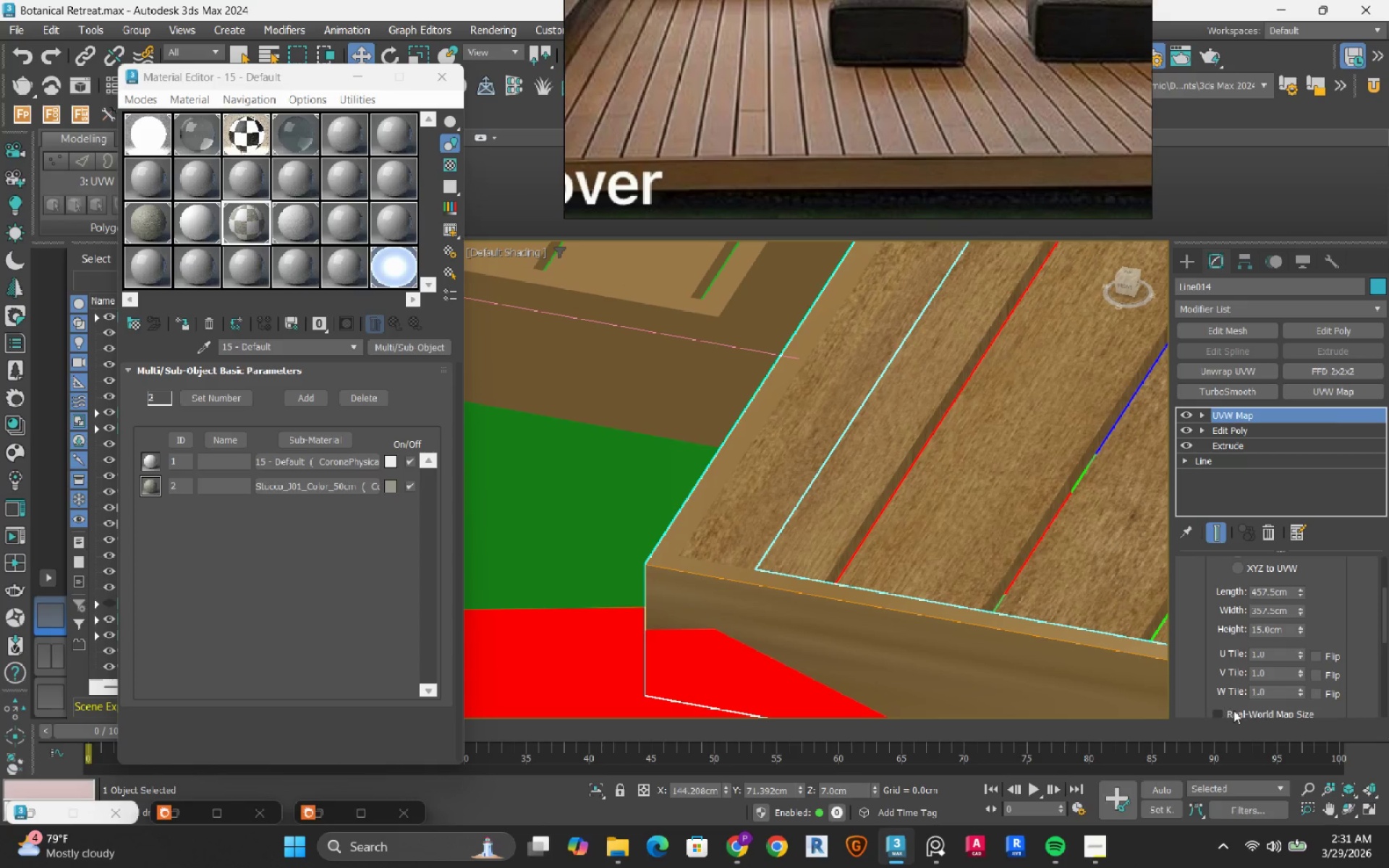 
left_click([1233, 712])
 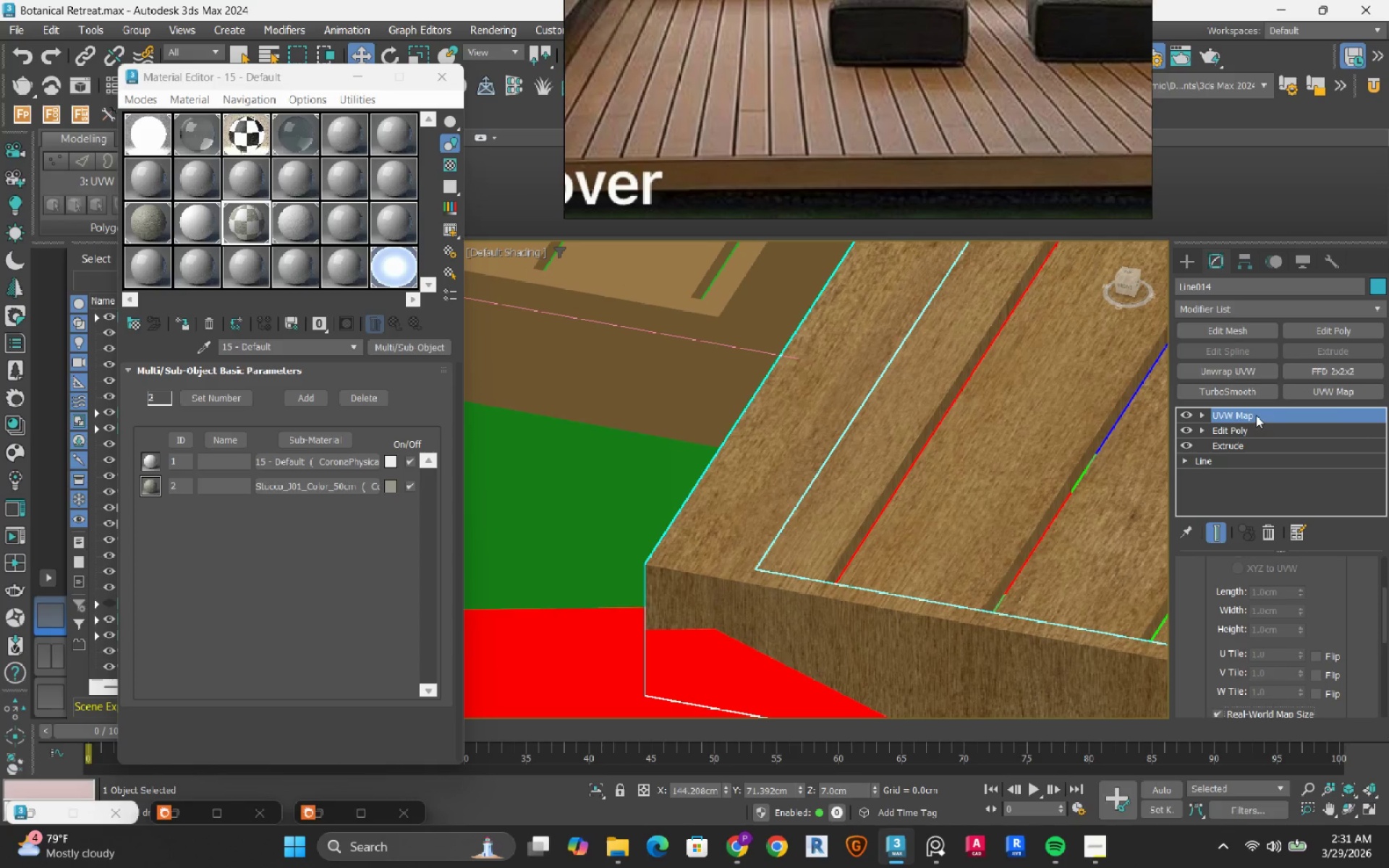 
right_click([1254, 415])
 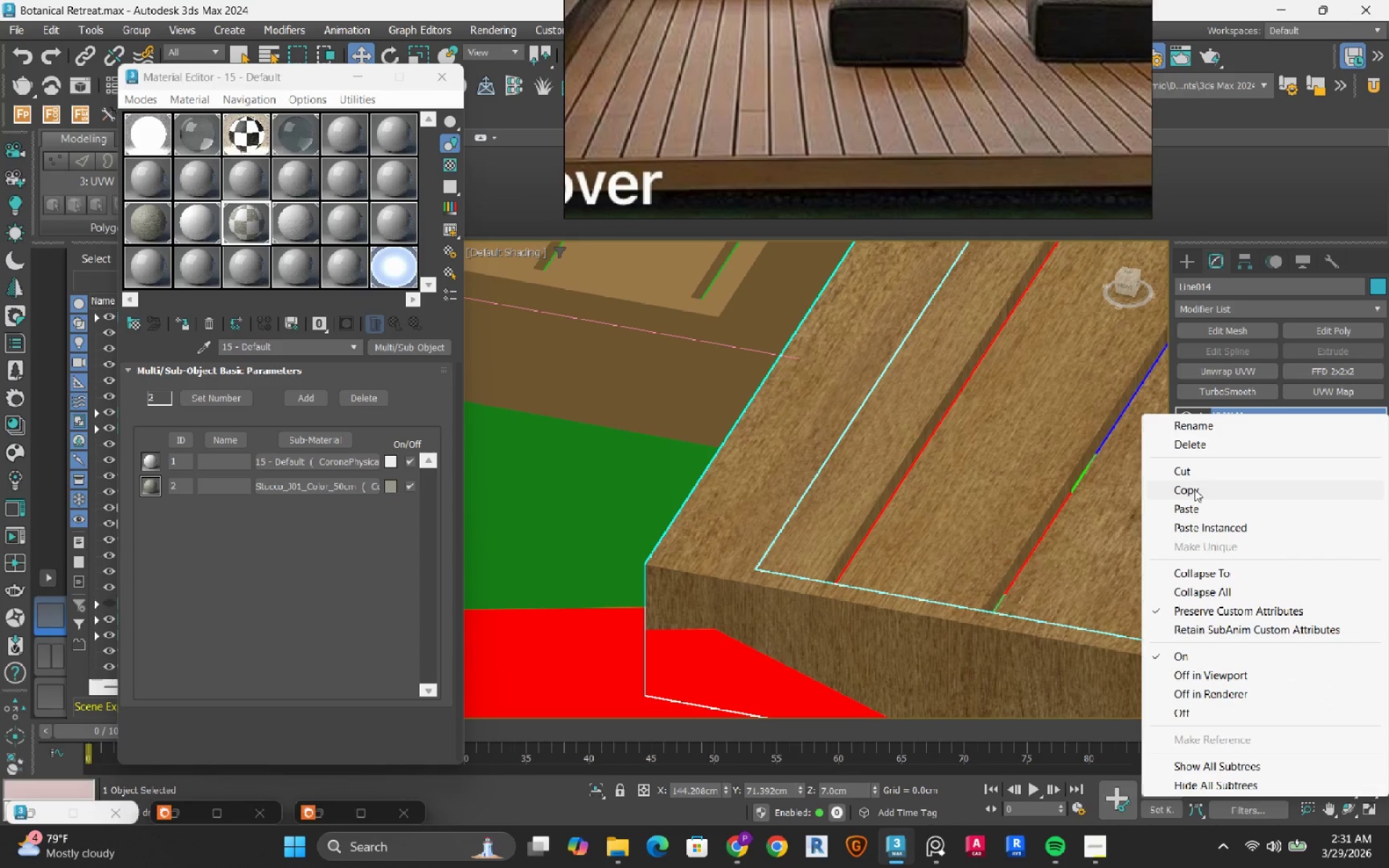 
left_click([1194, 489])
 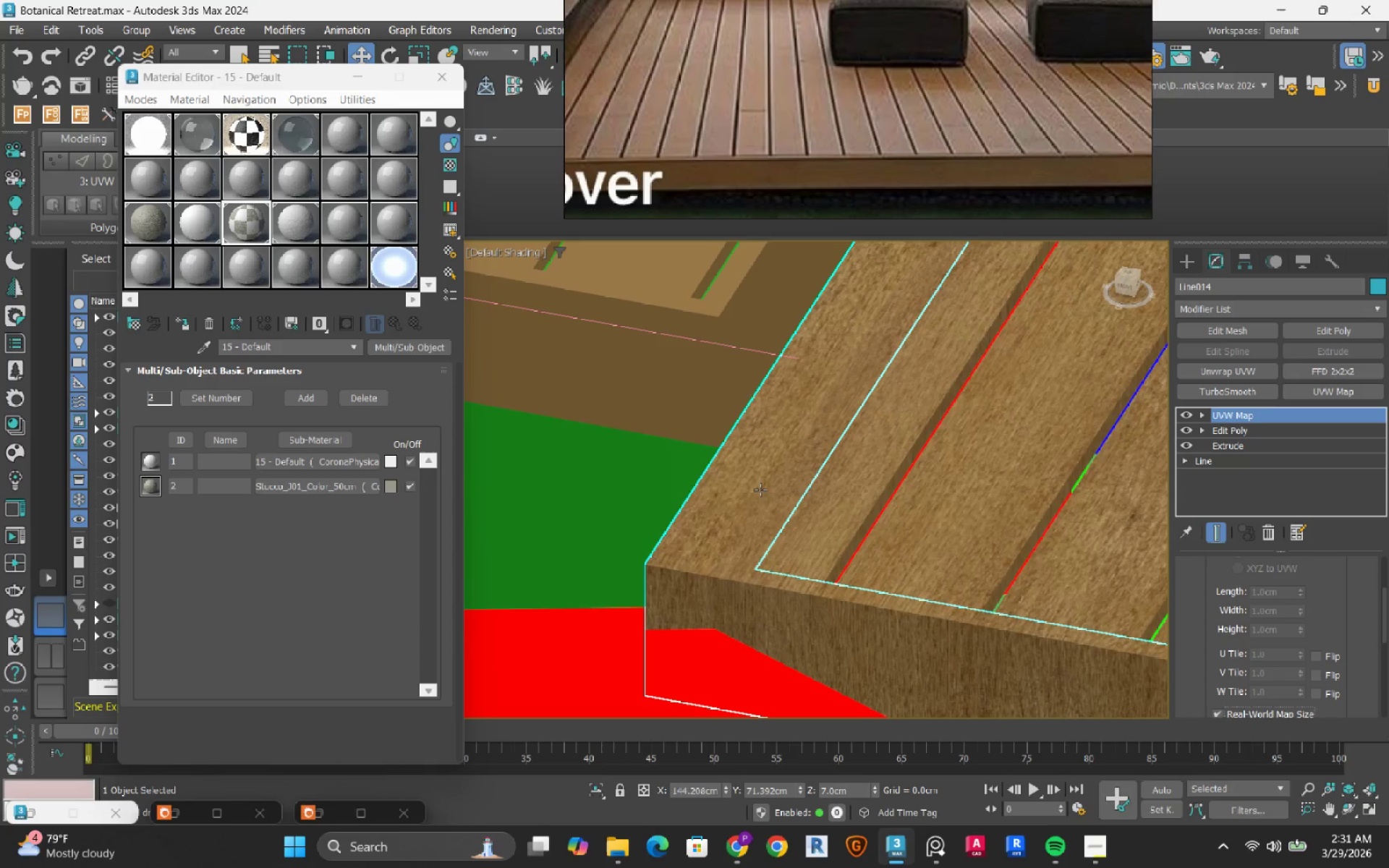 
scroll: coordinate [716, 146], scroll_direction: down, amount: 4.0
 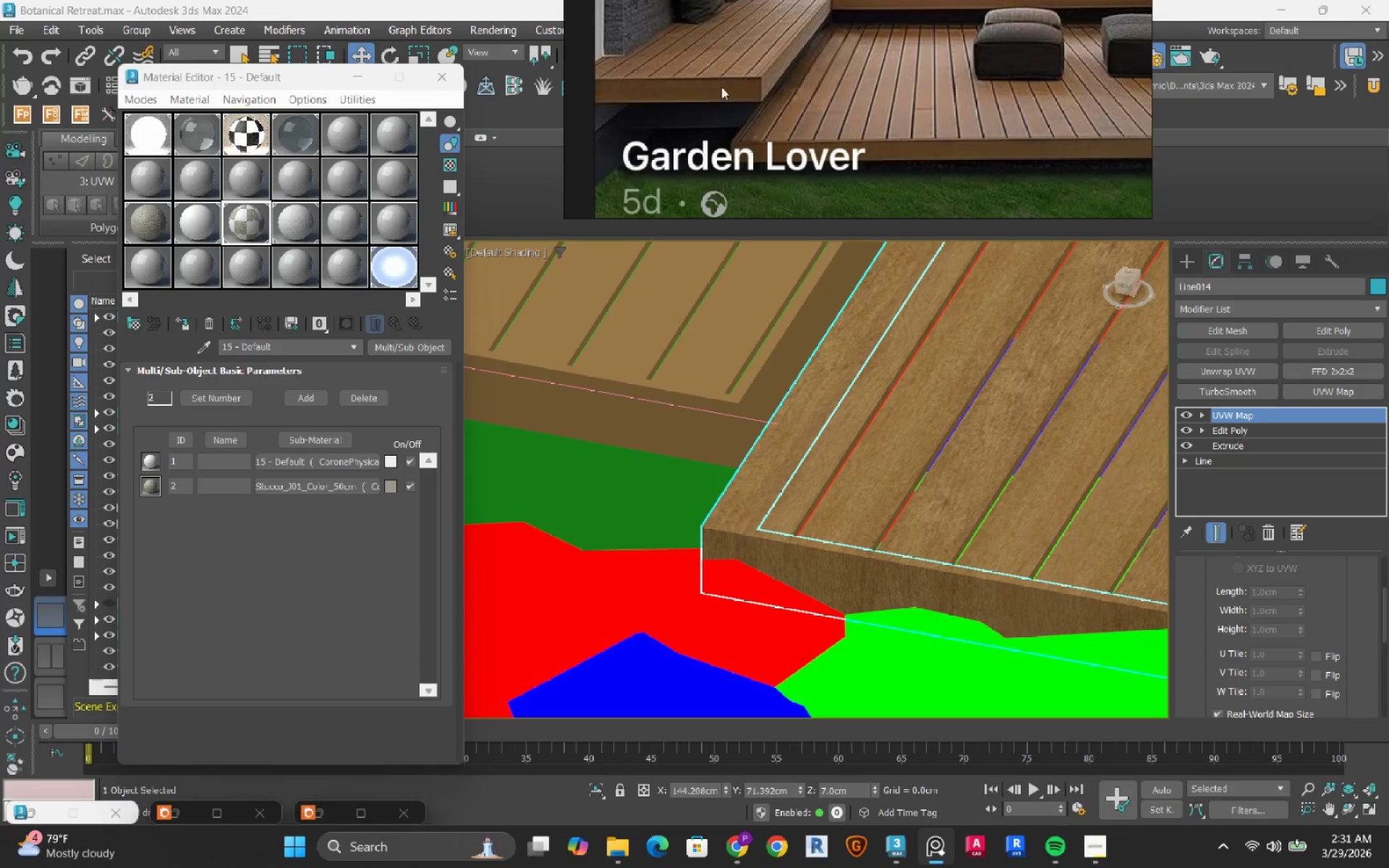 
scroll: coordinate [688, 75], scroll_direction: up, amount: 3.0
 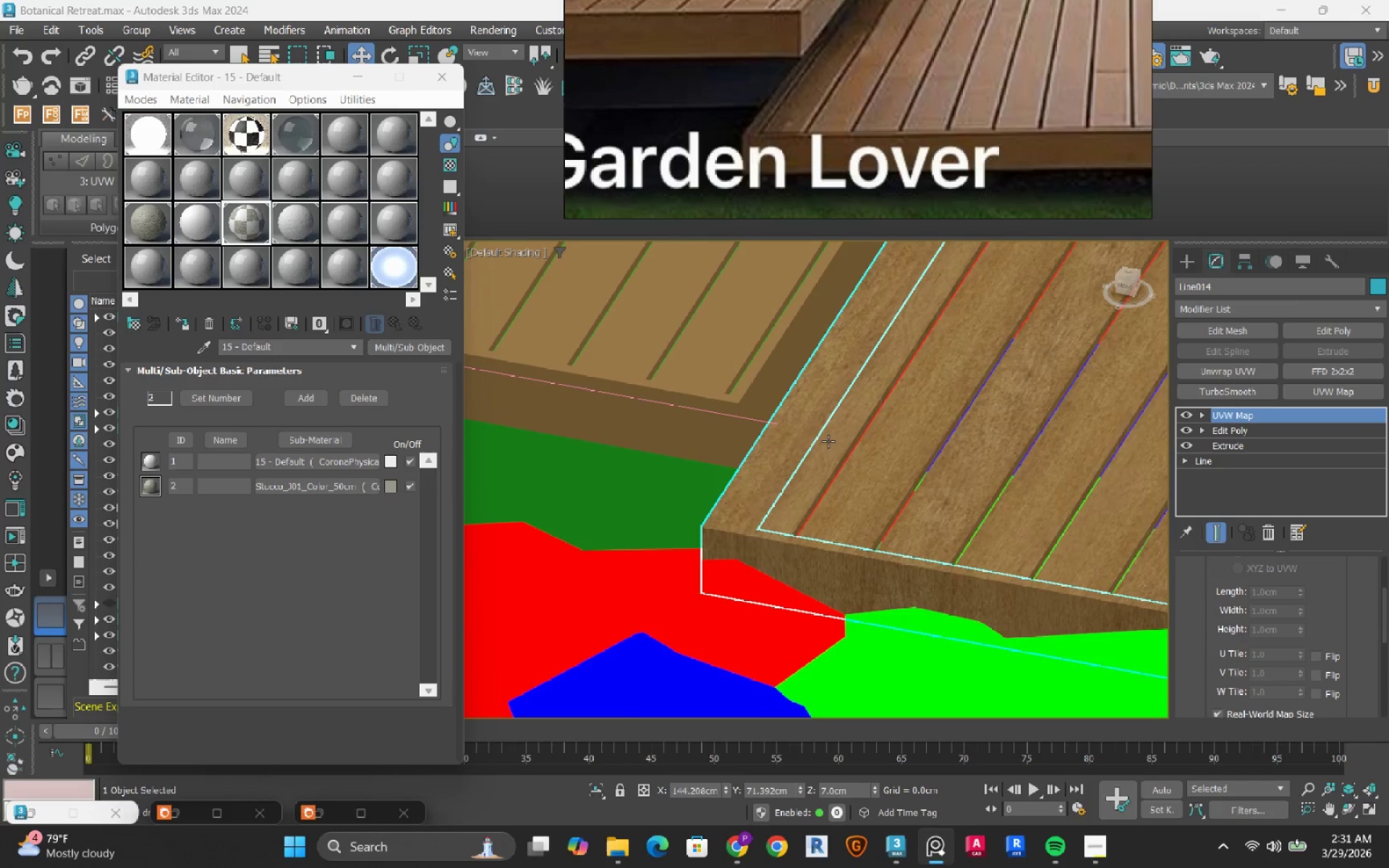 
scroll: coordinate [831, 454], scroll_direction: down, amount: 3.0
 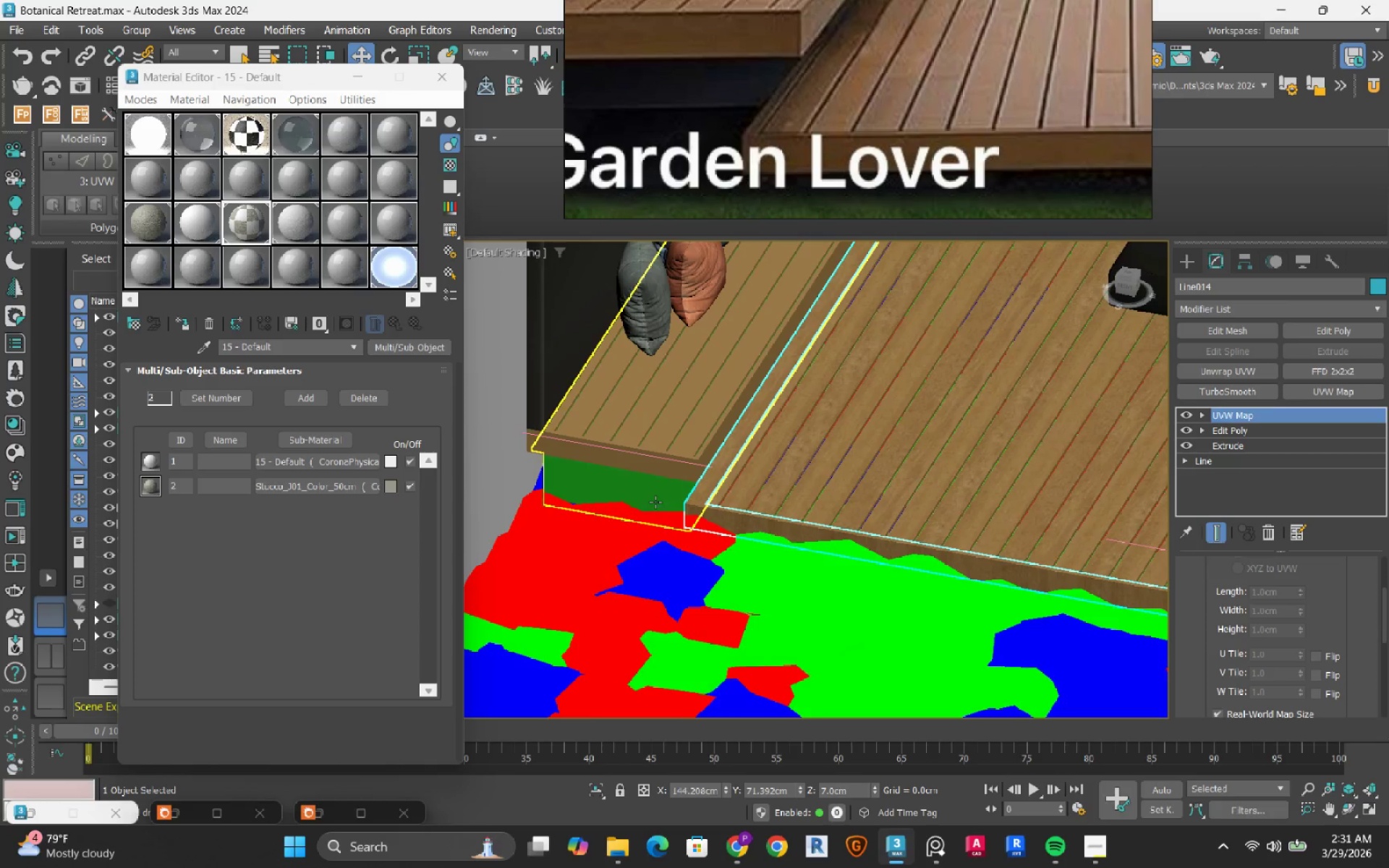 
scroll: coordinate [664, 469], scroll_direction: up, amount: 3.0
 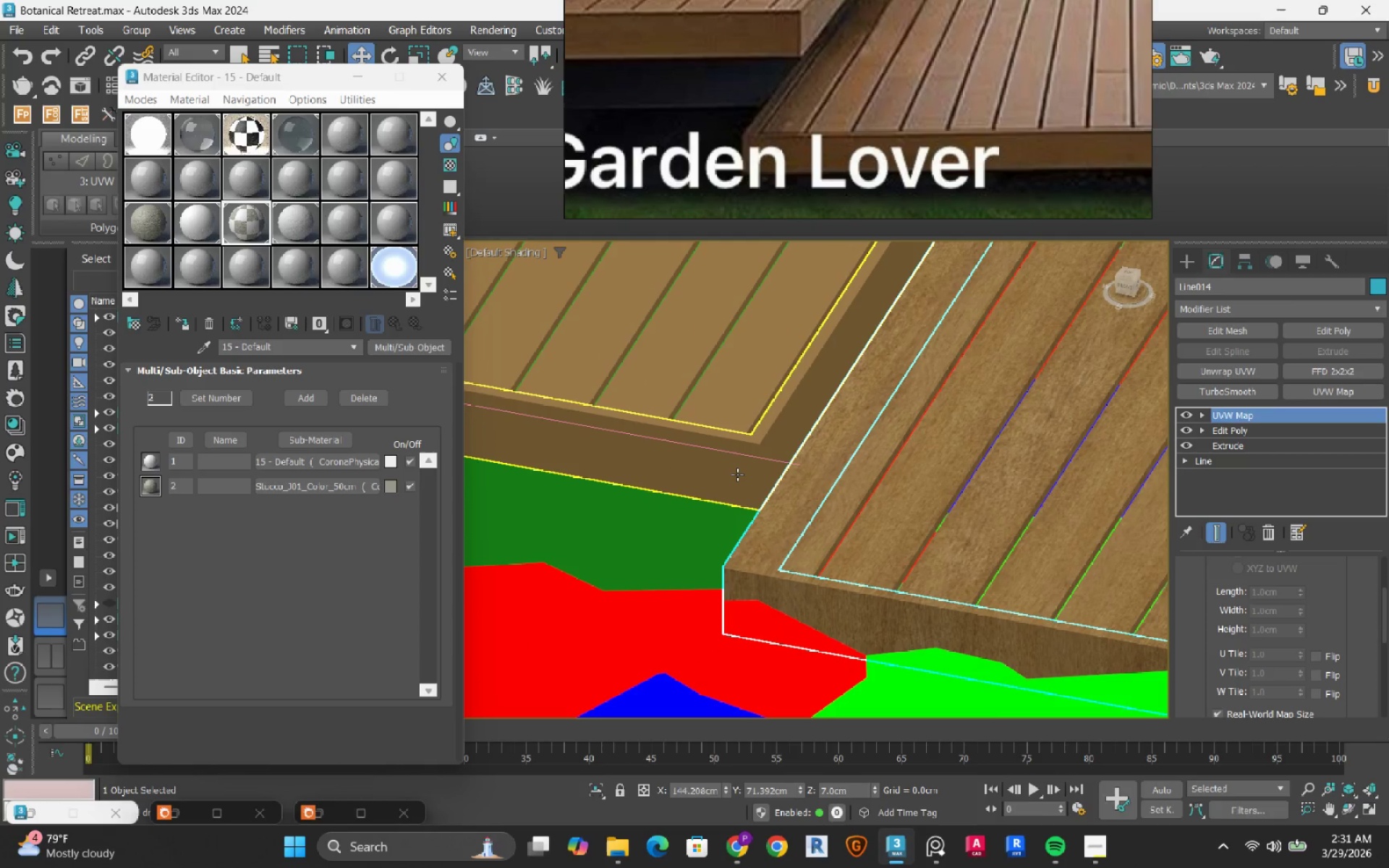 
left_click([737, 475])
 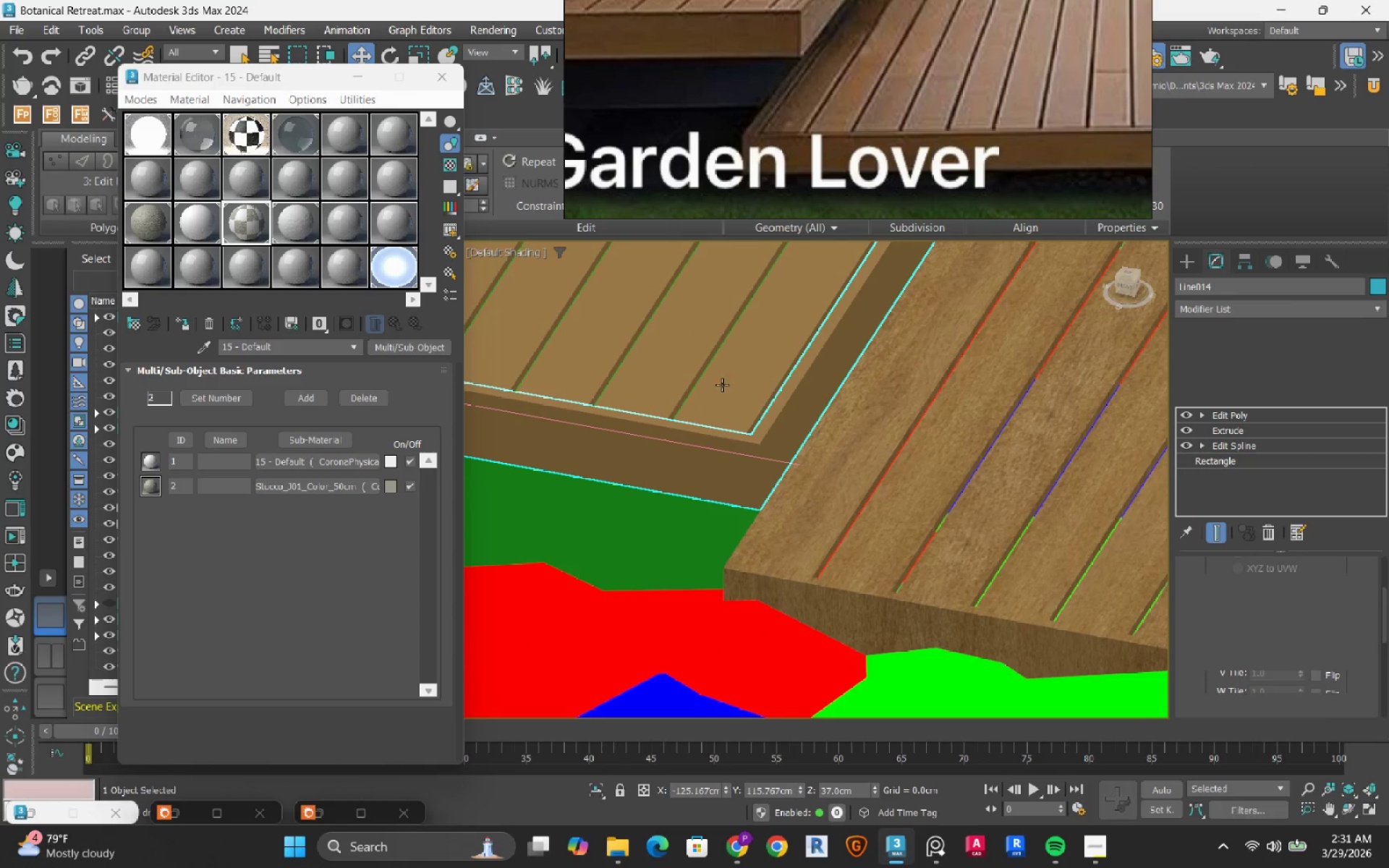 
hold_key(key=ControlLeft, duration=0.52)
left_click([722, 370])
 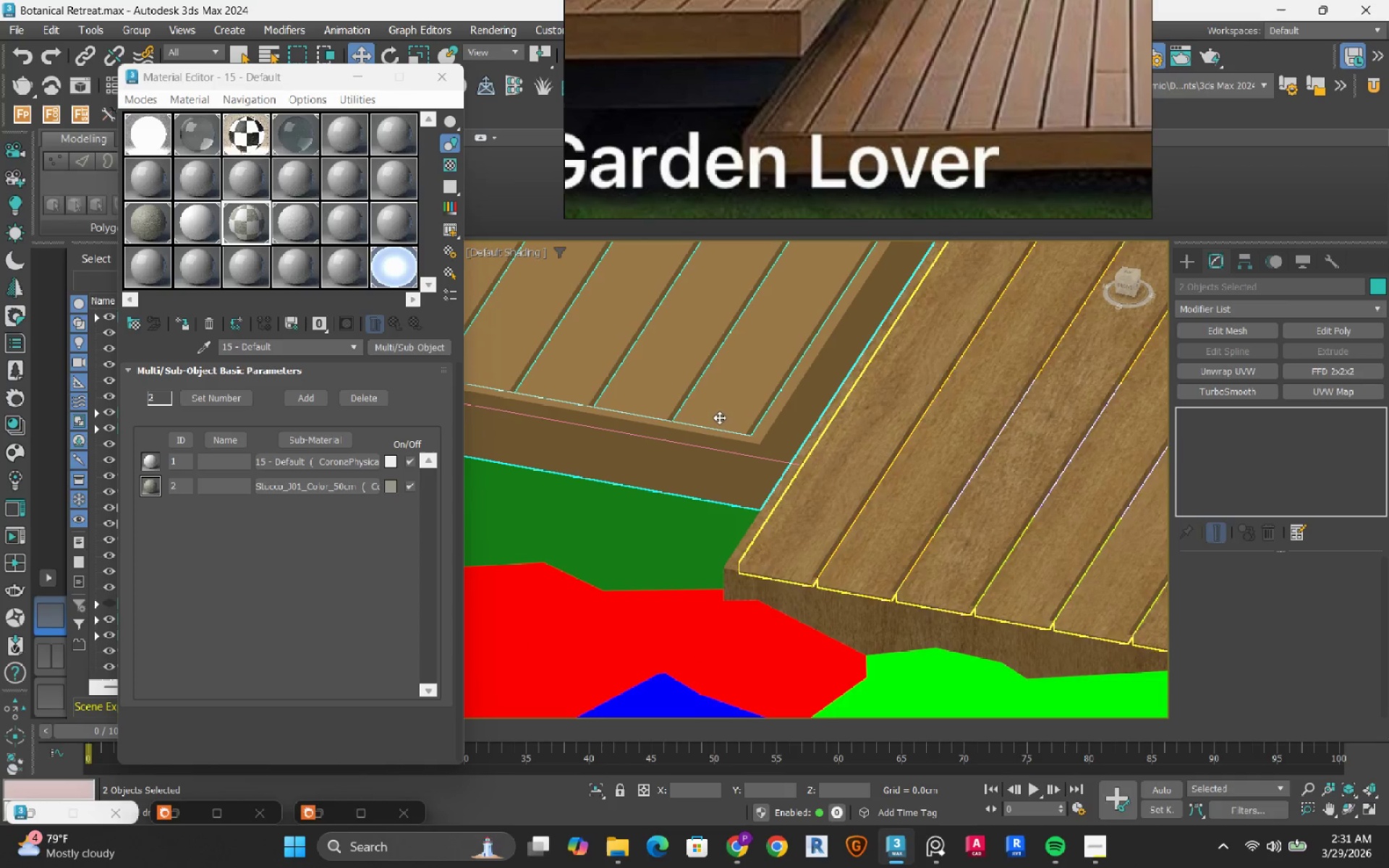 
left_click([721, 482])
 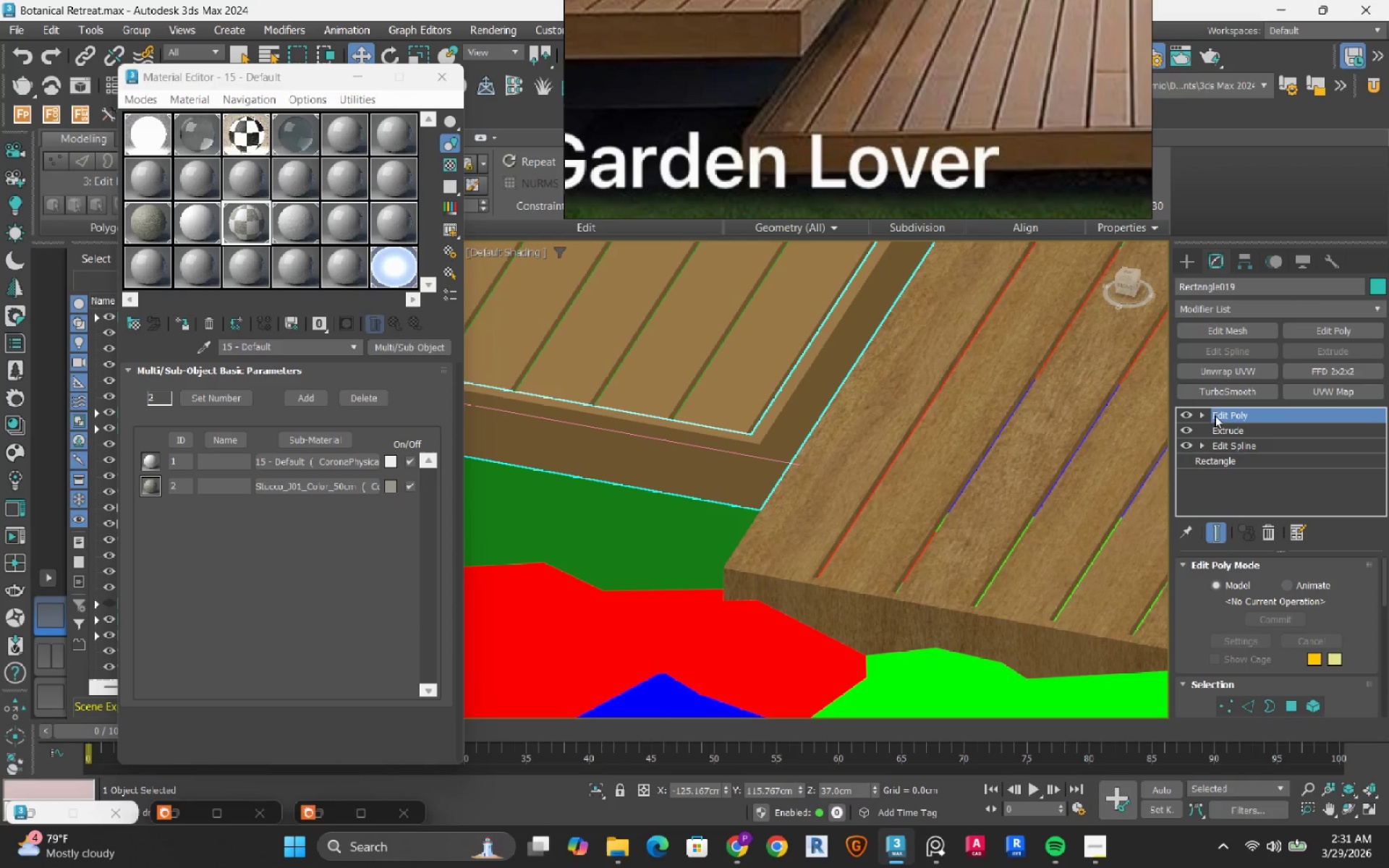 
right_click([1223, 415])
 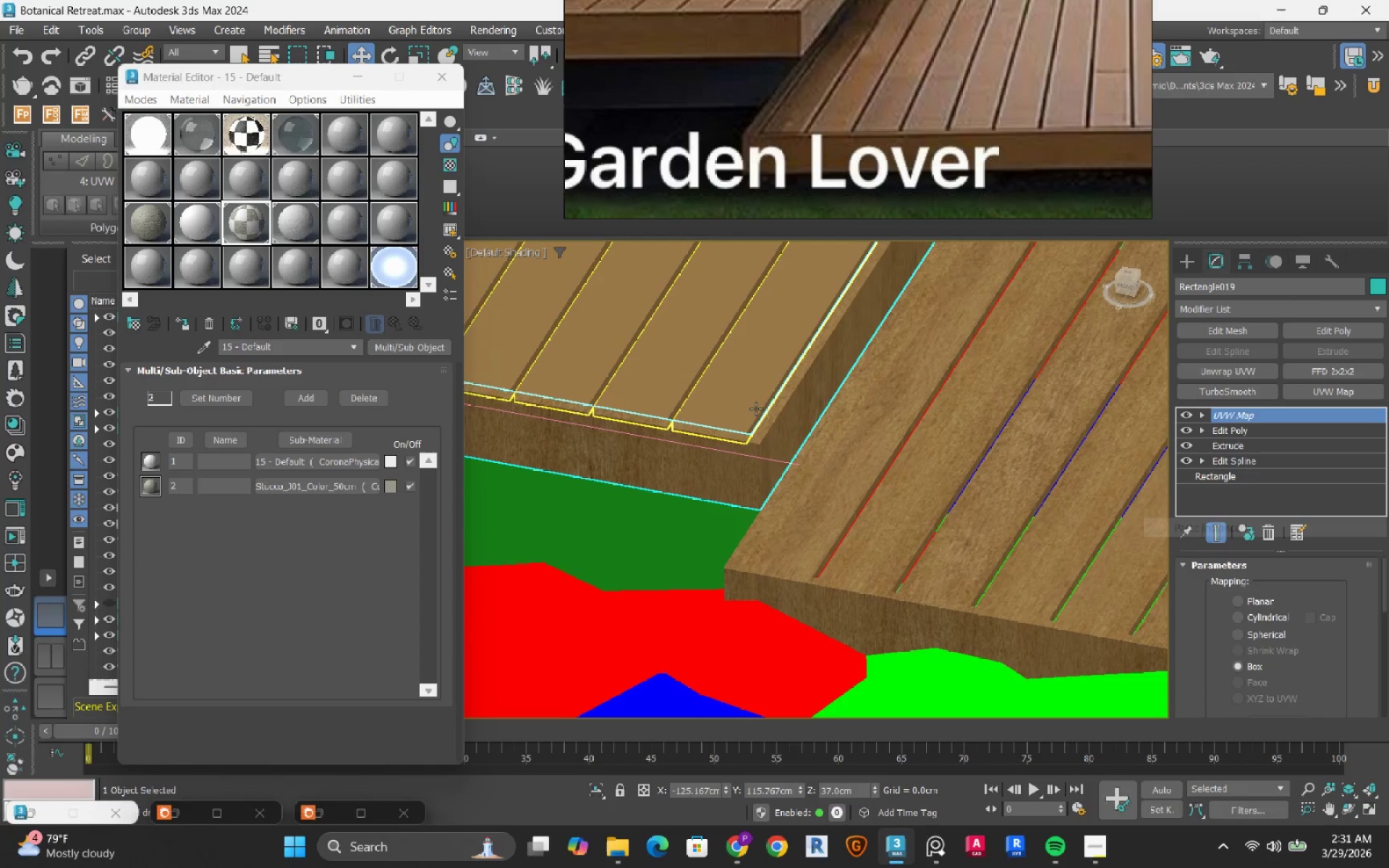 
left_click([747, 374])
 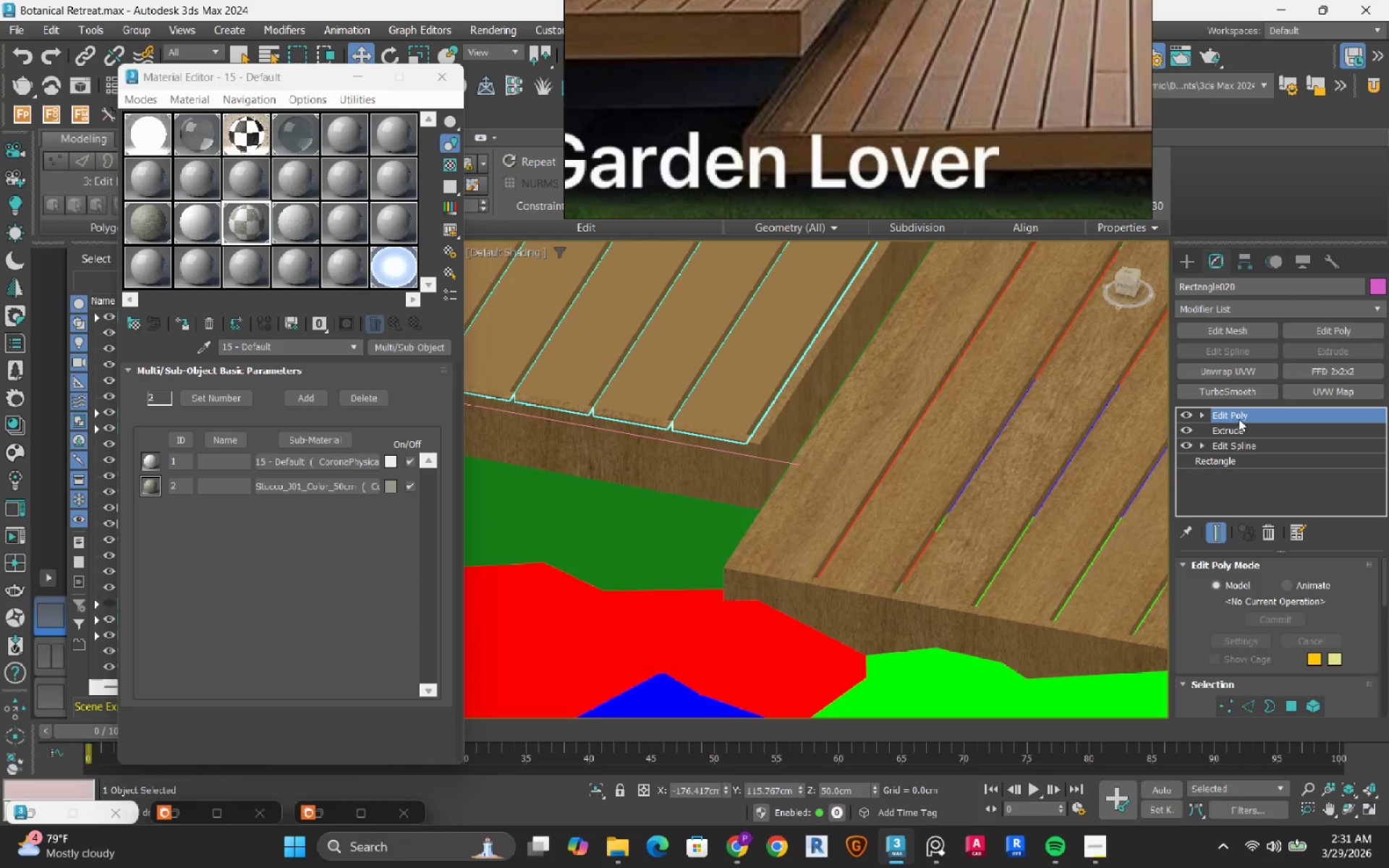 
right_click([1239, 414])
 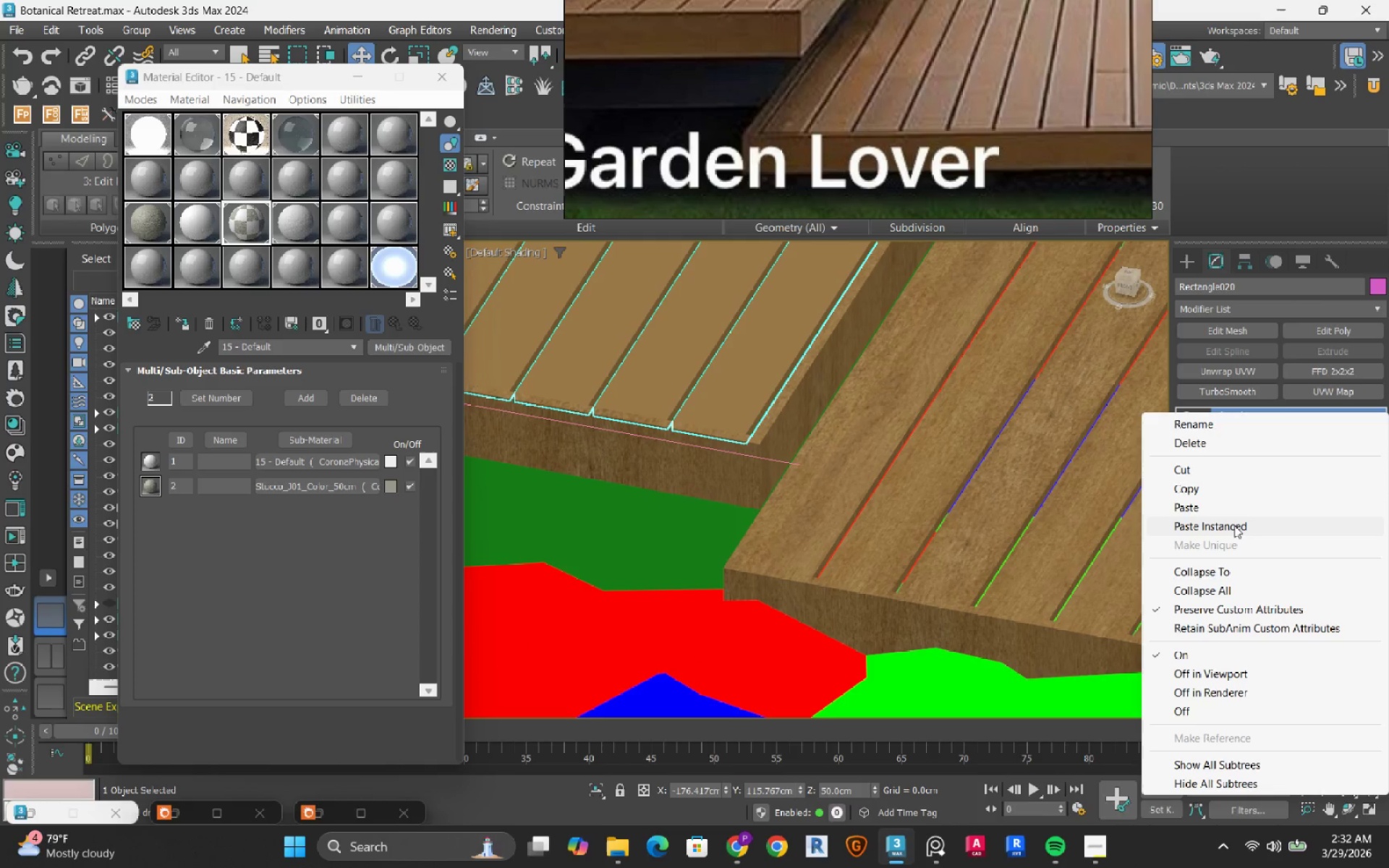 
left_click([1234, 526])
 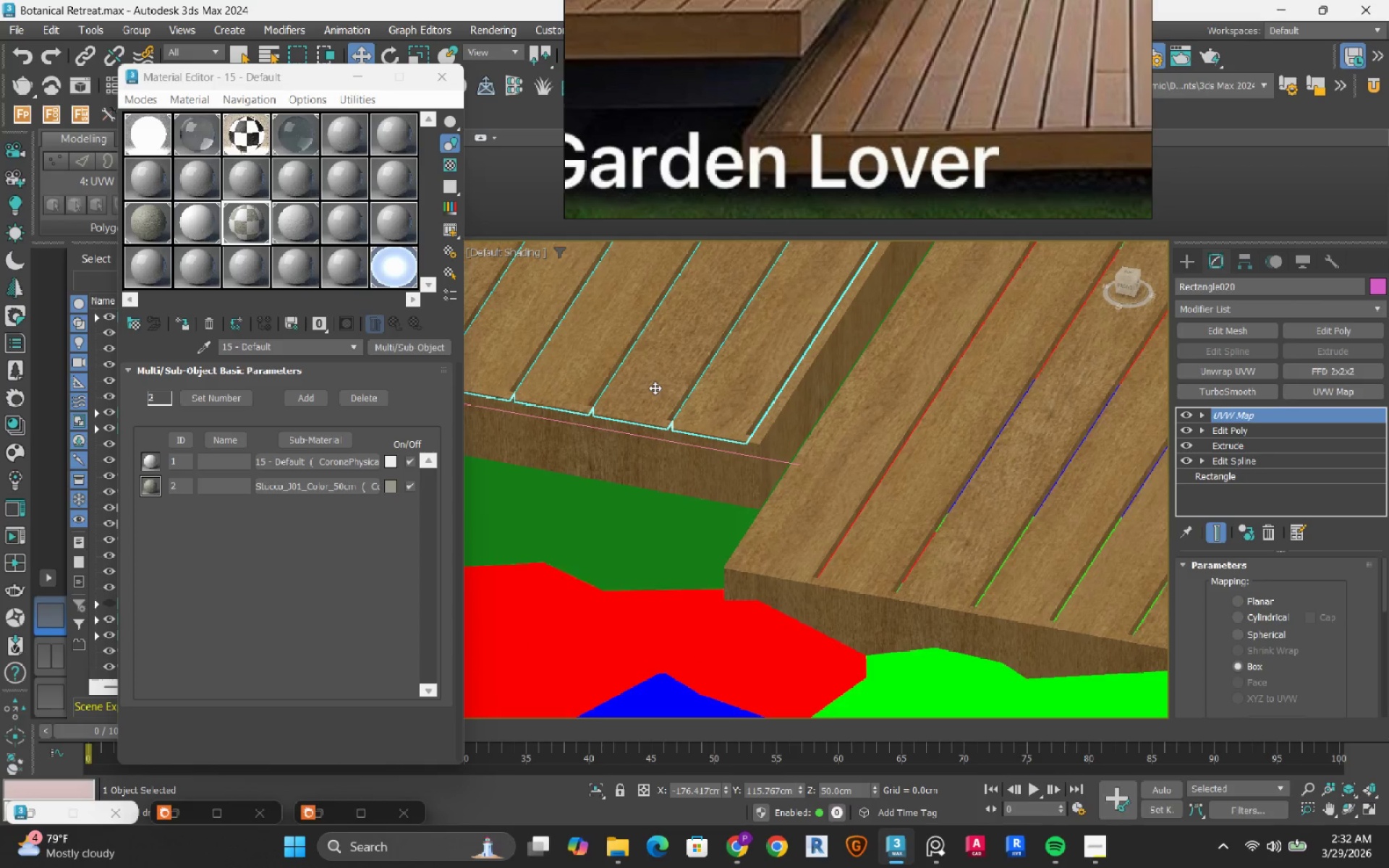 
scroll: coordinate [655, 388], scroll_direction: down, amount: 4.0
 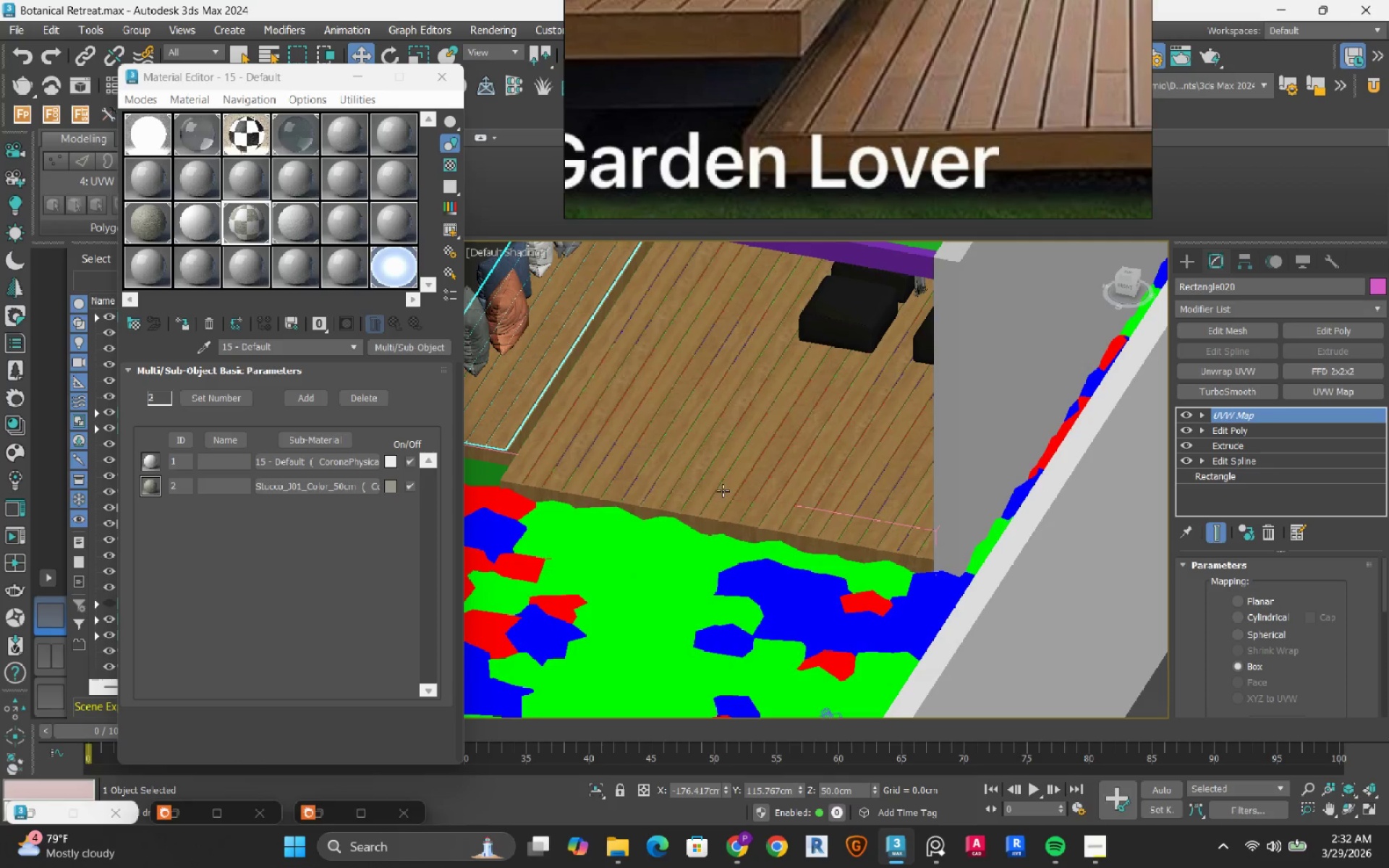 
hold_key(key=AltLeft, duration=0.67)
 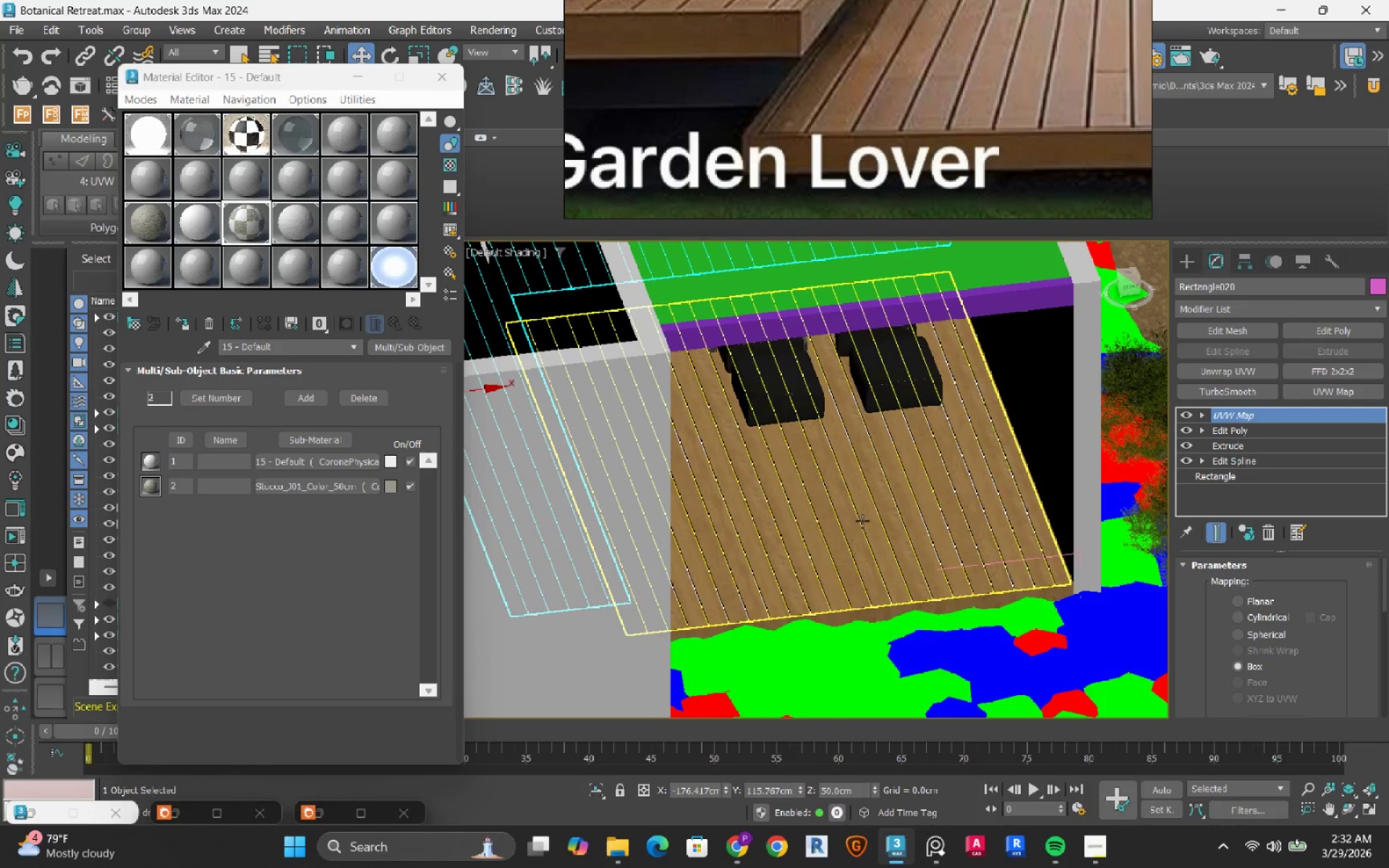 
hold_key(key=AltLeft, duration=0.47)
 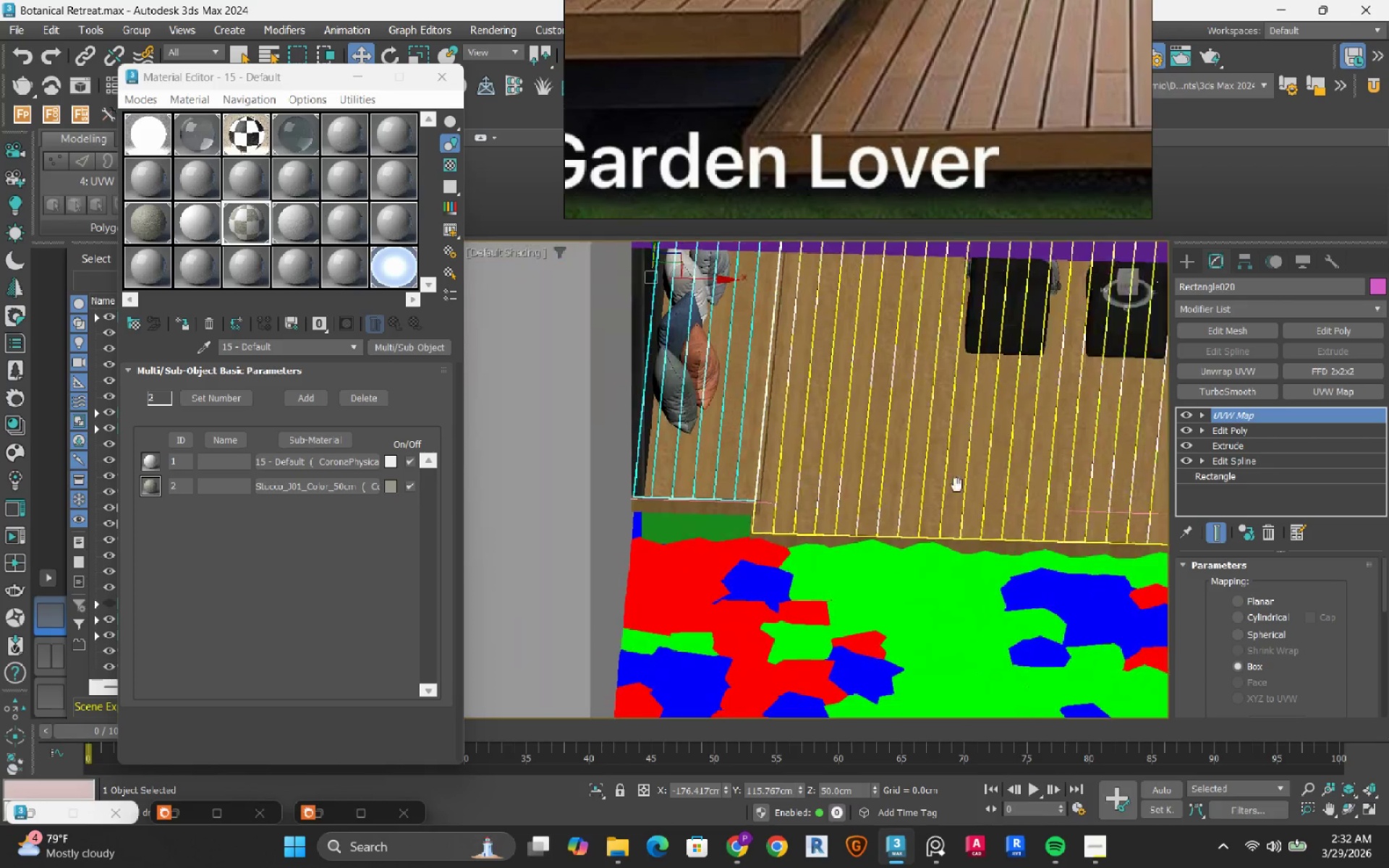 
hold_key(key=AltLeft, duration=0.5)
 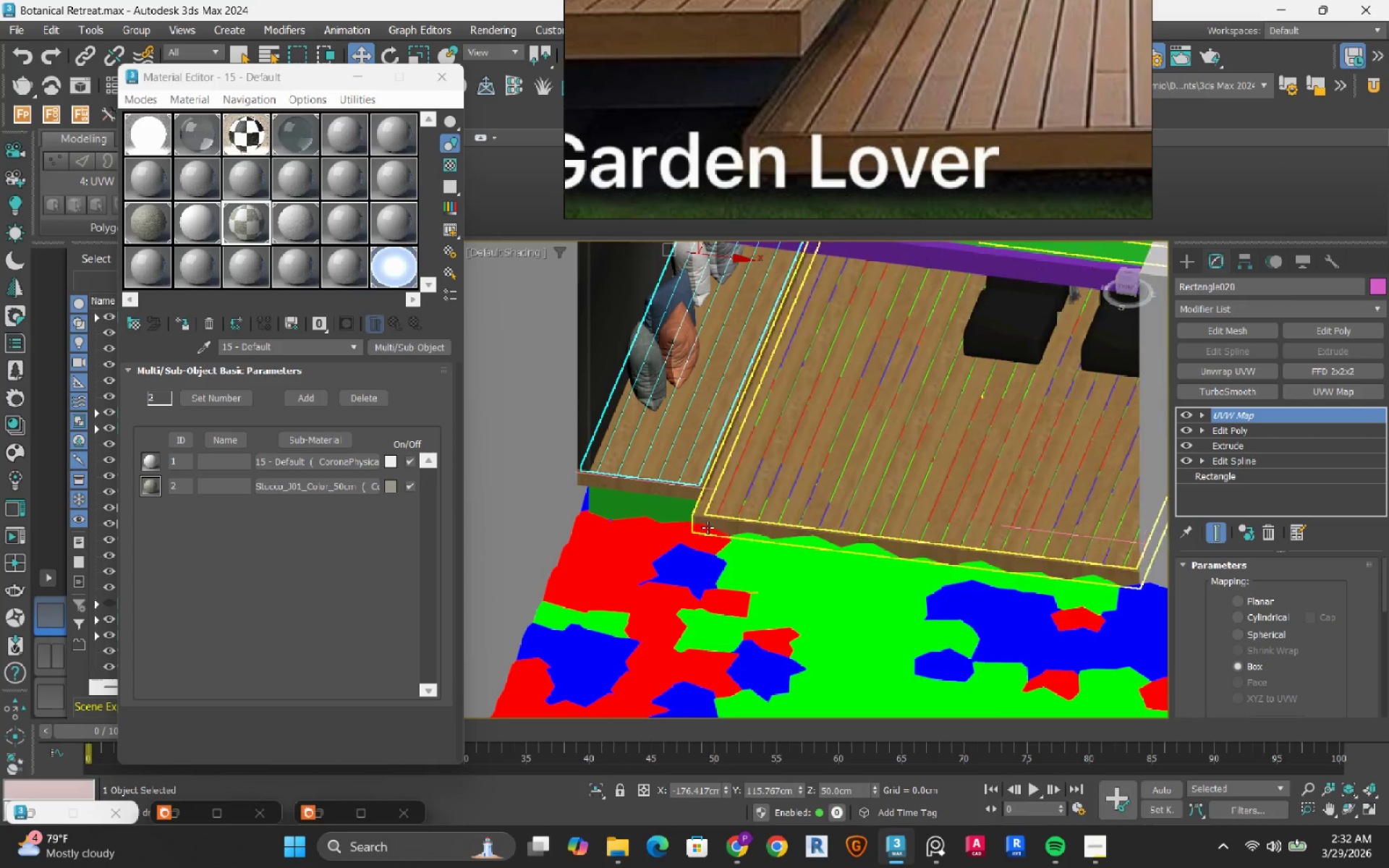 
scroll: coordinate [734, 501], scroll_direction: up, amount: 5.0
 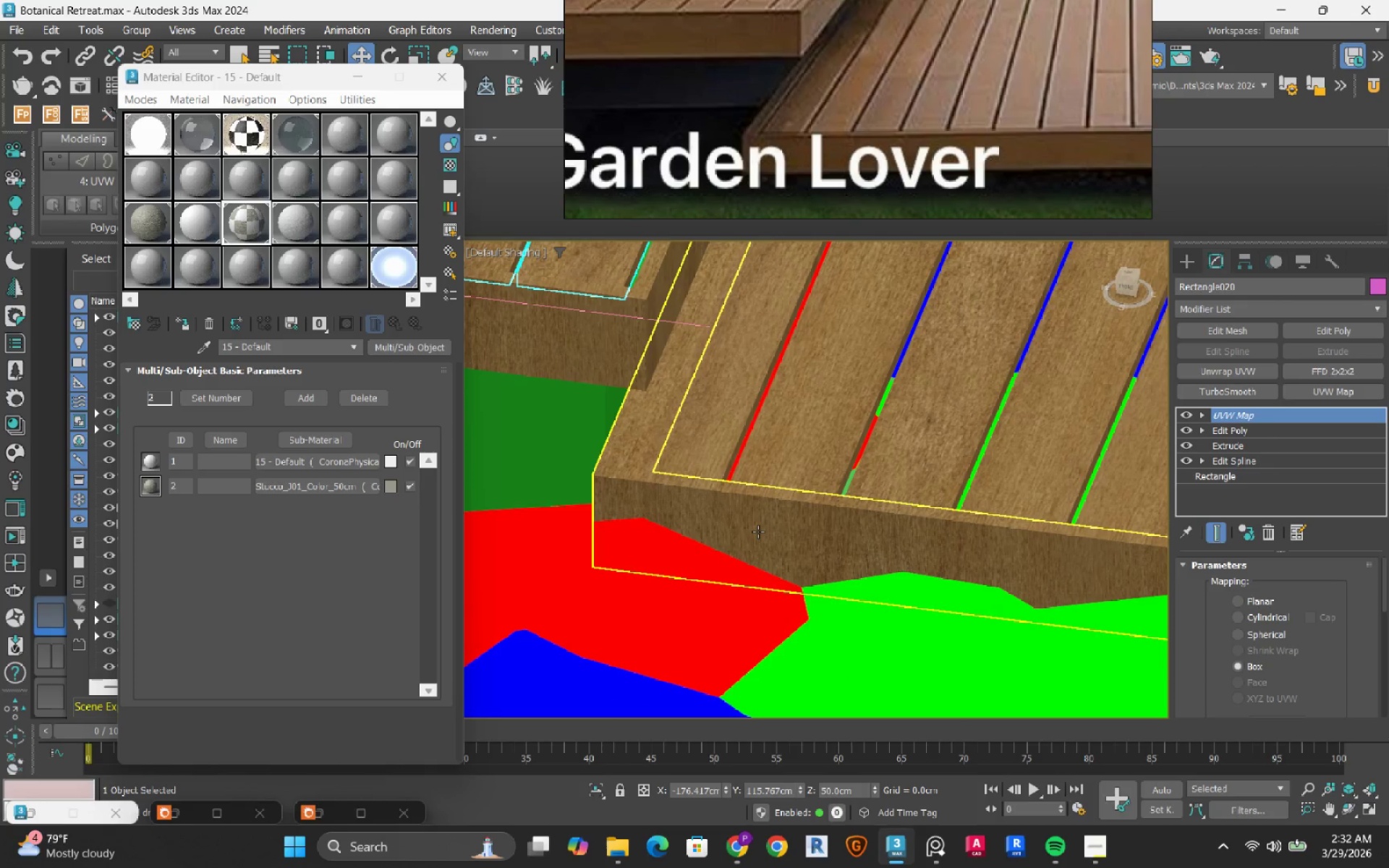 
left_click([758, 532])
 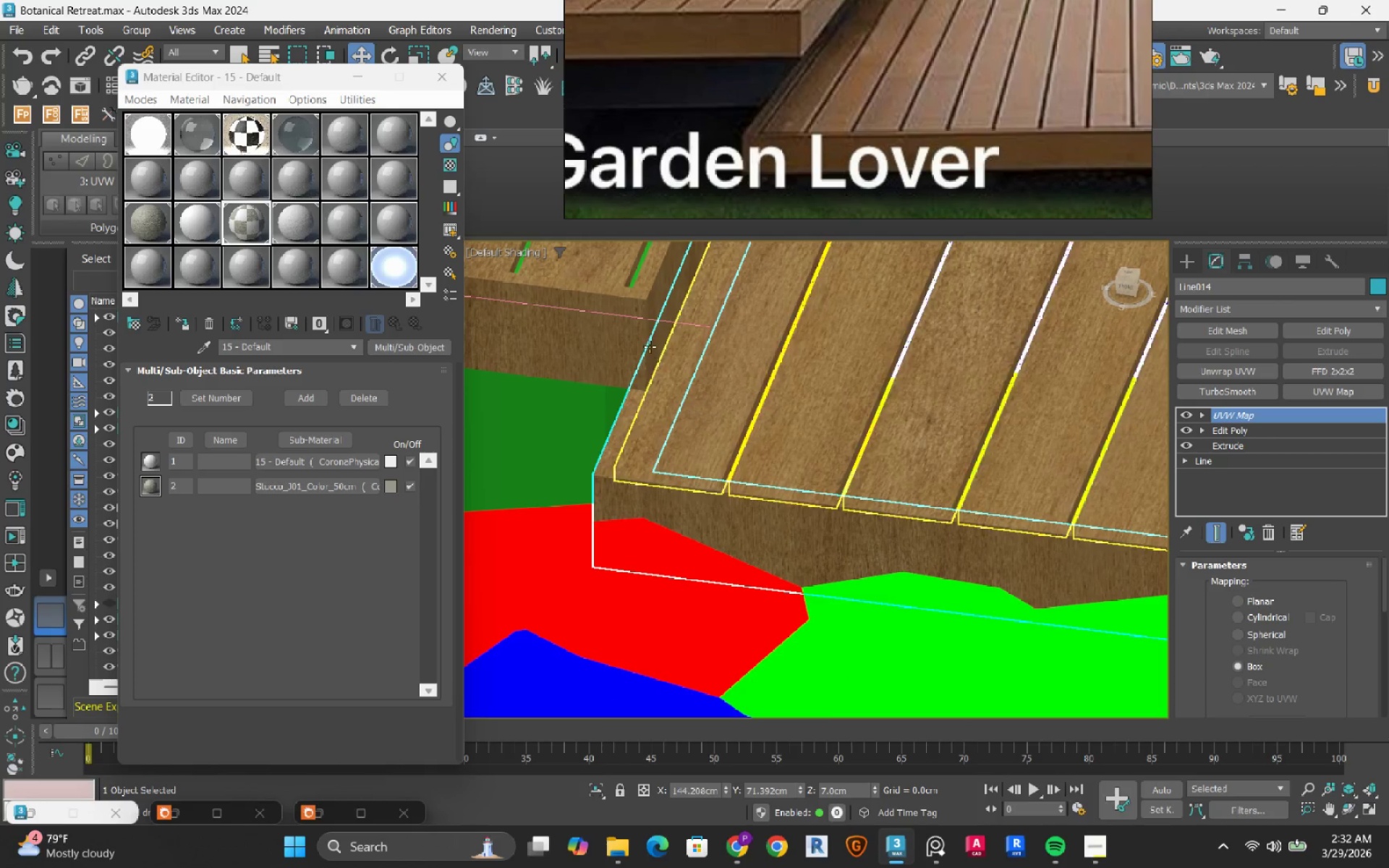 
hold_key(key=ControlLeft, duration=0.75)
 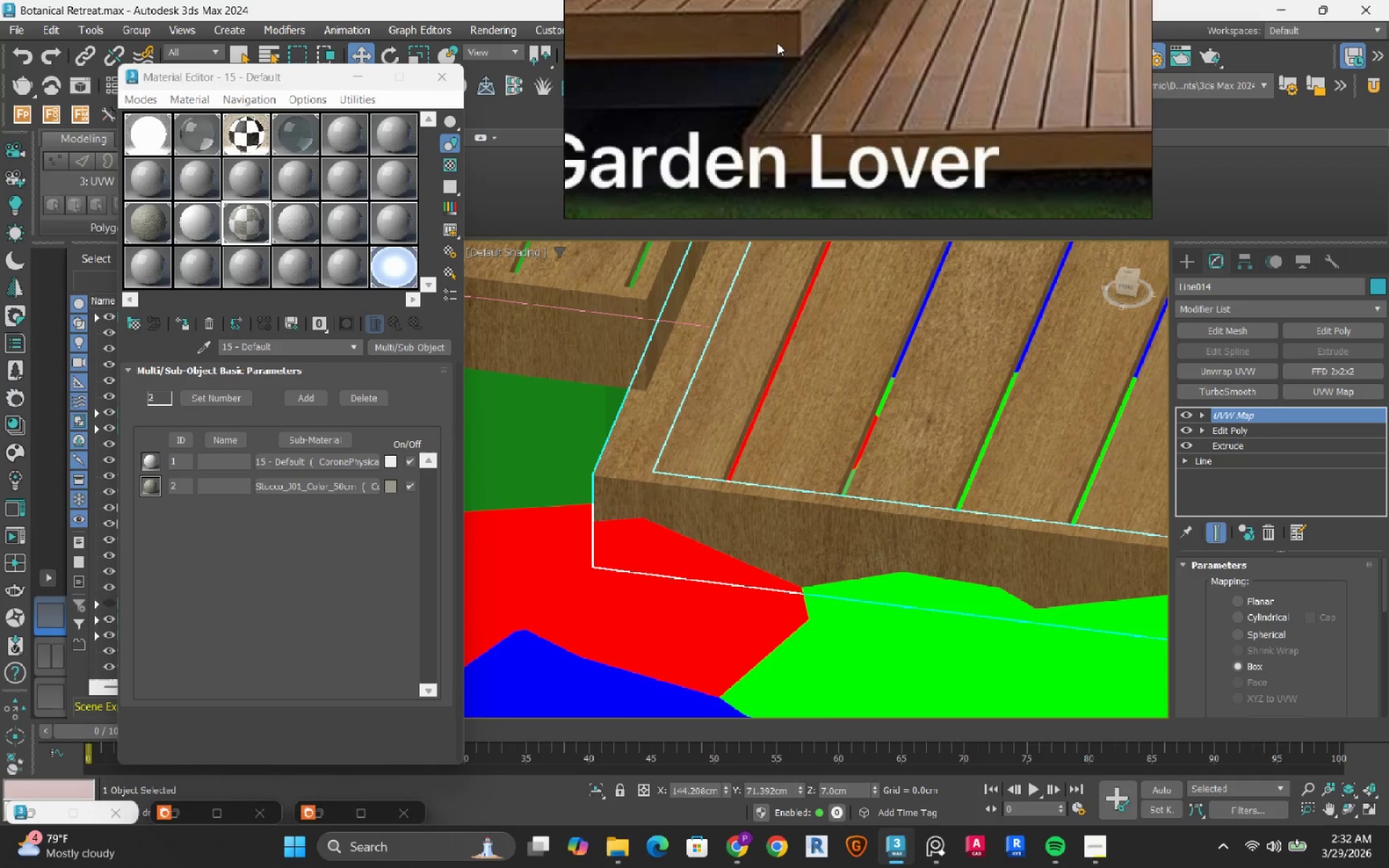 
scroll: coordinate [777, 43], scroll_direction: down, amount: 2.0
 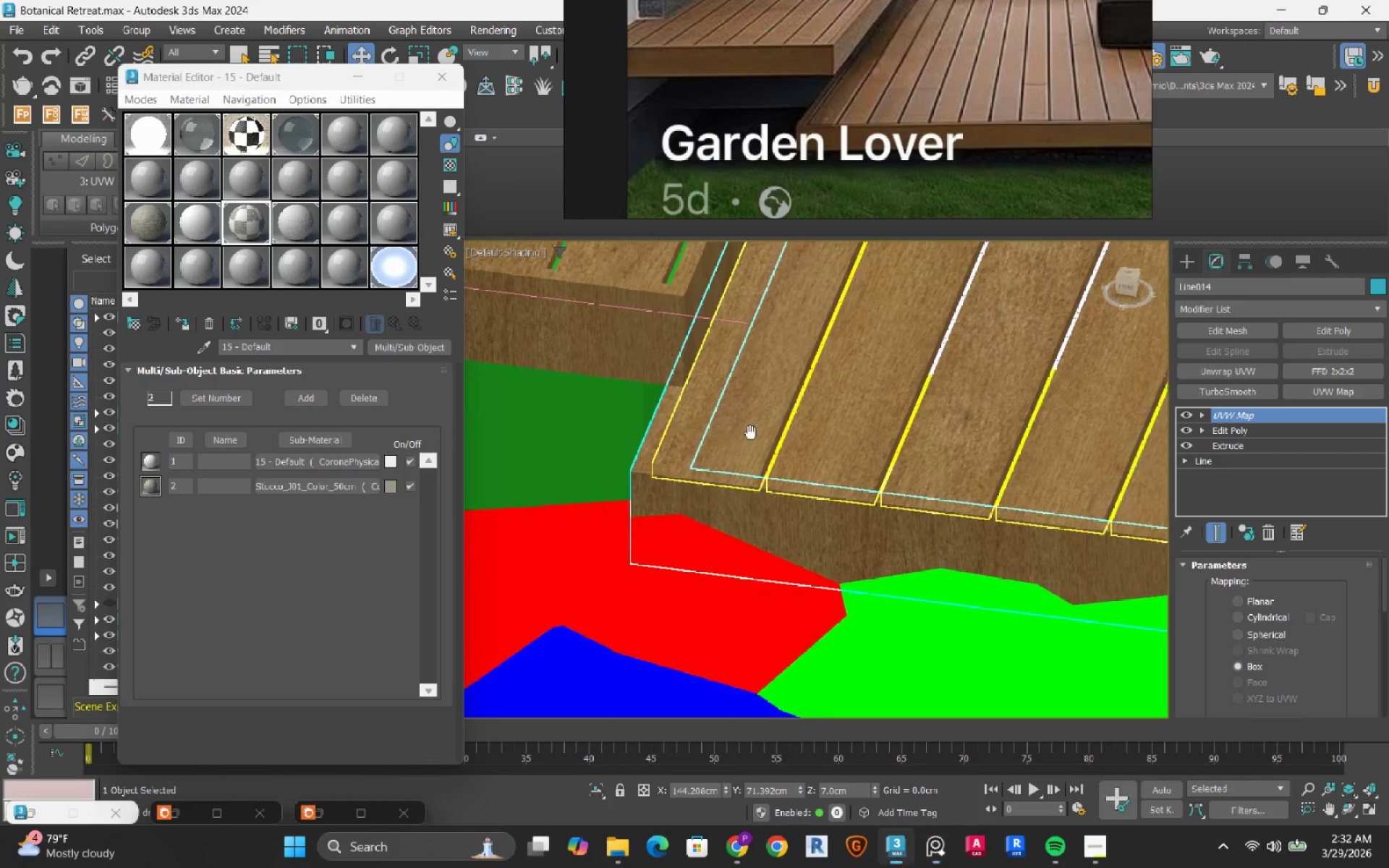 
hold_key(key=ControlLeft, duration=0.62)
left_click([762, 342])
 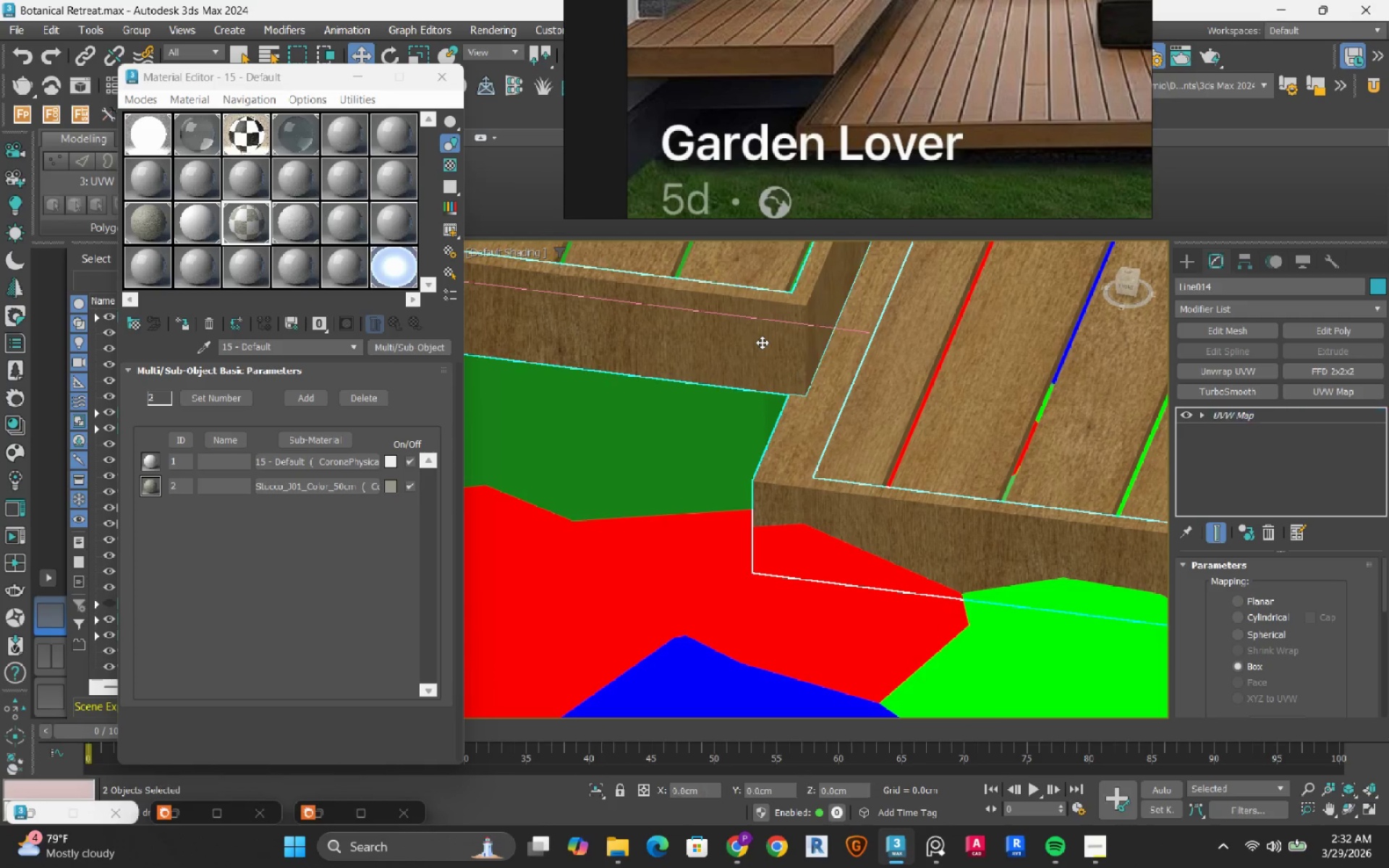 
left_click([595, 795])
 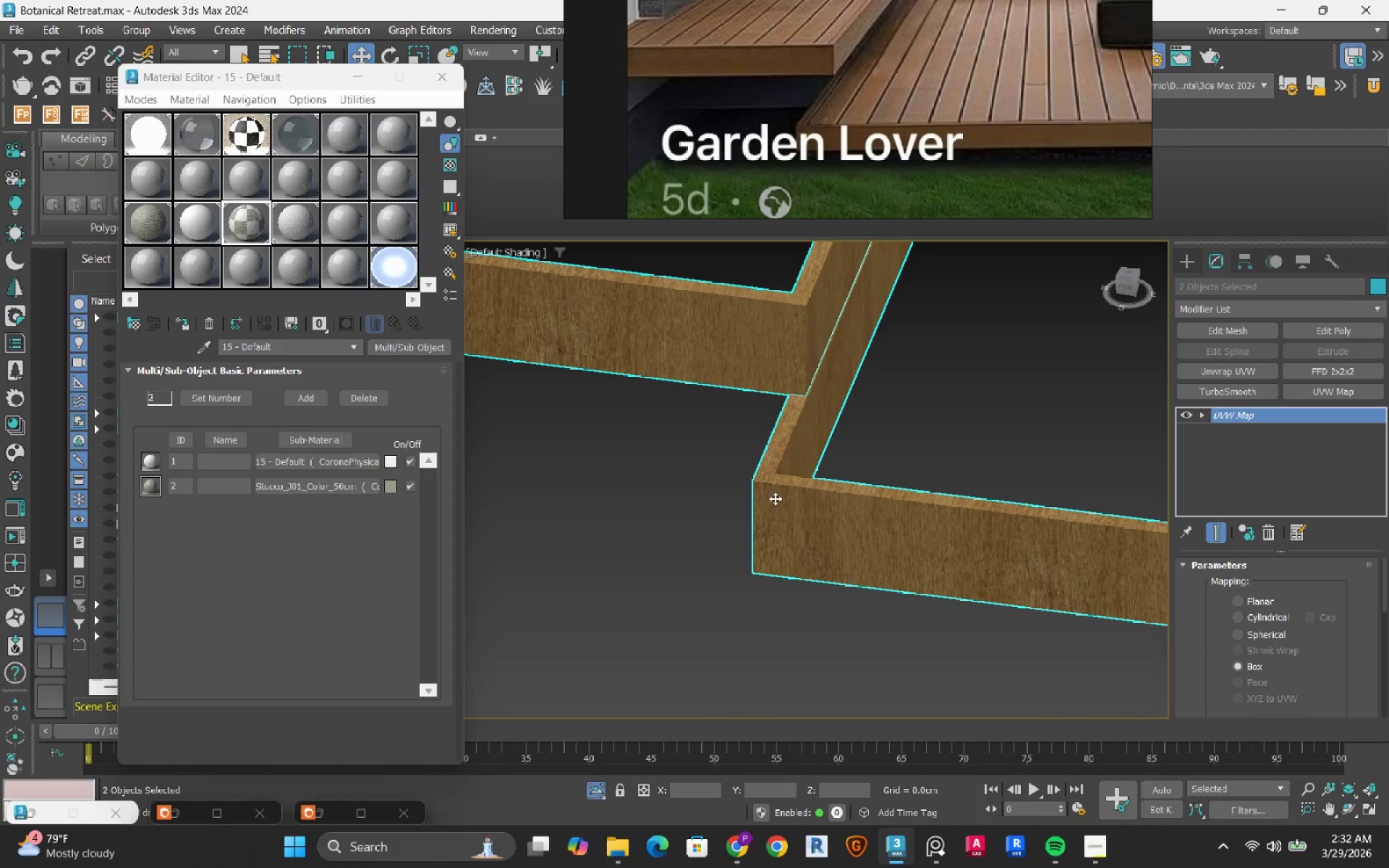 
left_click([853, 591])
 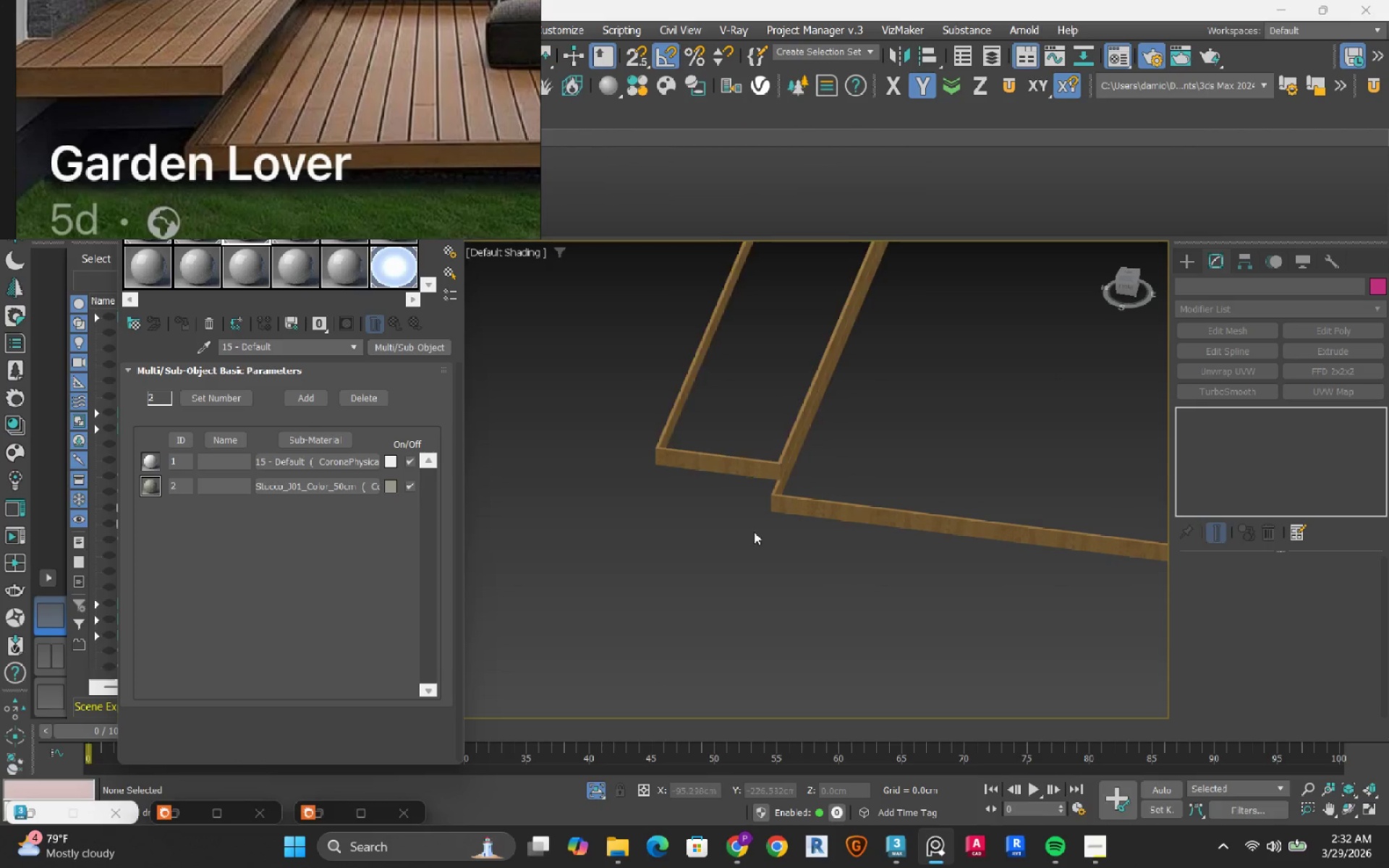 
scroll: coordinate [775, 498], scroll_direction: down, amount: 5.0
 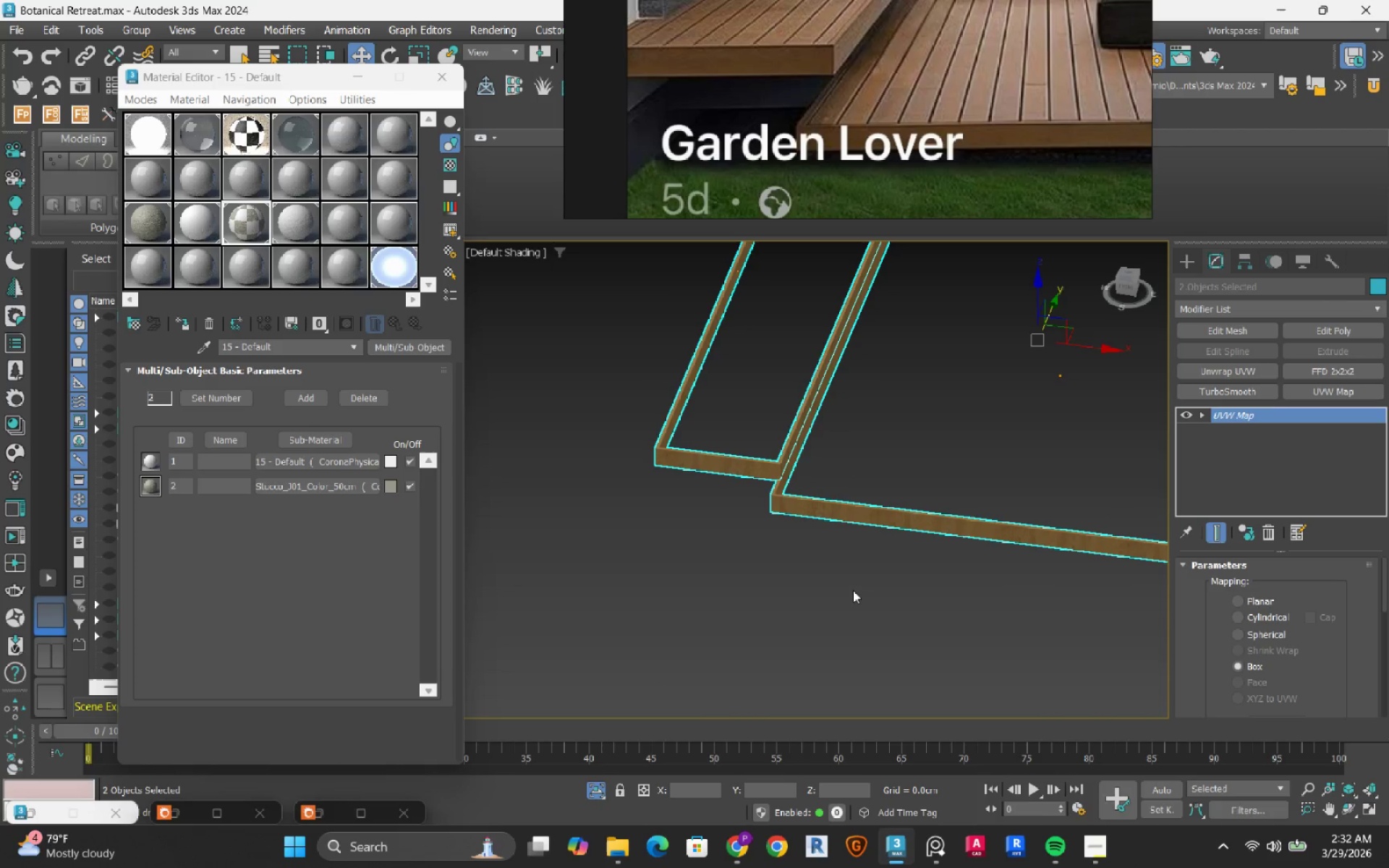 
left_click([786, 507])
 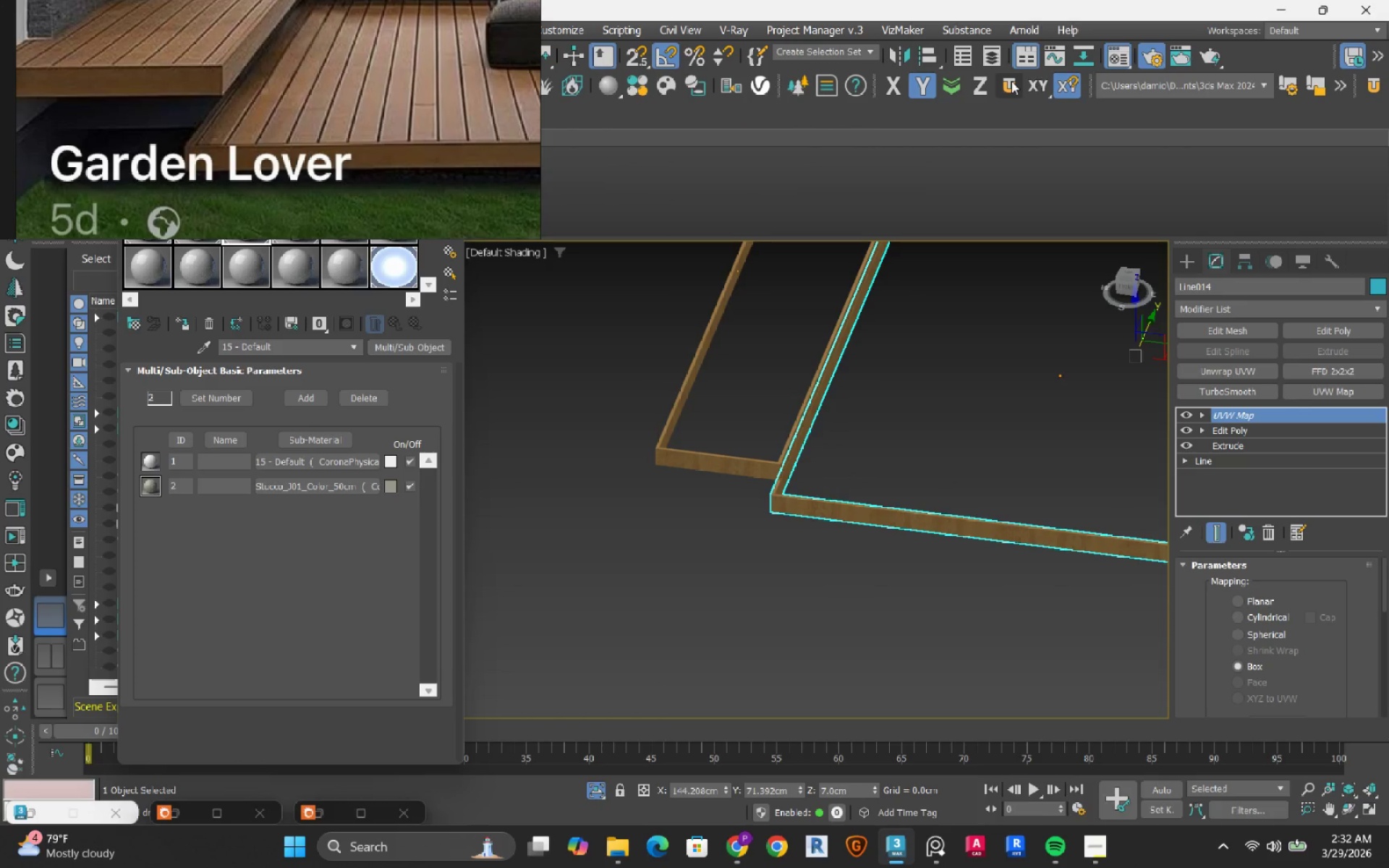 
left_click([1011, 81])
 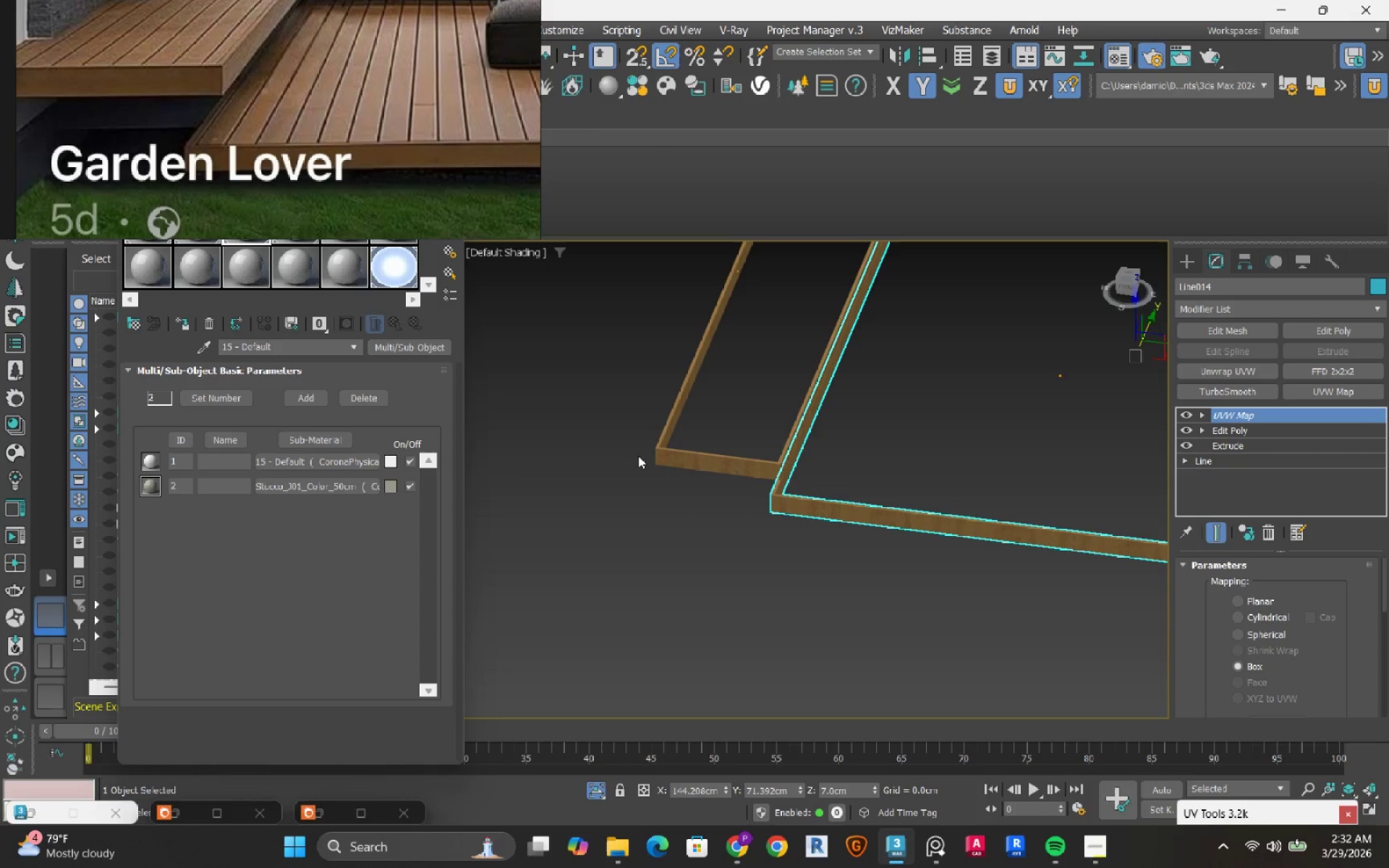 
wait(9.66)
 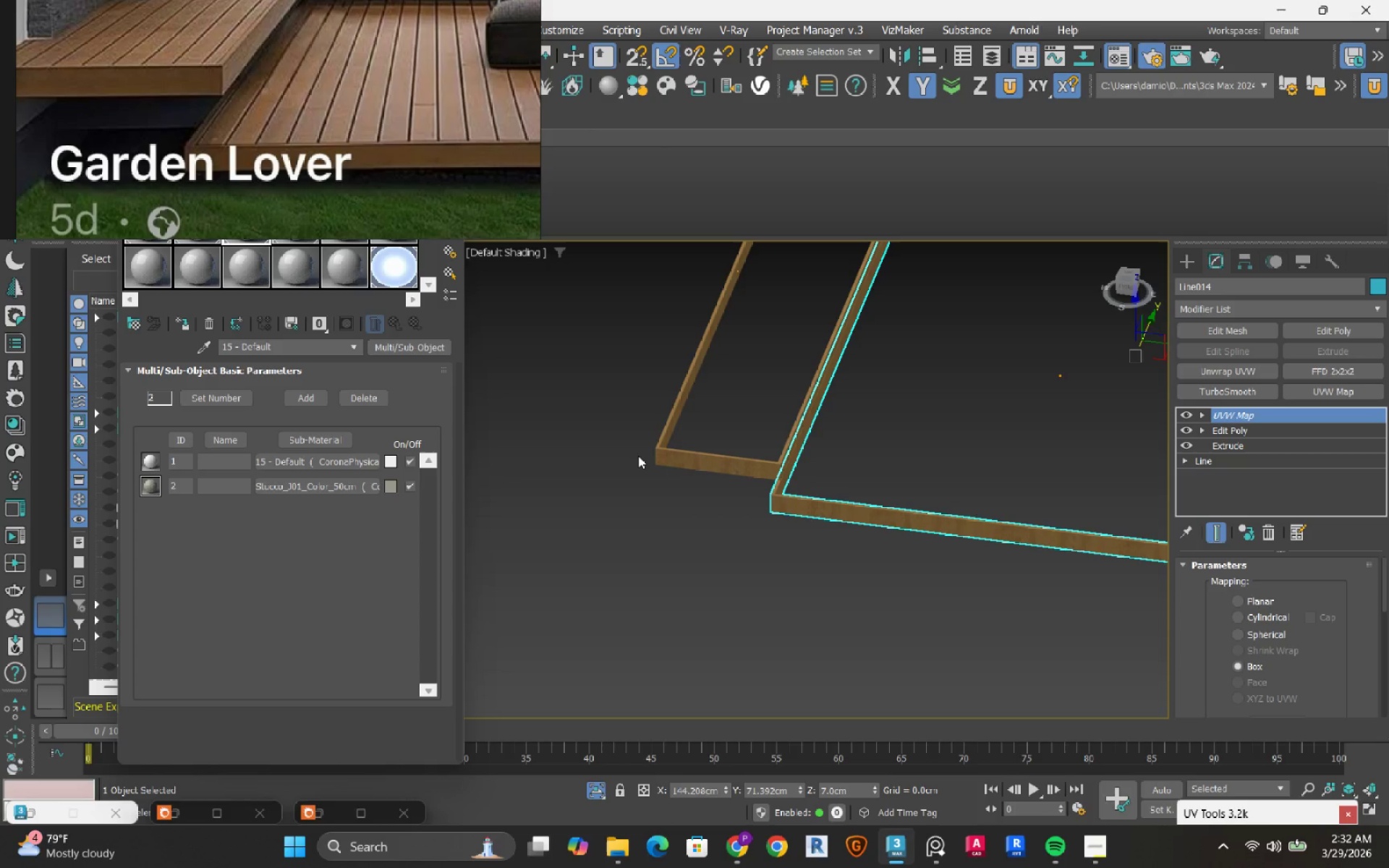 
scroll: coordinate [776, 464], scroll_direction: down, amount: 1.0
 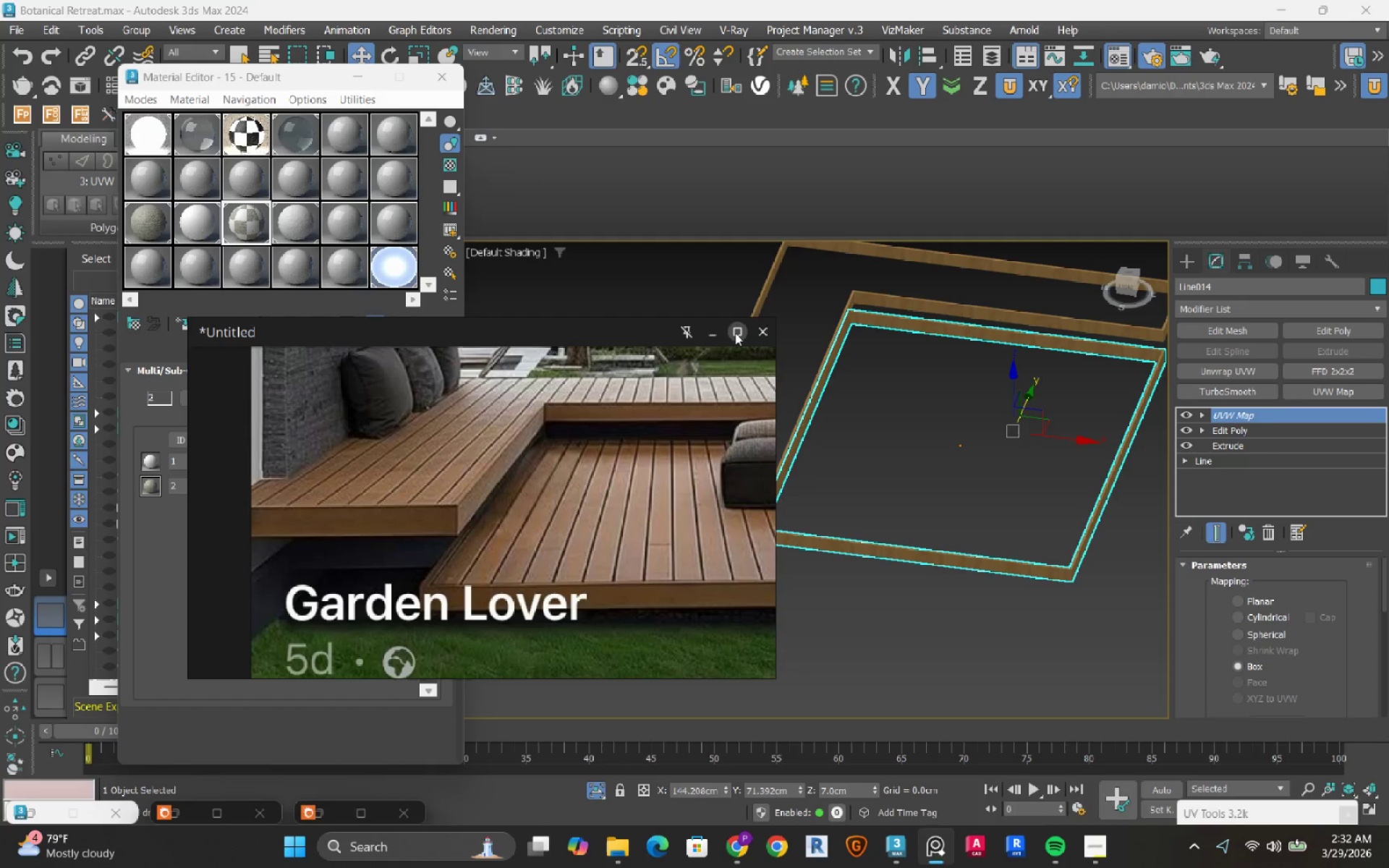 
left_click([711, 335])
 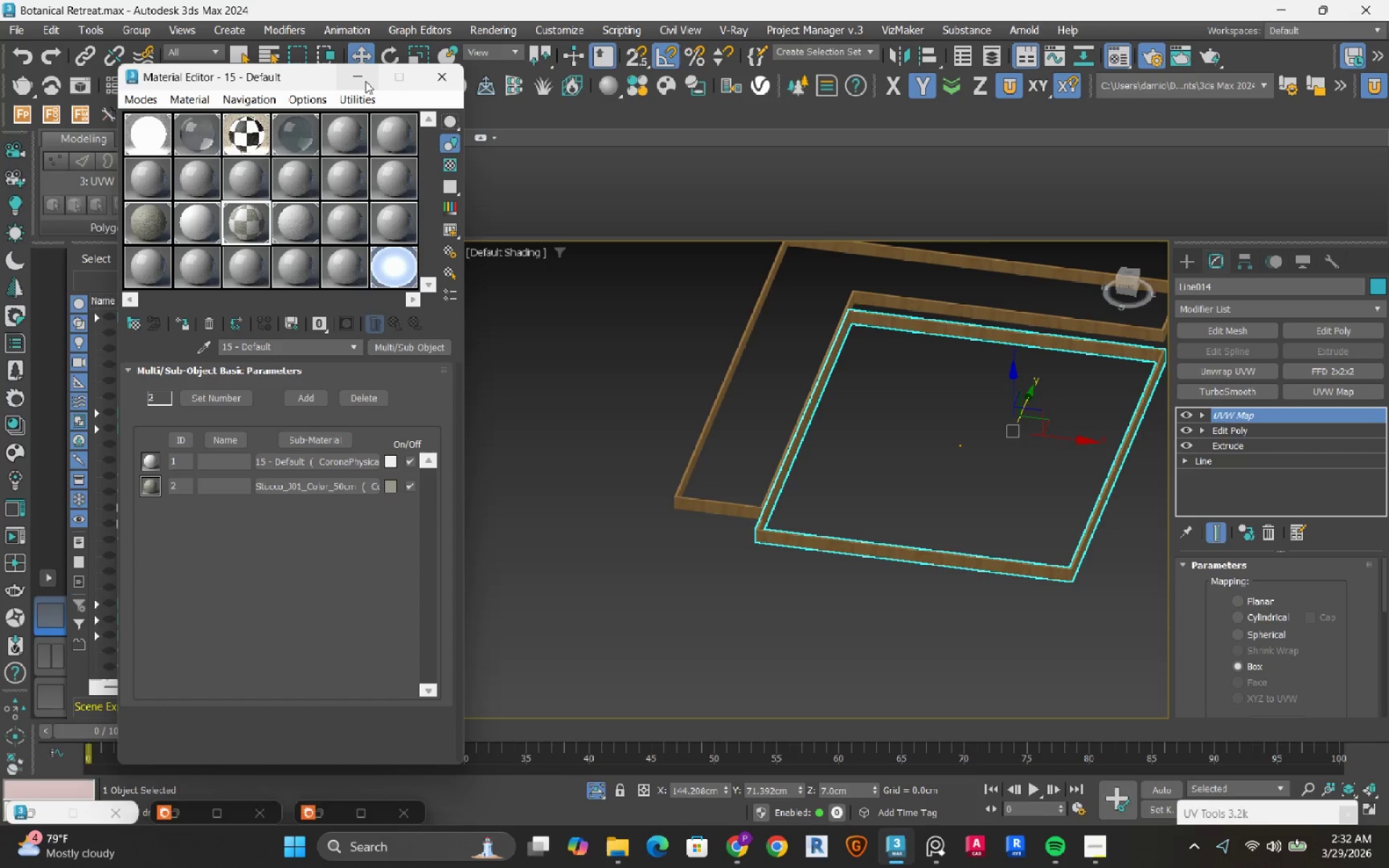 
left_click_drag(start_coordinate=[310, 74], to_coordinate=[407, 346])
 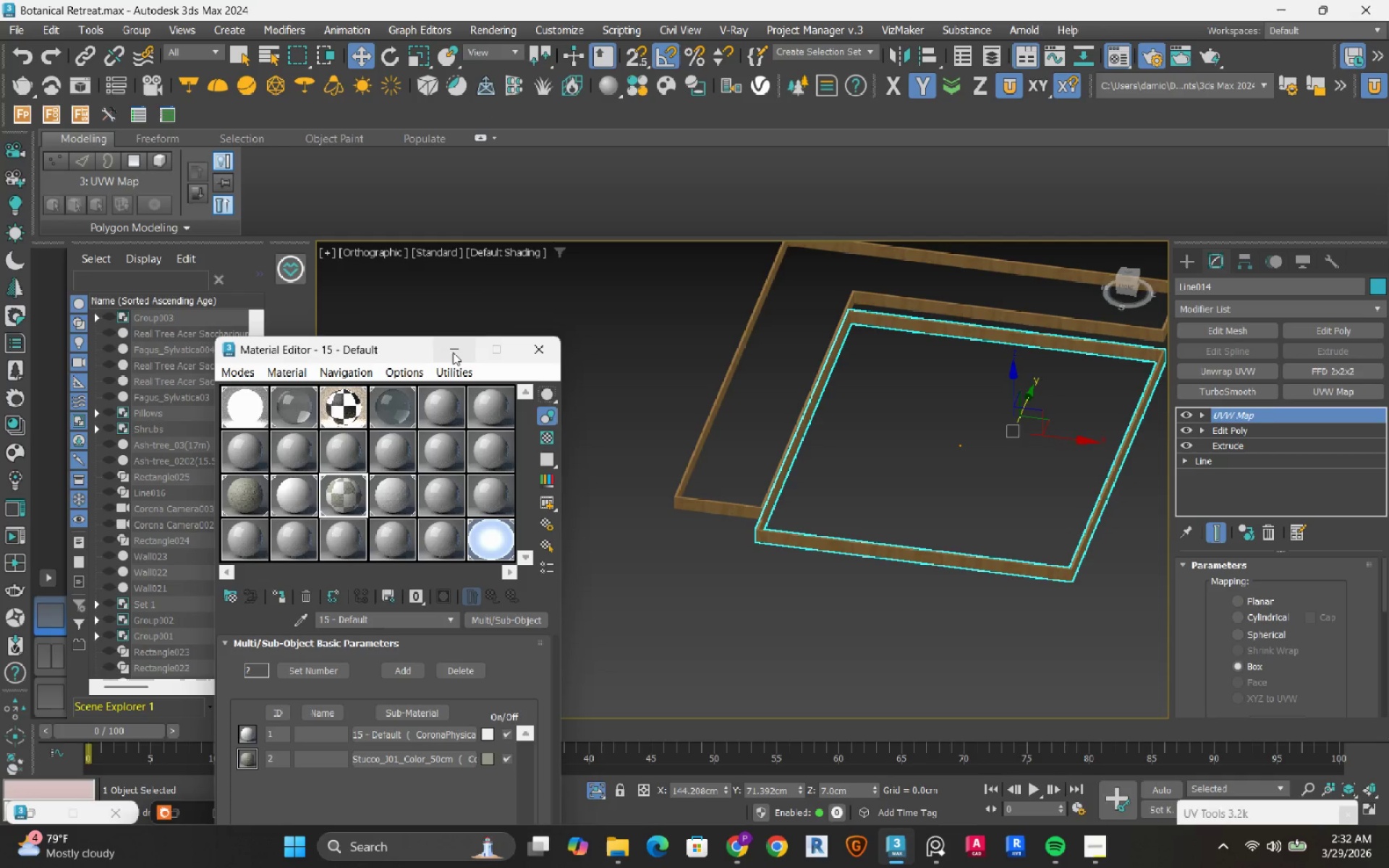 
left_click([454, 352])
 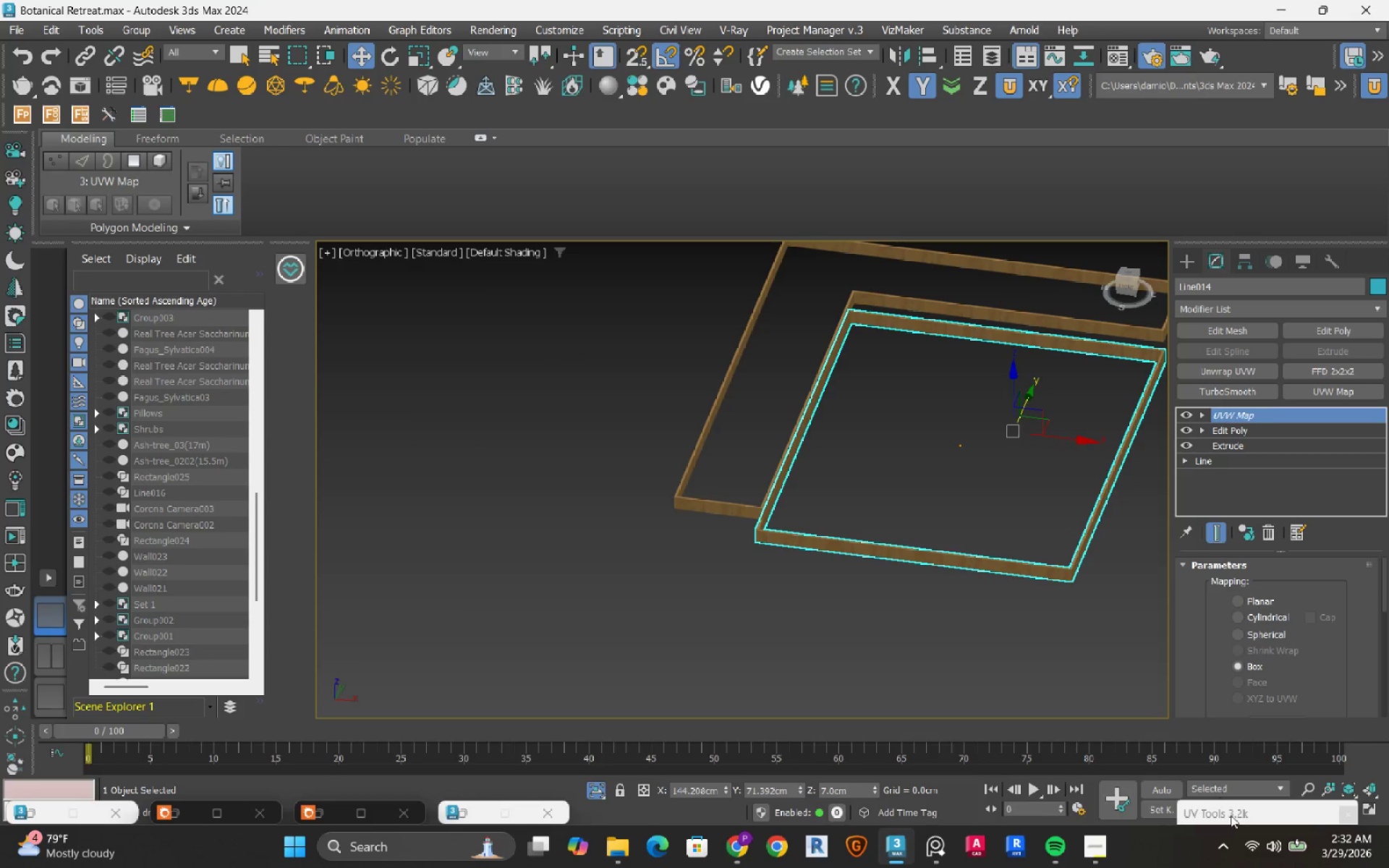 
left_click_drag(start_coordinate=[1237, 820], to_coordinate=[239, 62])
 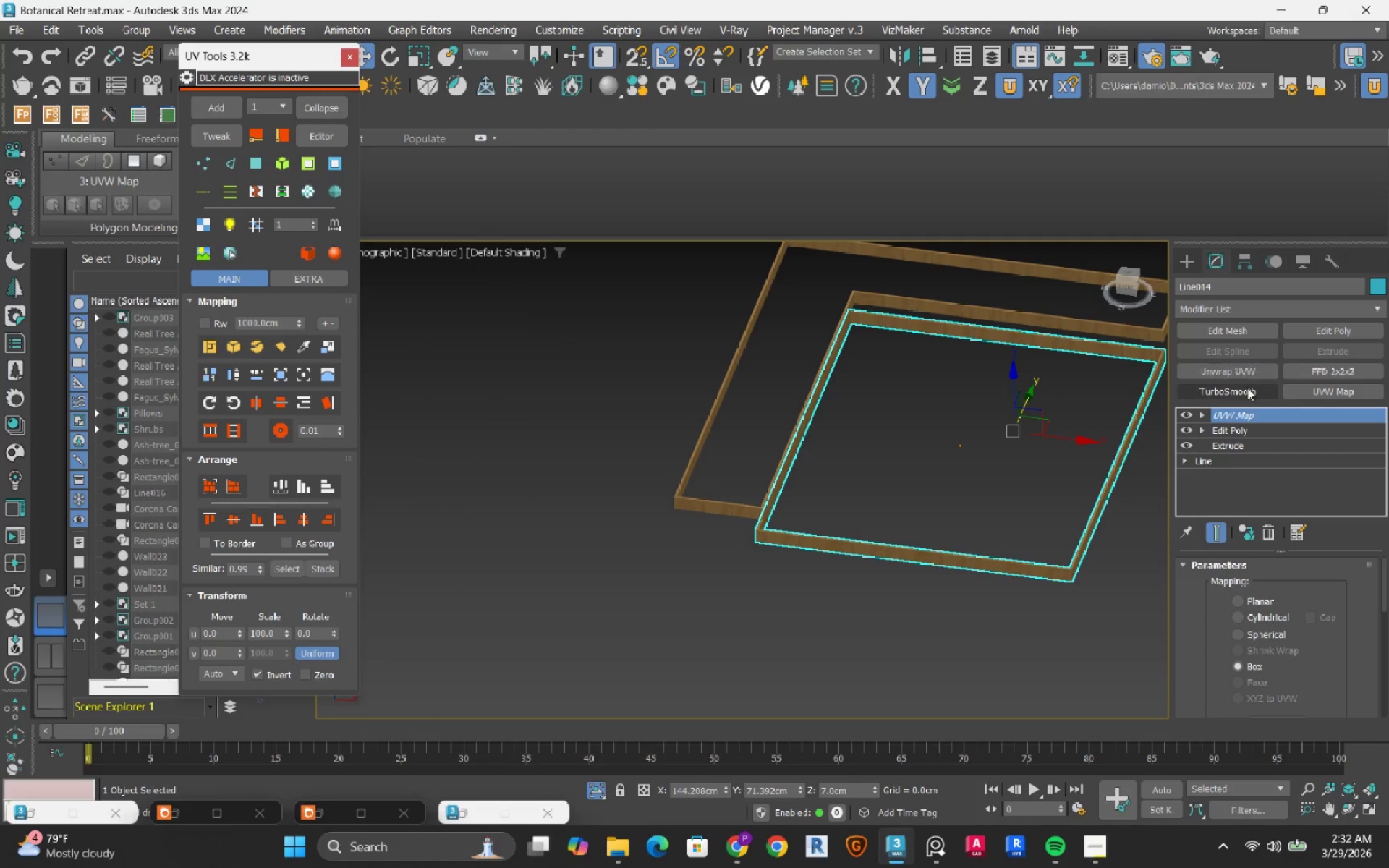 
left_click([1240, 367])
 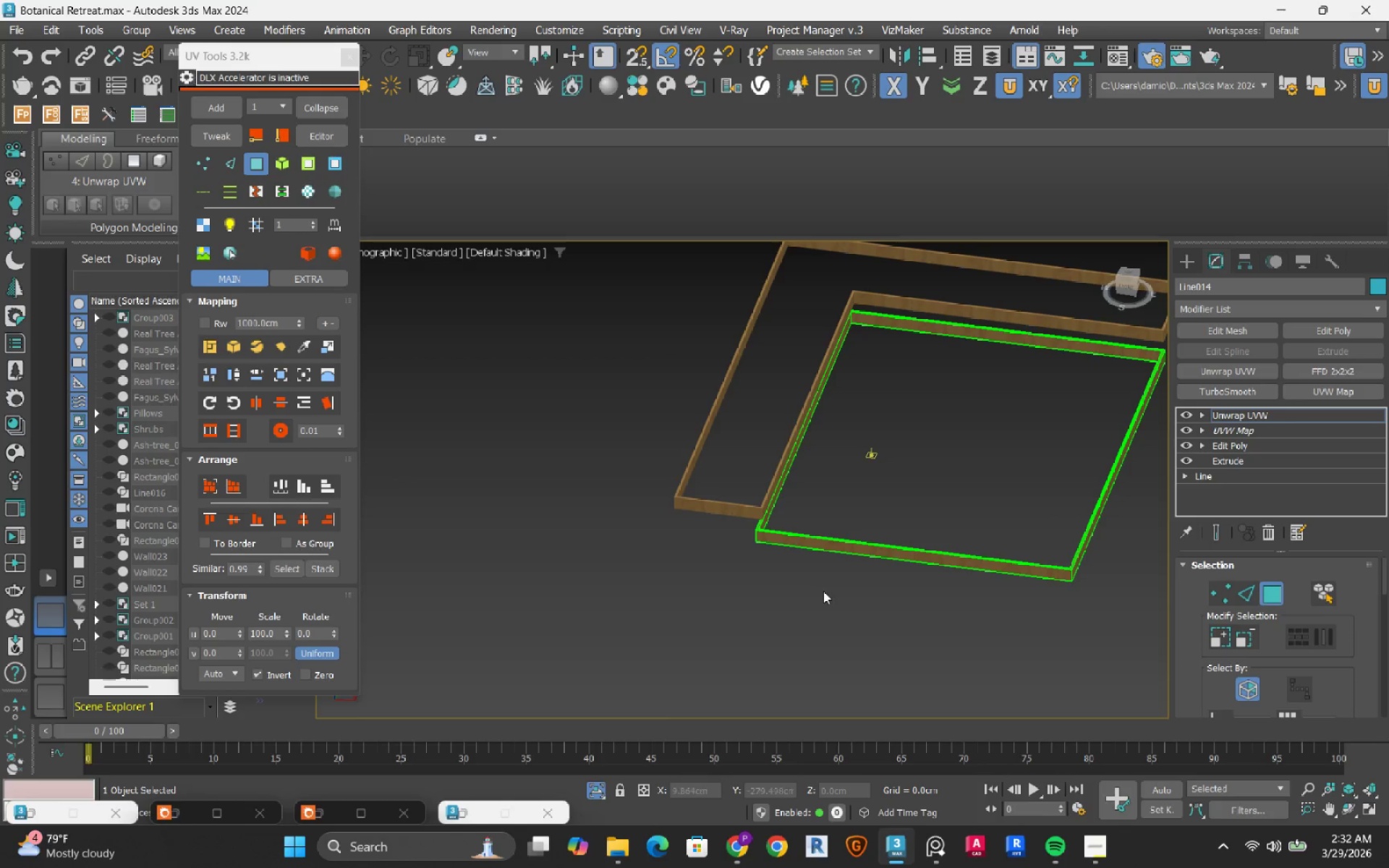 
left_click([1126, 286])
 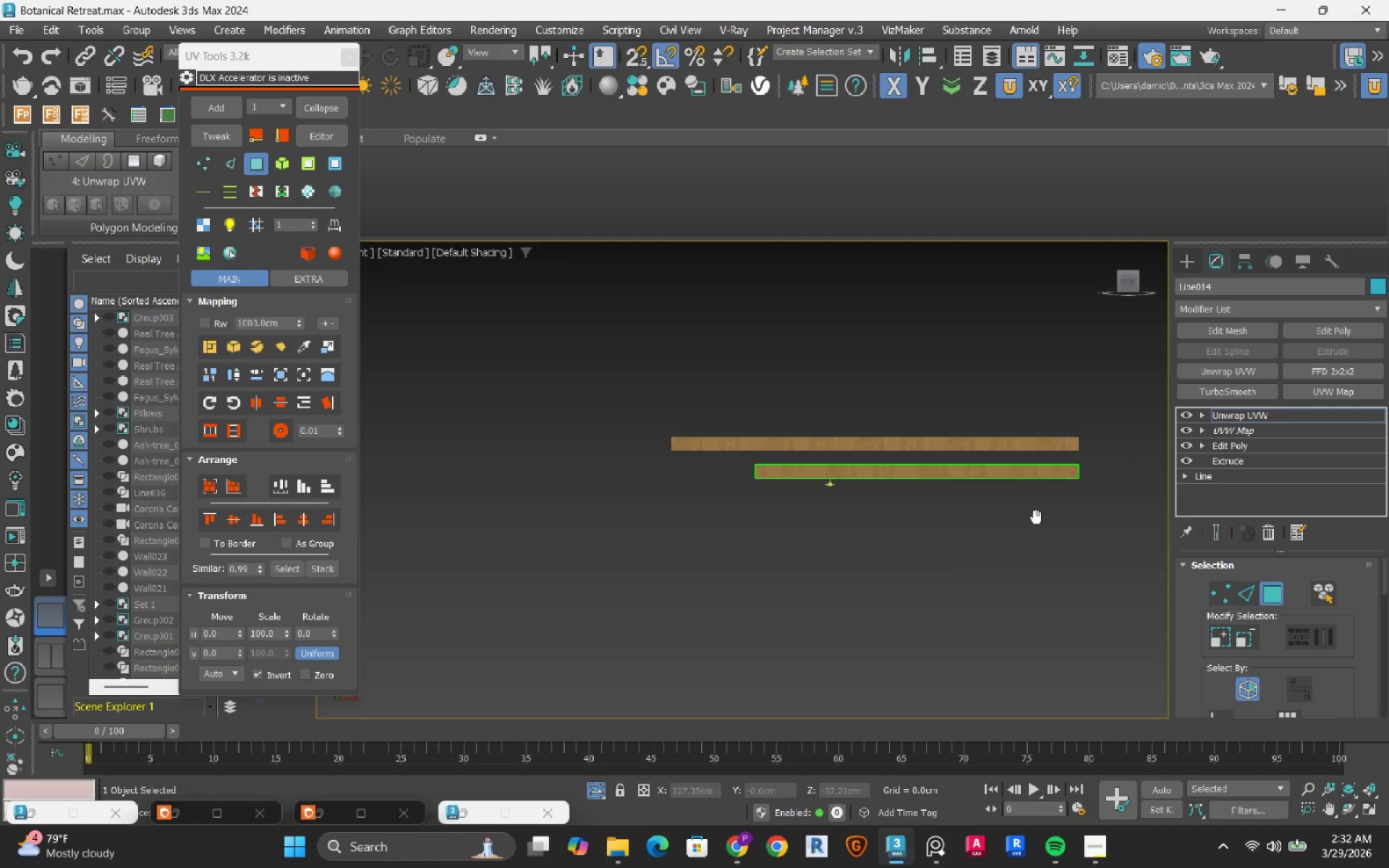 
left_click_drag(start_coordinate=[1116, 525], to_coordinate=[702, 475])
 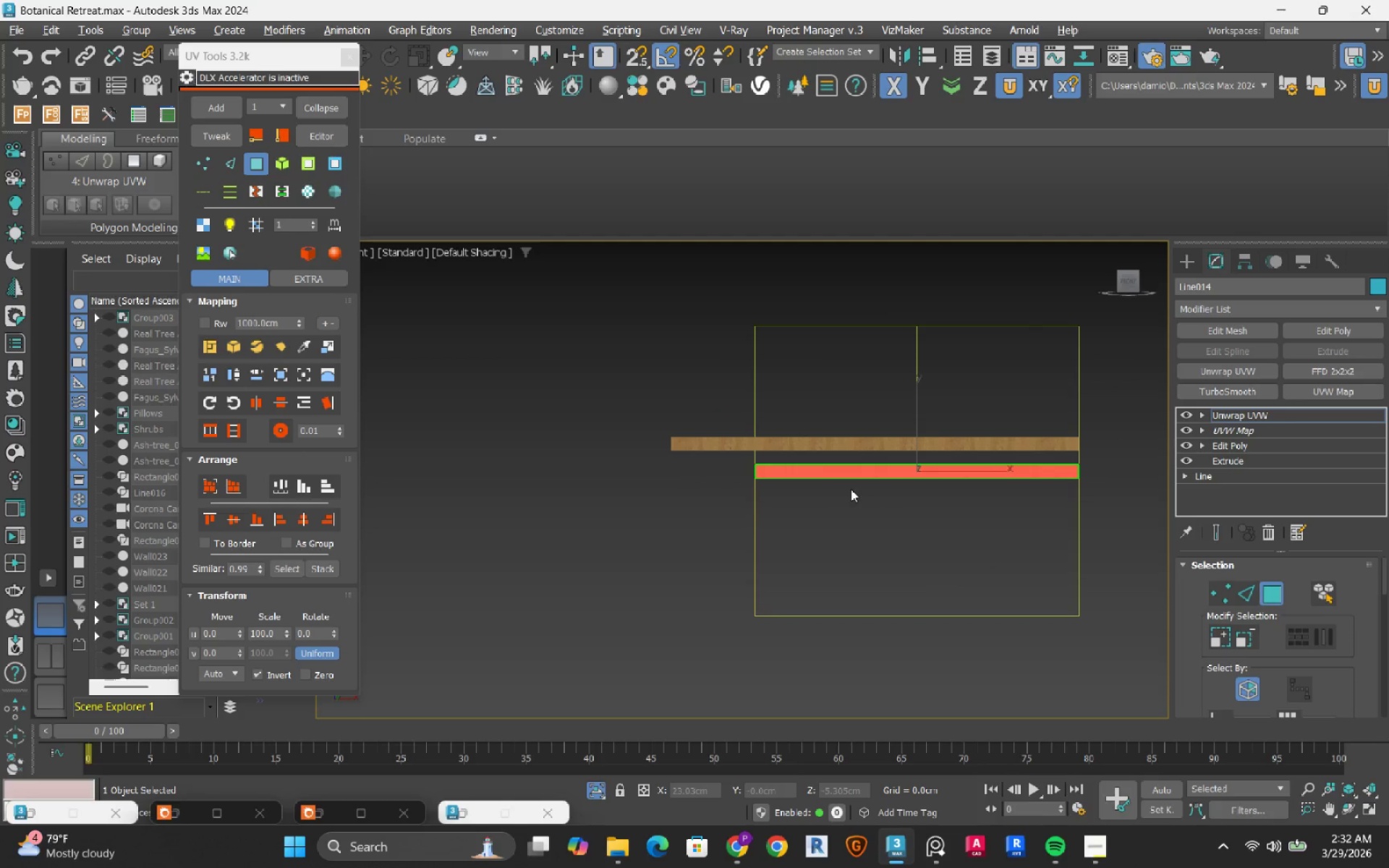 
hold_key(key=AltLeft, duration=0.77)
 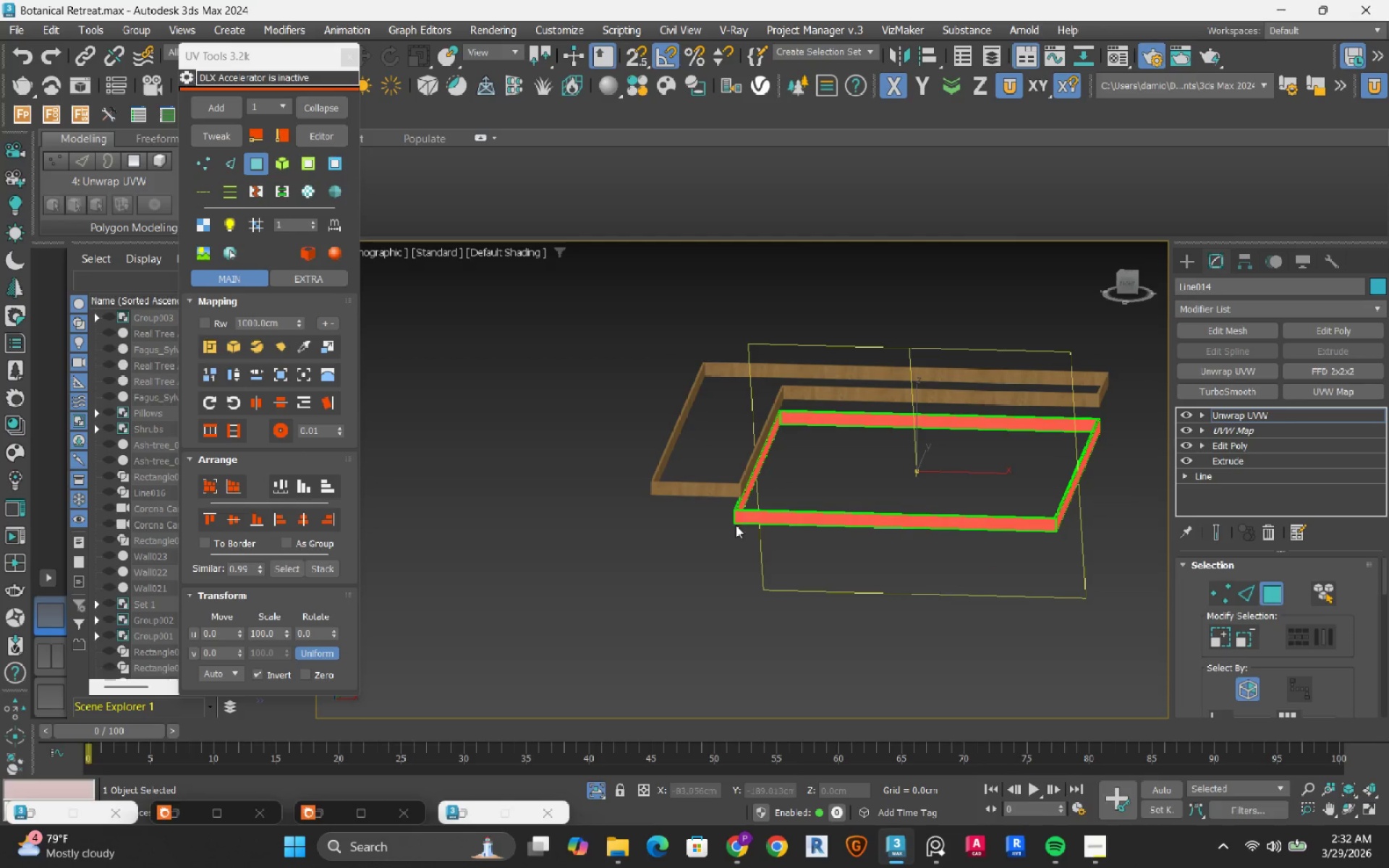 
scroll: coordinate [752, 507], scroll_direction: up, amount: 5.0
 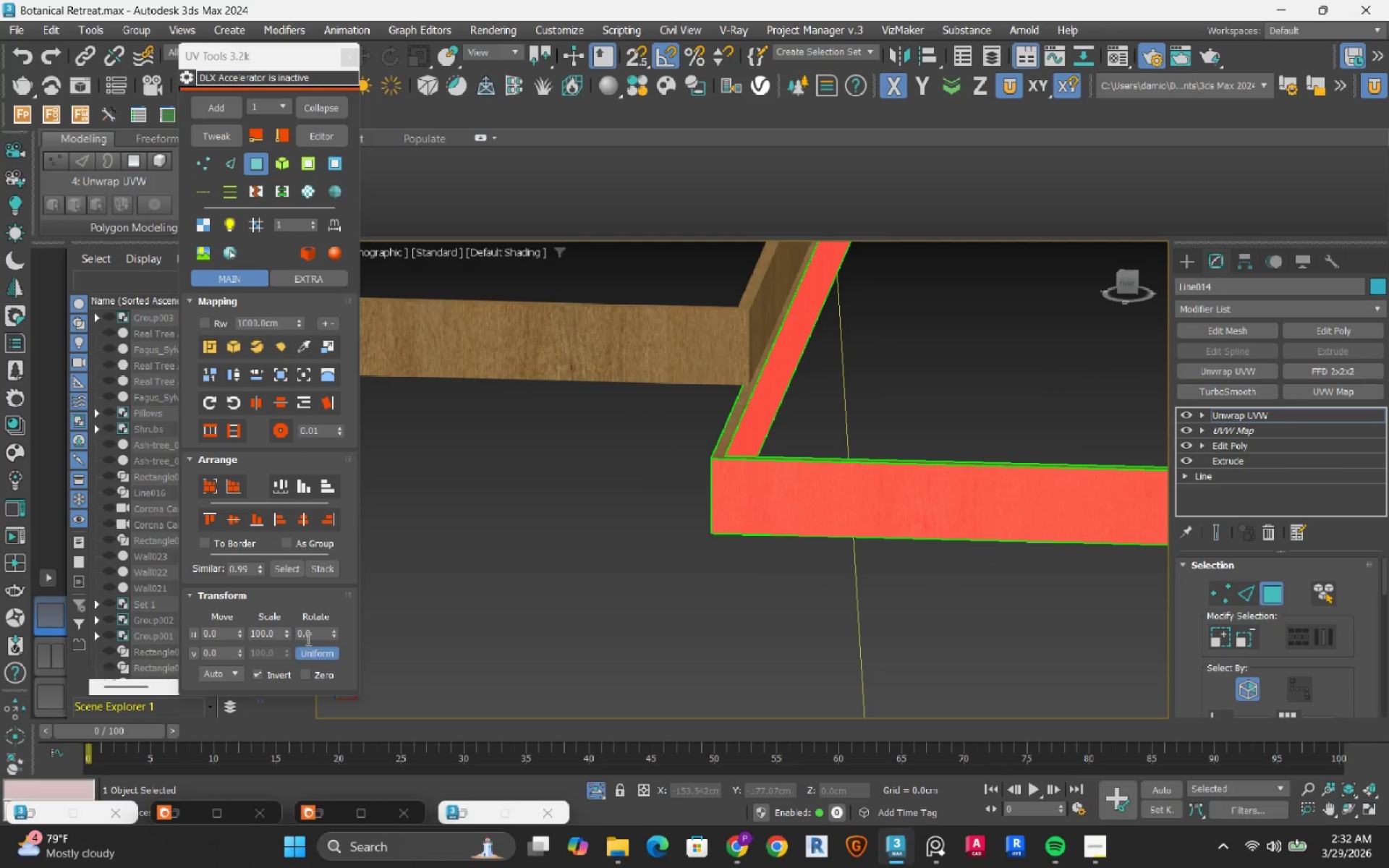 
double_click([307, 637])
 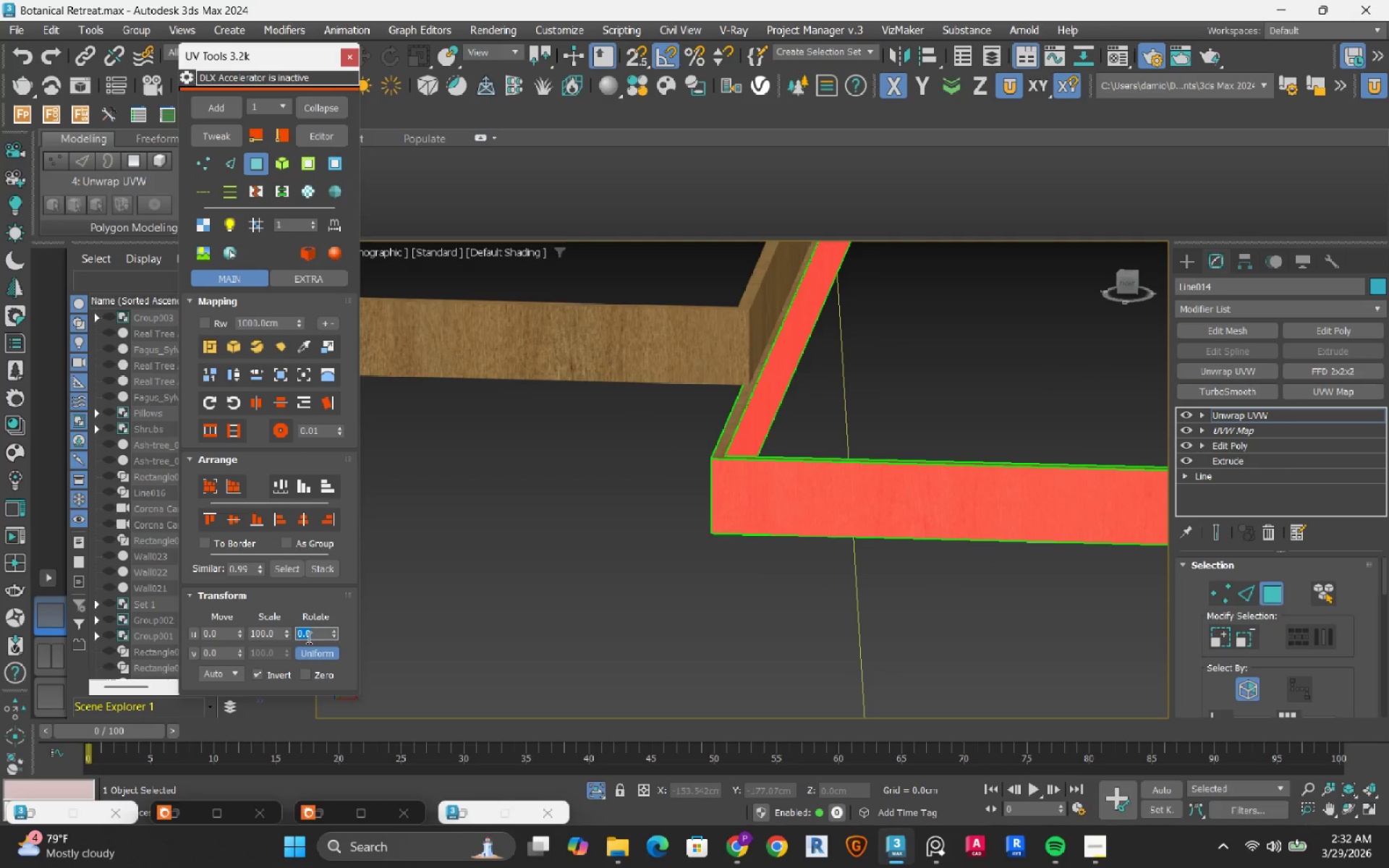 
key(Numpad9)
 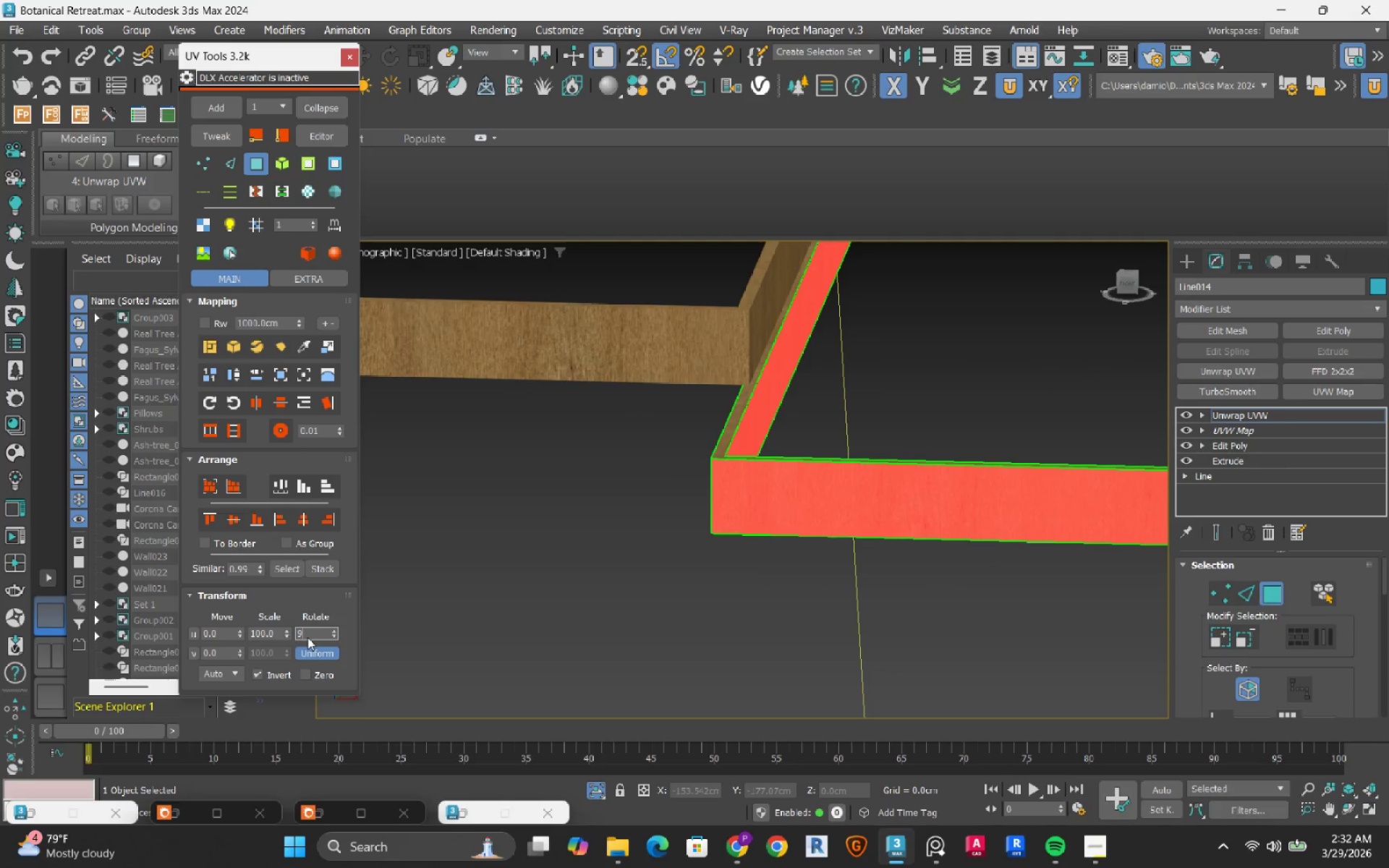 
key(Numpad0)
 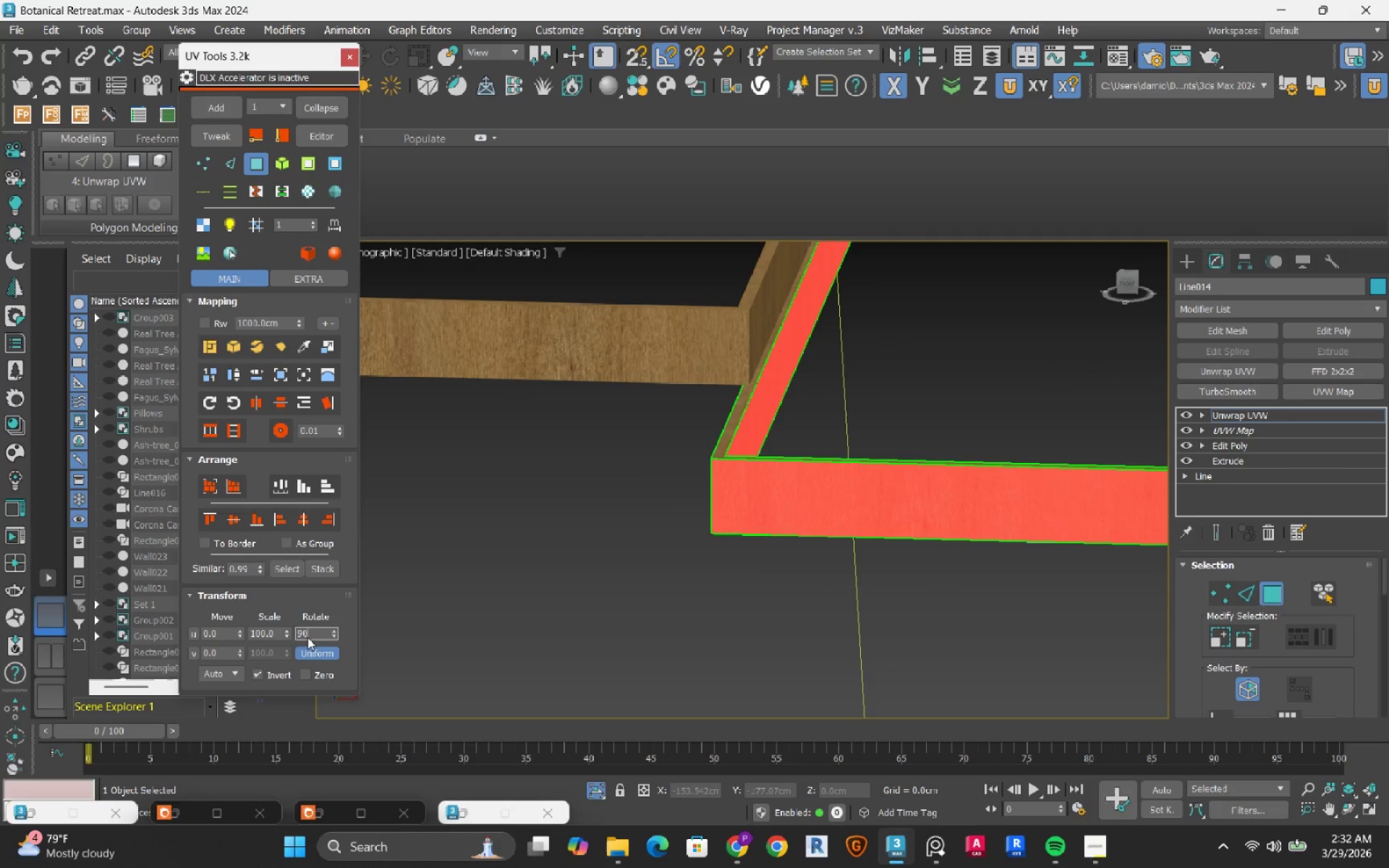 
key(NumpadEnter)
 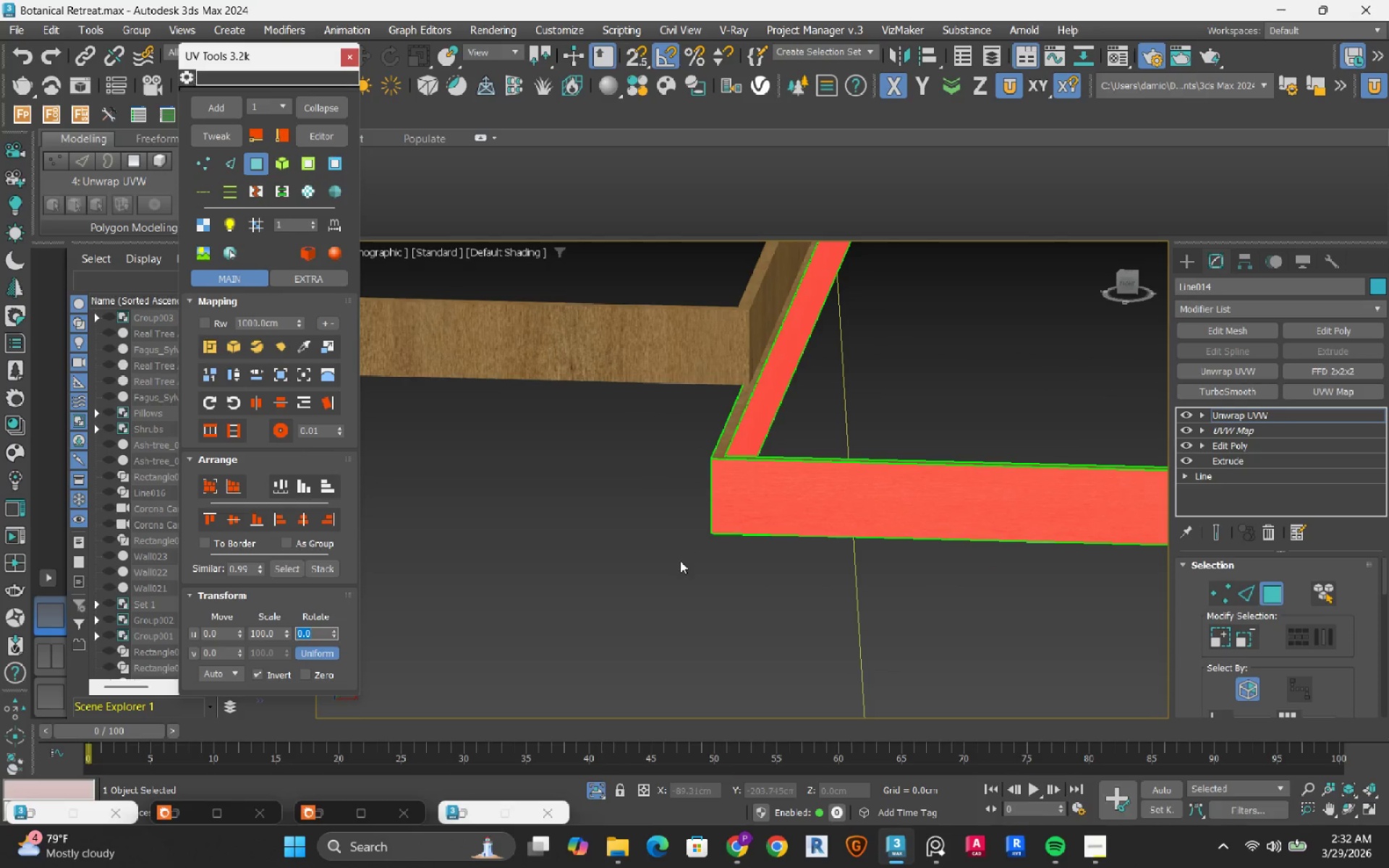 
left_click([670, 591])
 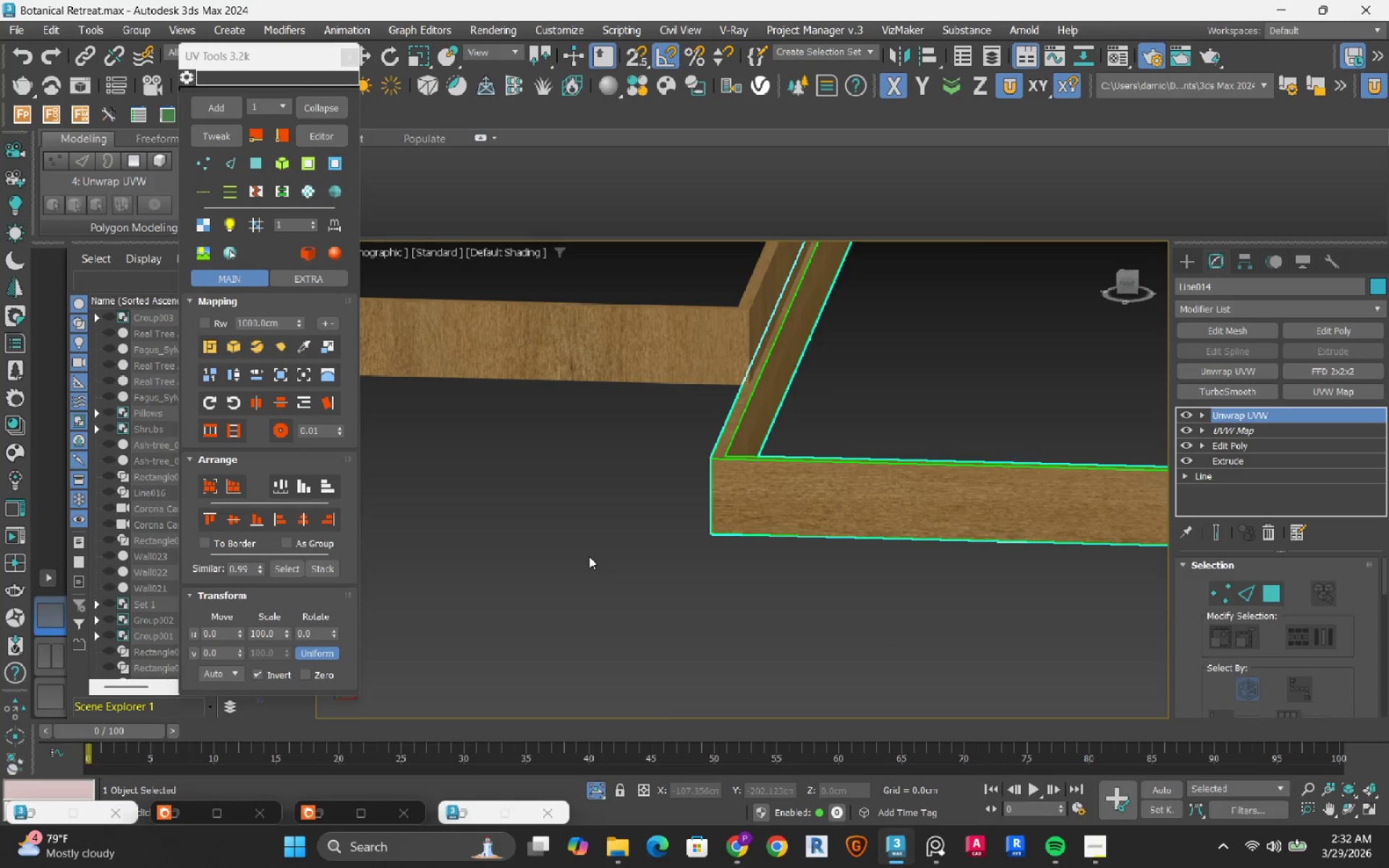 
left_click([721, 501])
 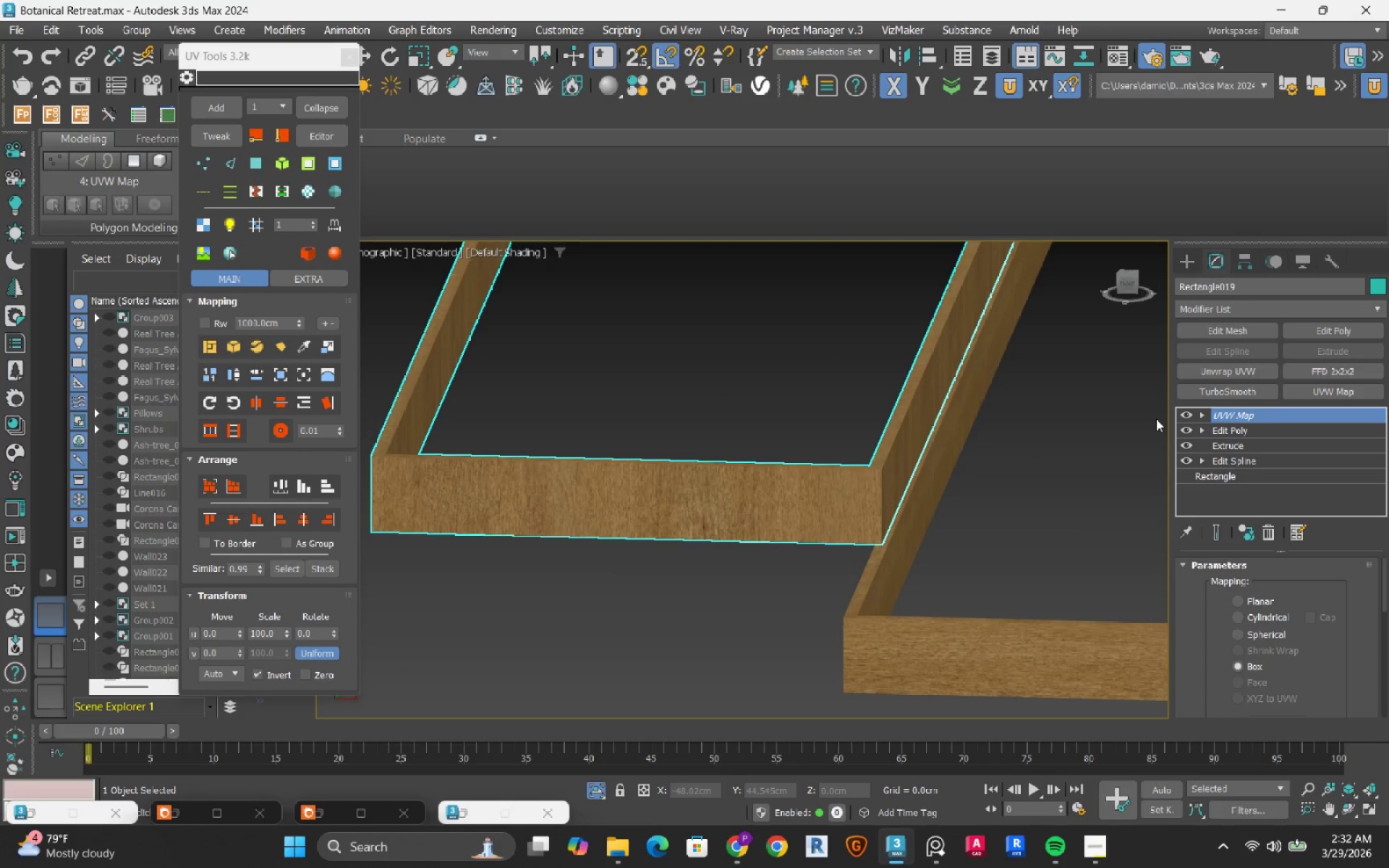 
left_click([1249, 369])
 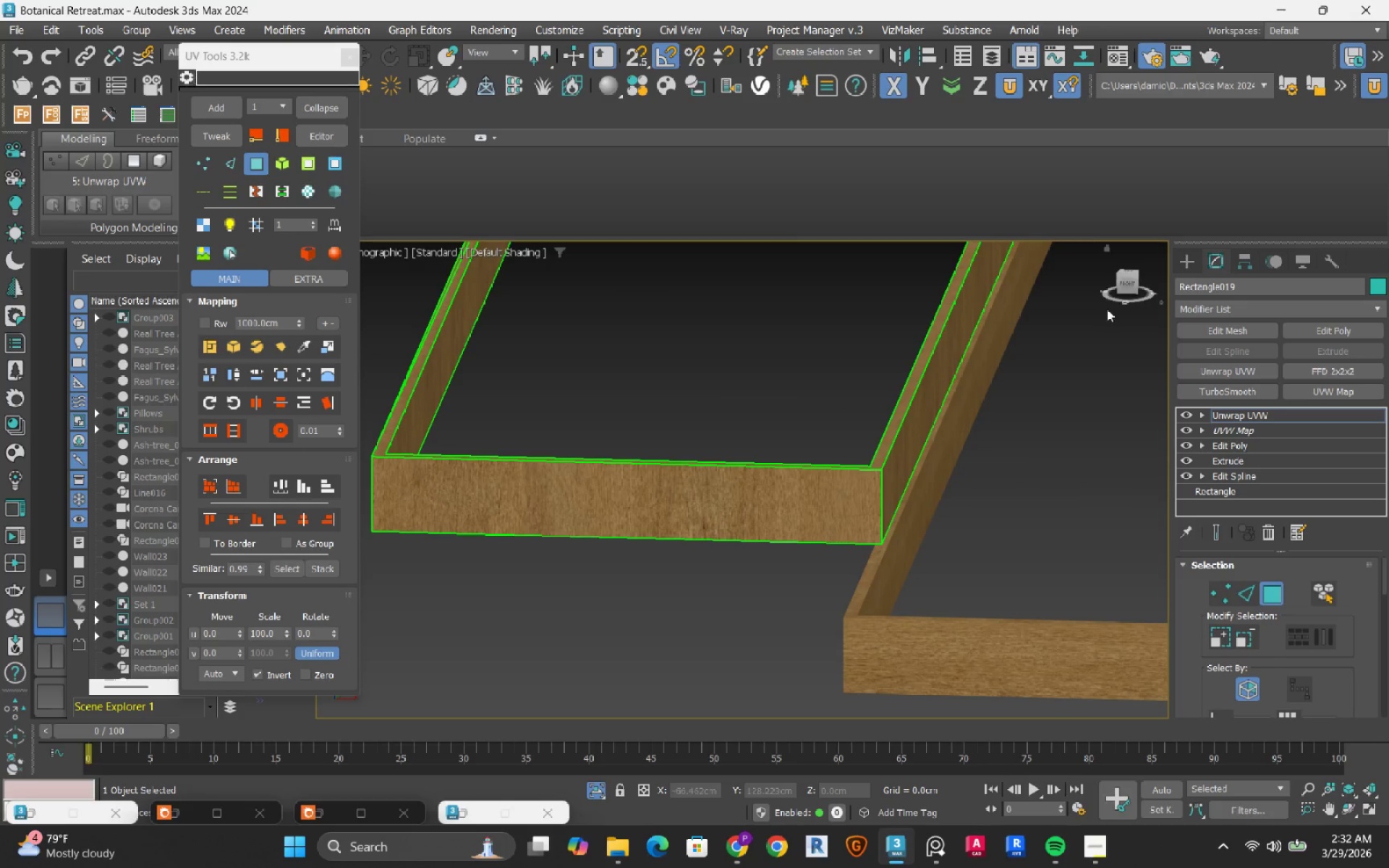 
left_click([1128, 284])
 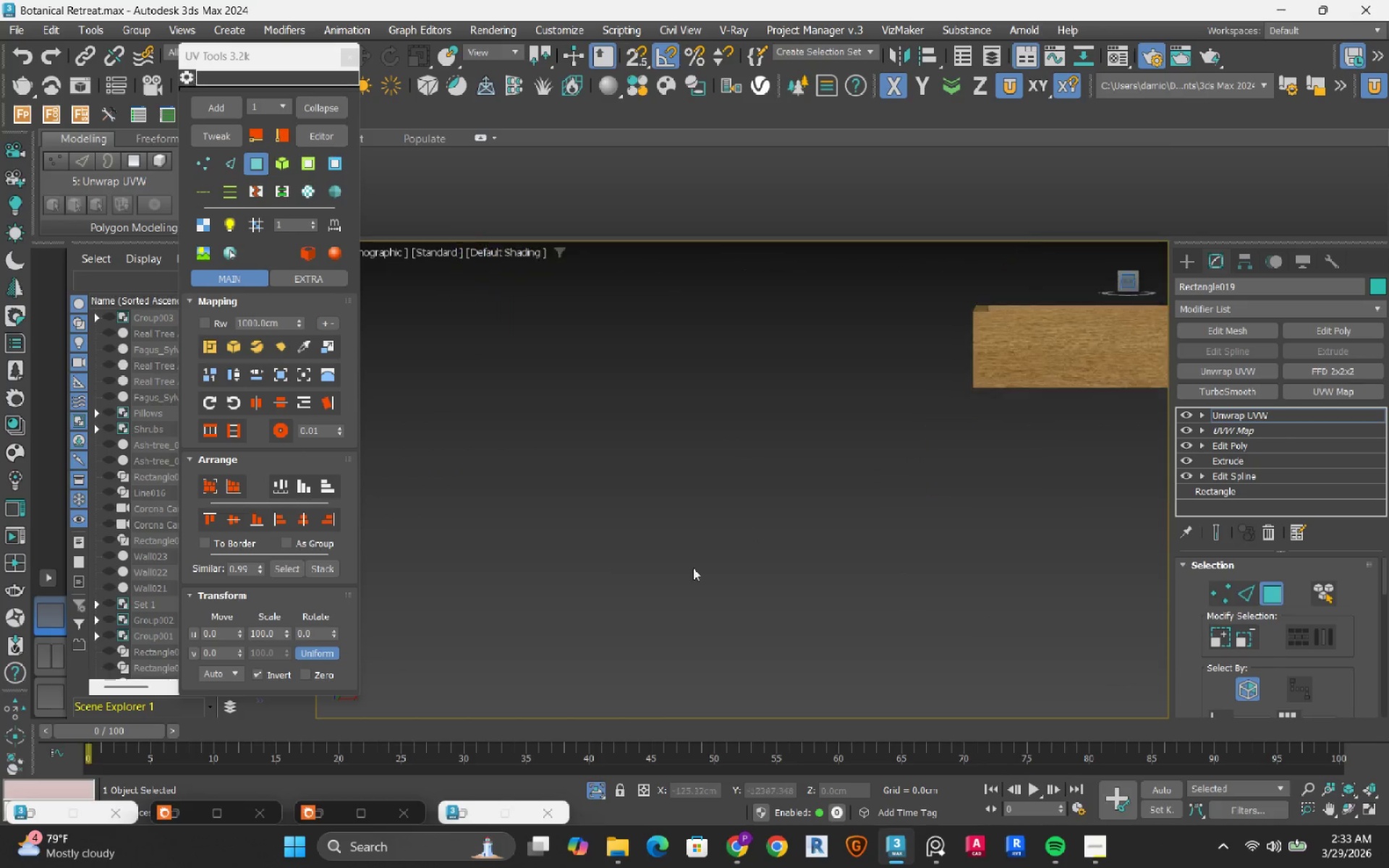 
scroll: coordinate [686, 574], scroll_direction: down, amount: 3.0
 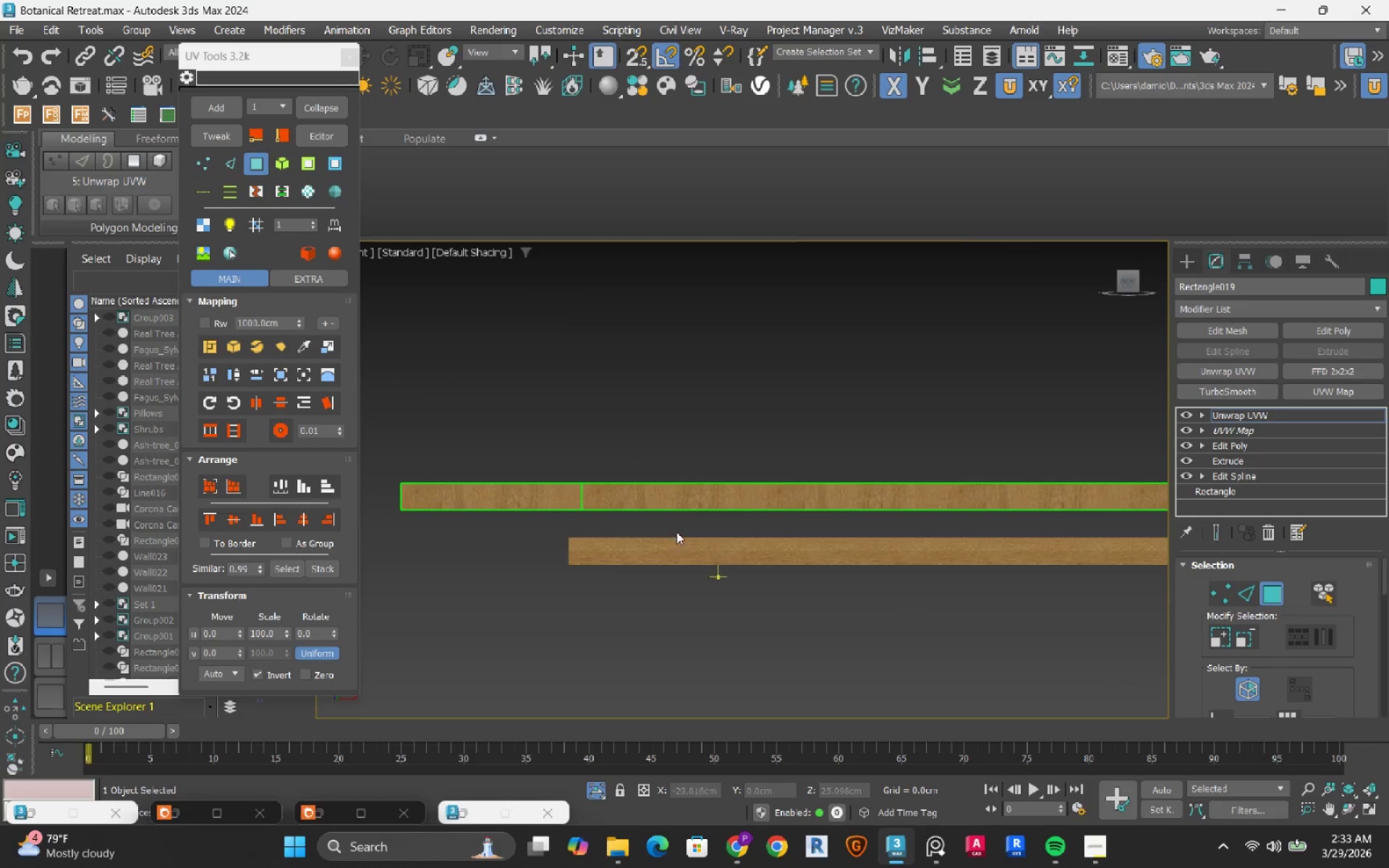 
left_click_drag(start_coordinate=[977, 618], to_coordinate=[551, 519])
 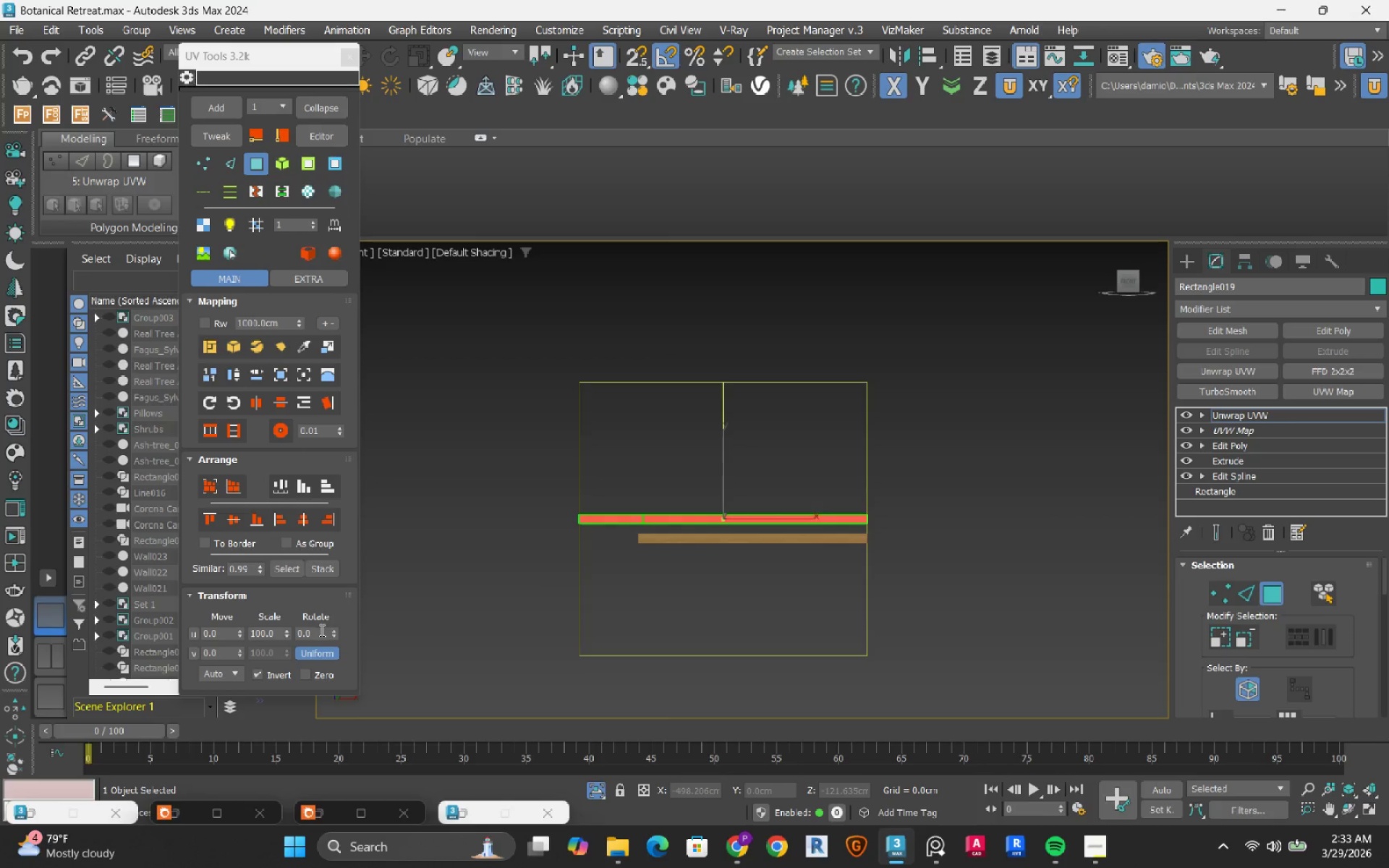 
scroll: coordinate [676, 532], scroll_direction: down, amount: 3.0
 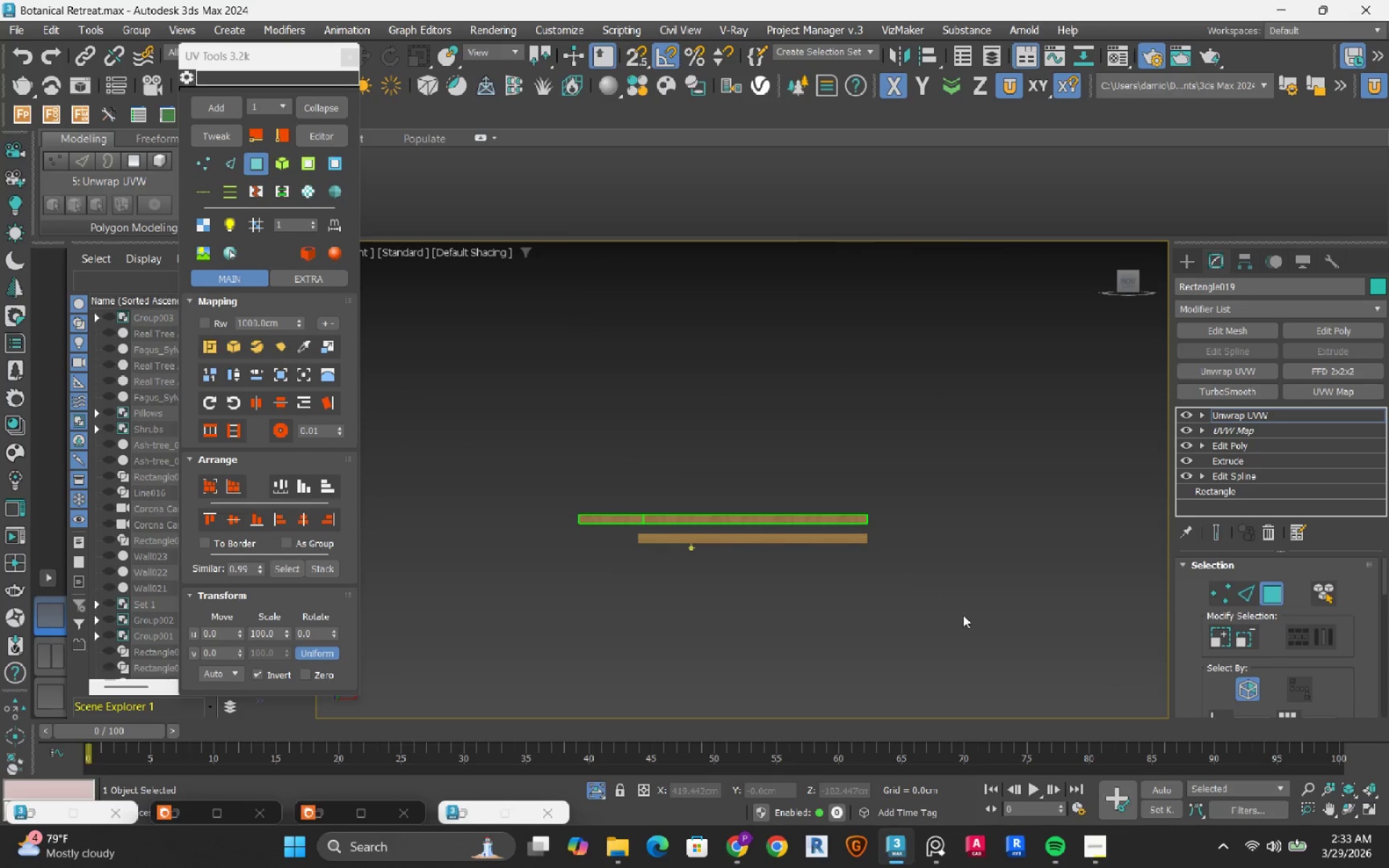 
double_click([320, 630])
 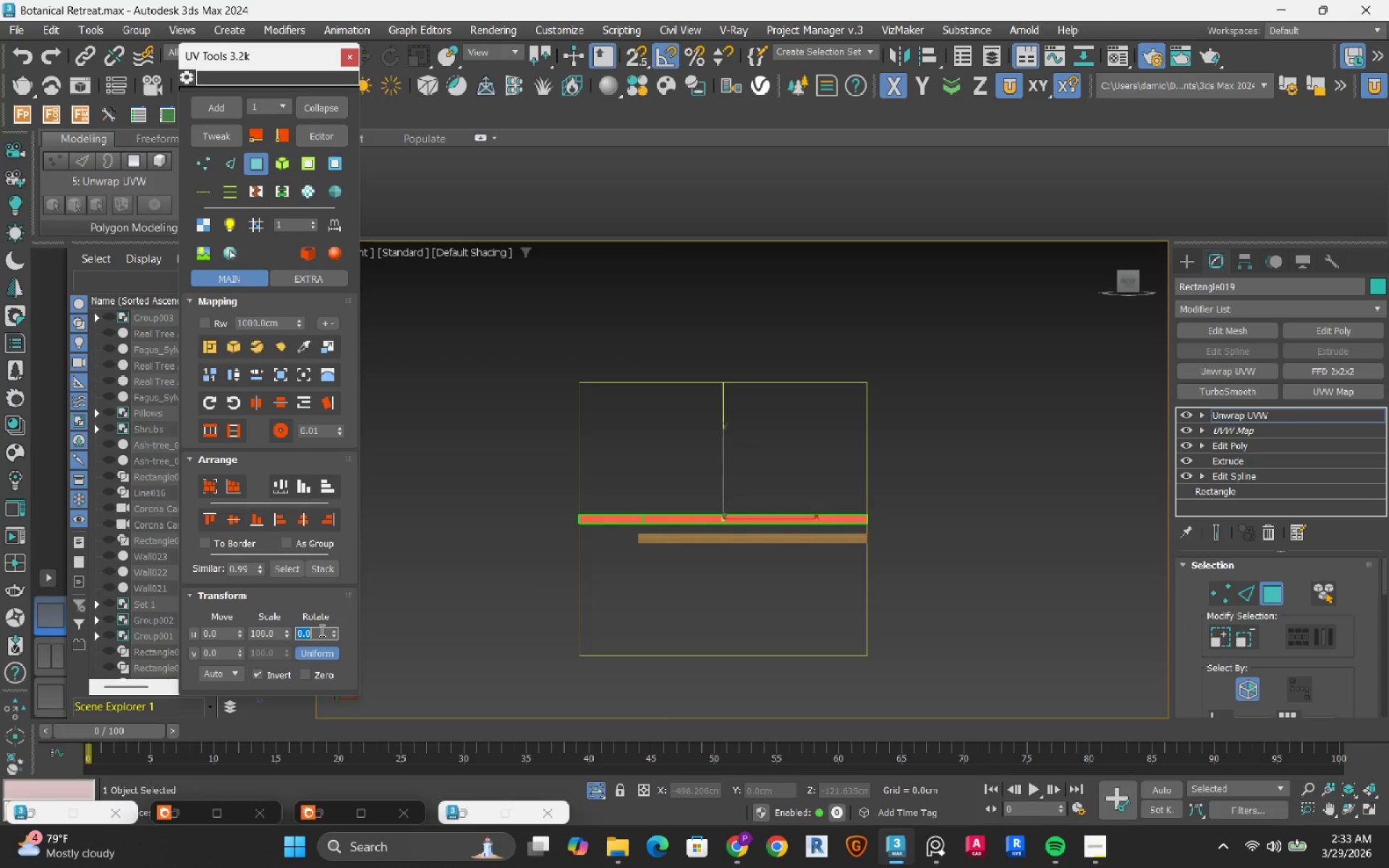 
type(90)
 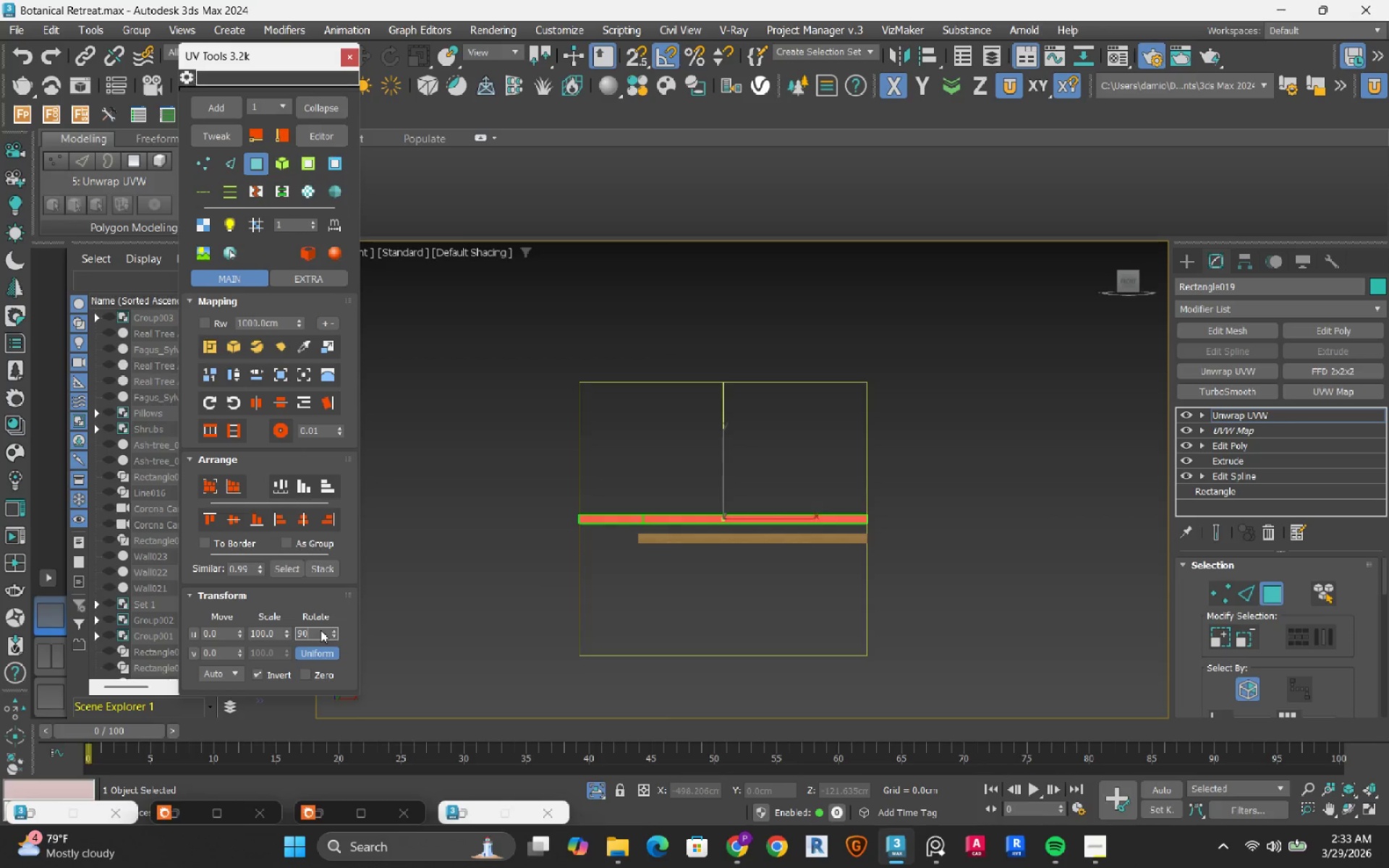 
key(Enter)
 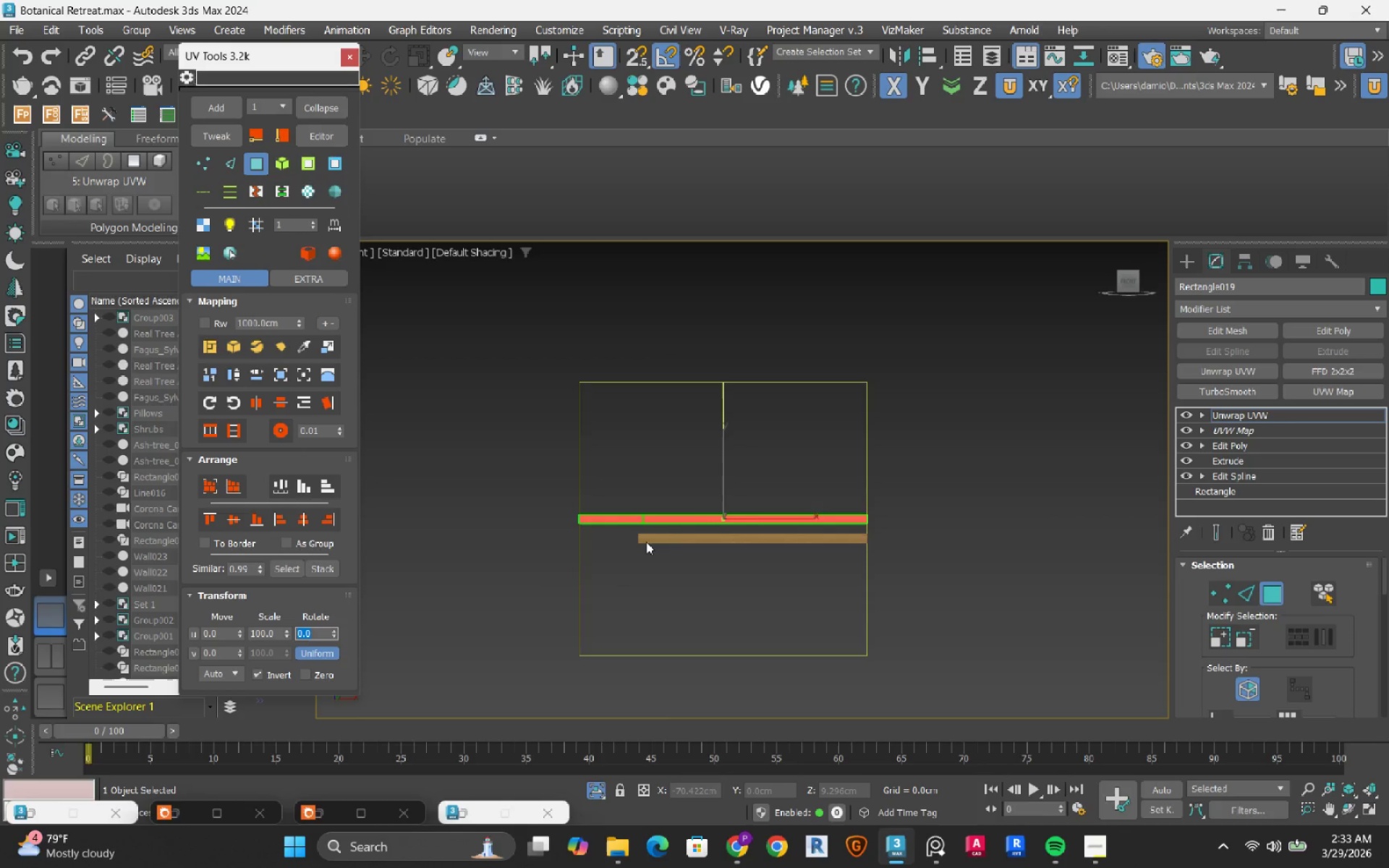 
hold_key(key=AltLeft, duration=0.41)
 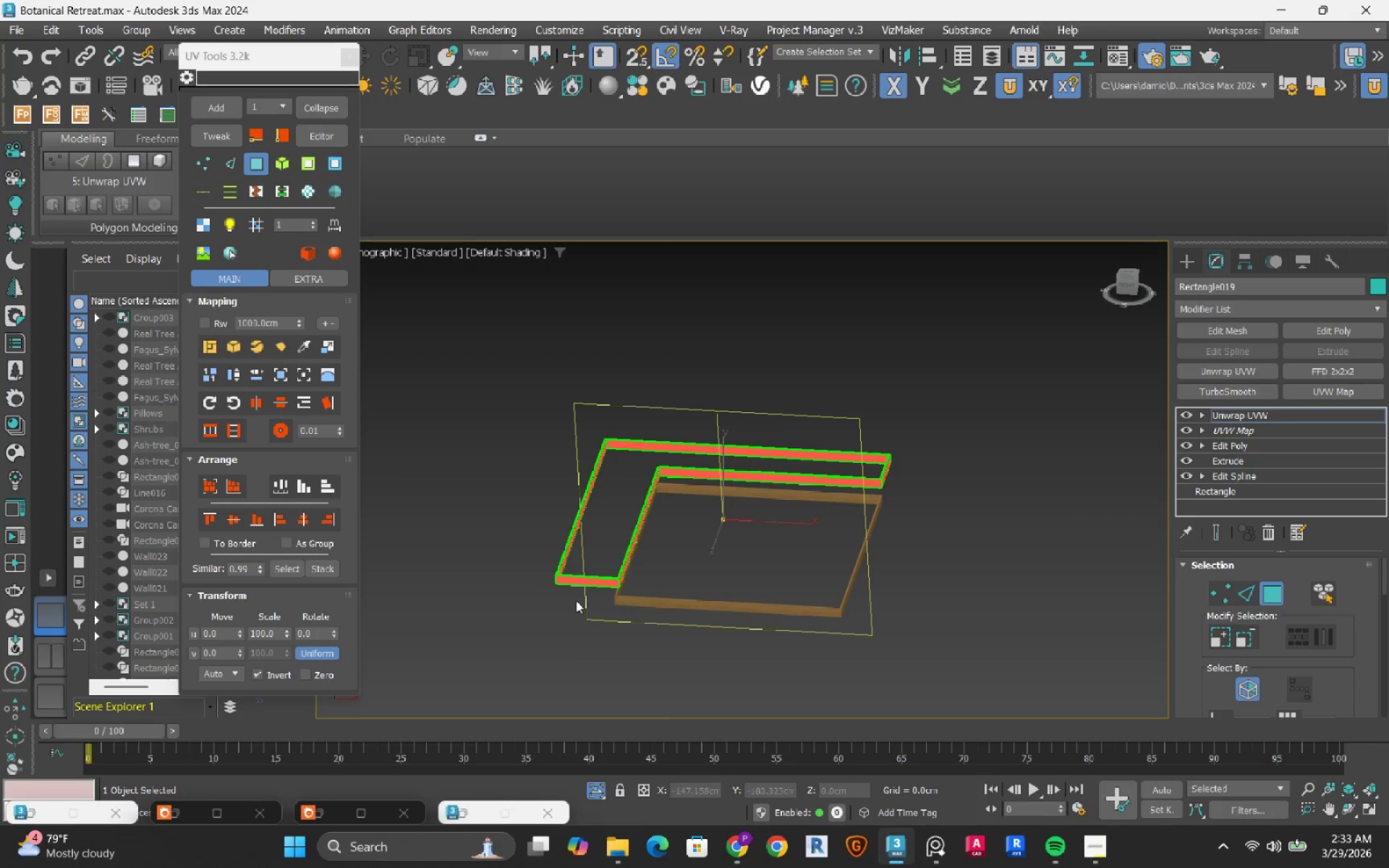 
scroll: coordinate [624, 582], scroll_direction: up, amount: 6.0
 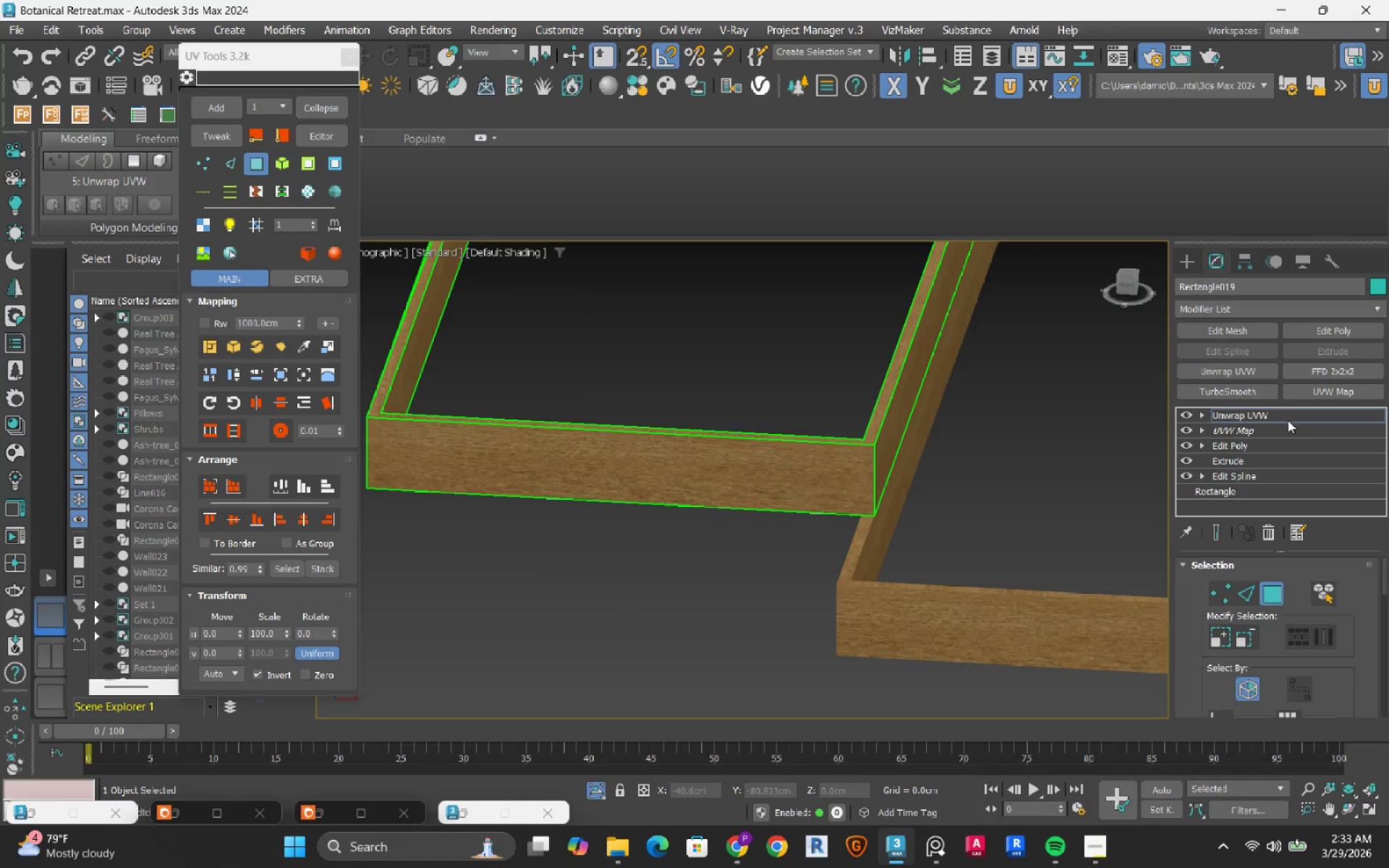 
left_click([1002, 506])
 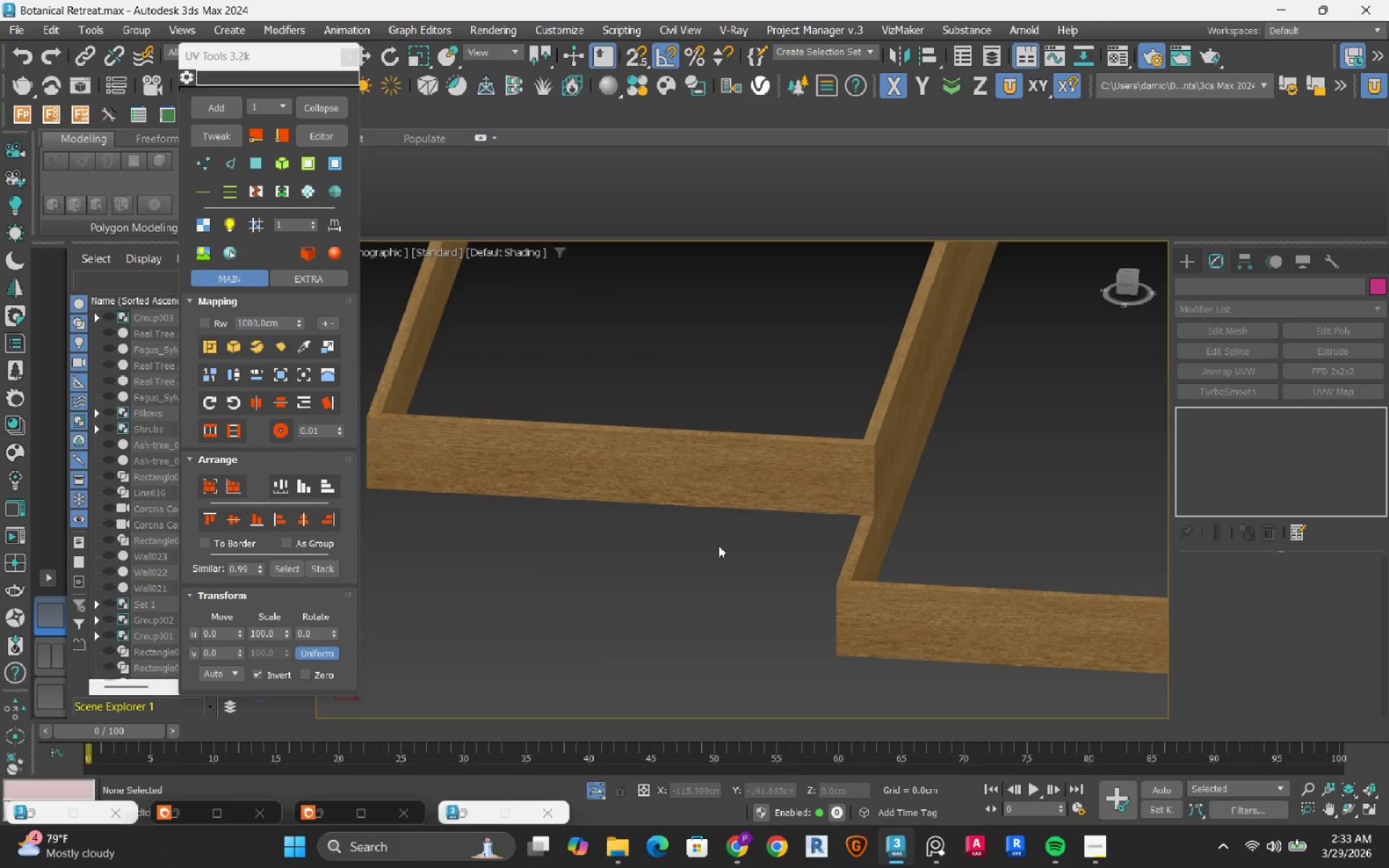 
scroll: coordinate [718, 545], scroll_direction: down, amount: 5.0
 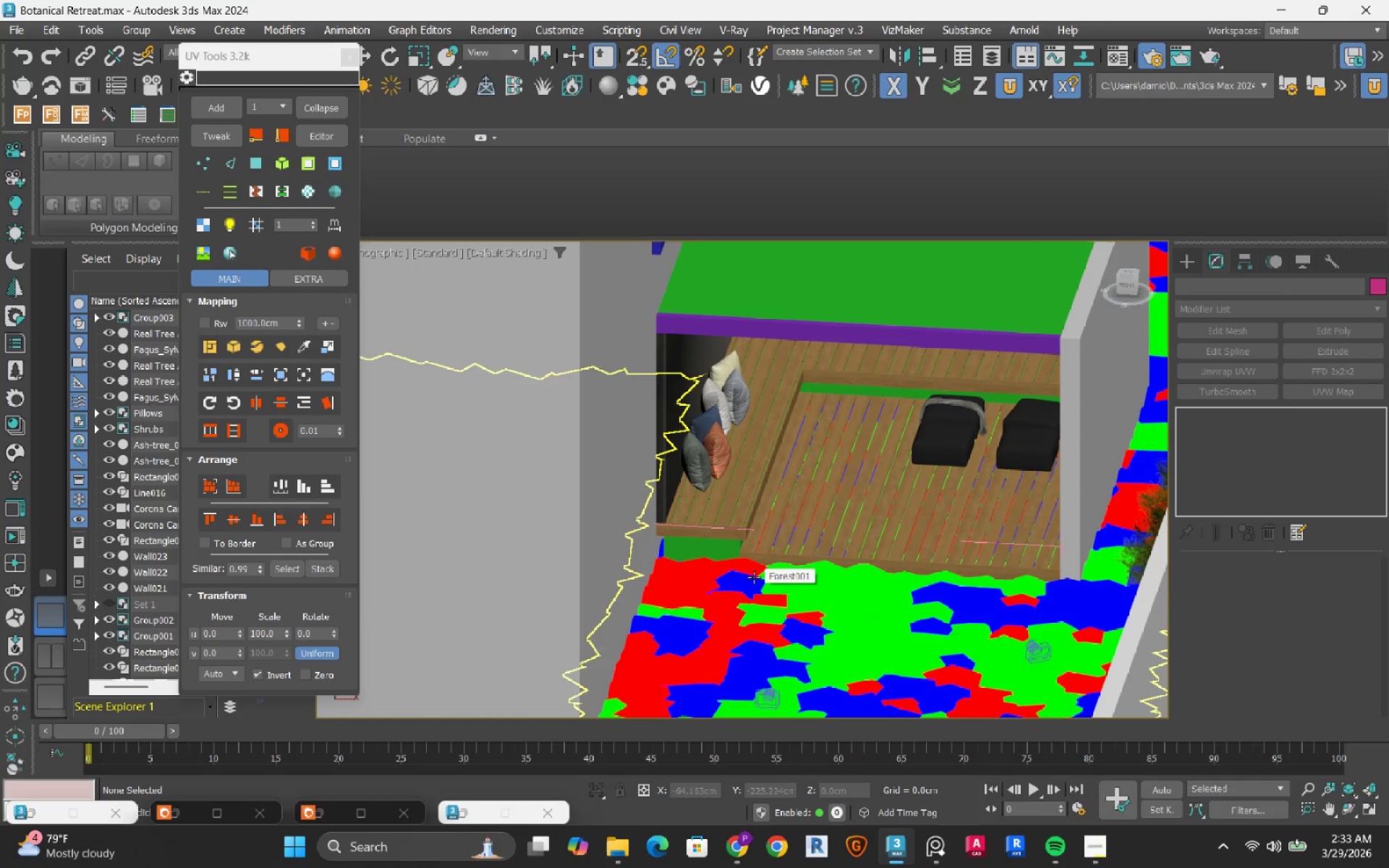 
wait(12.36)
 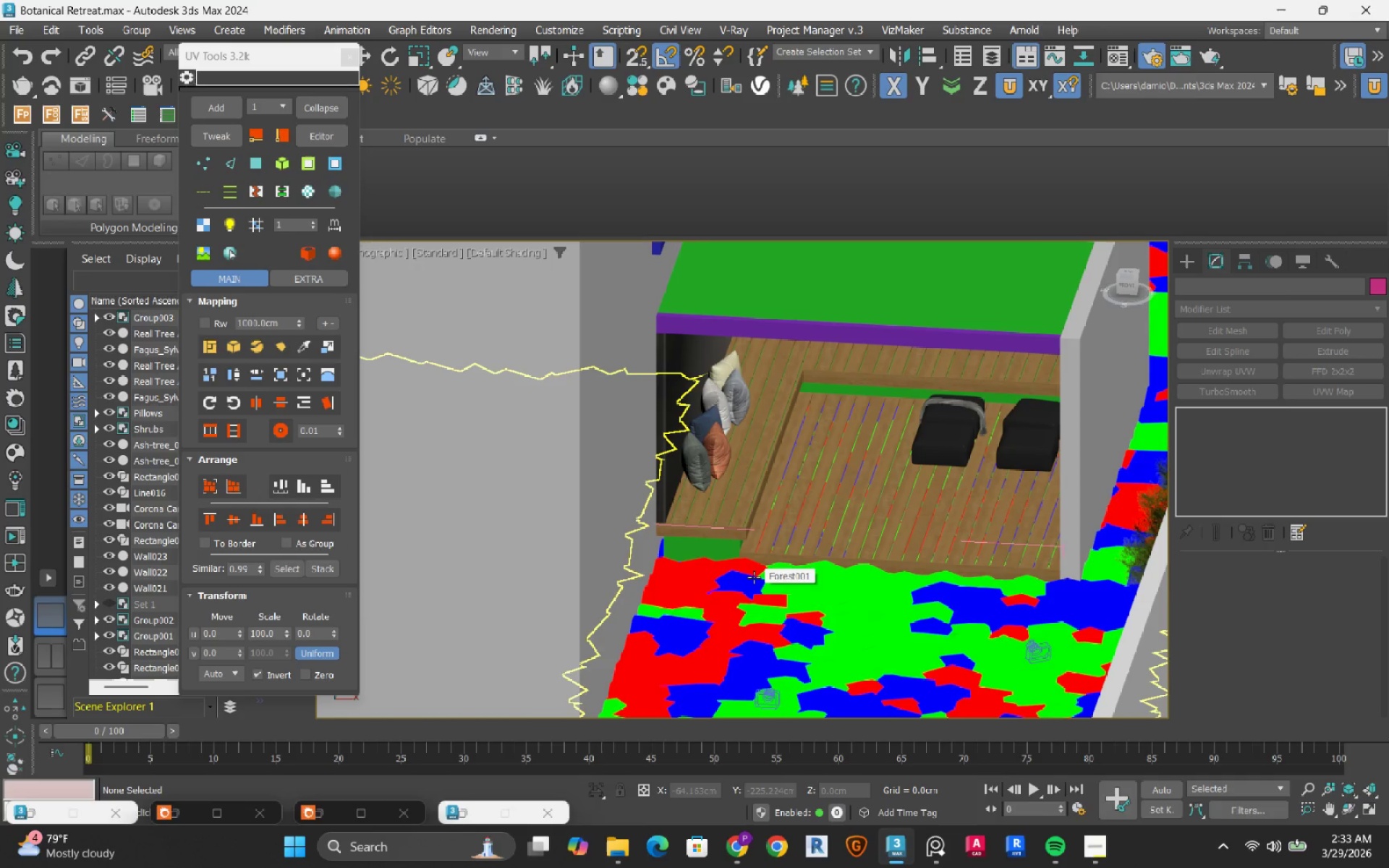 
scroll: coordinate [473, 474], scroll_direction: up, amount: 7.0
 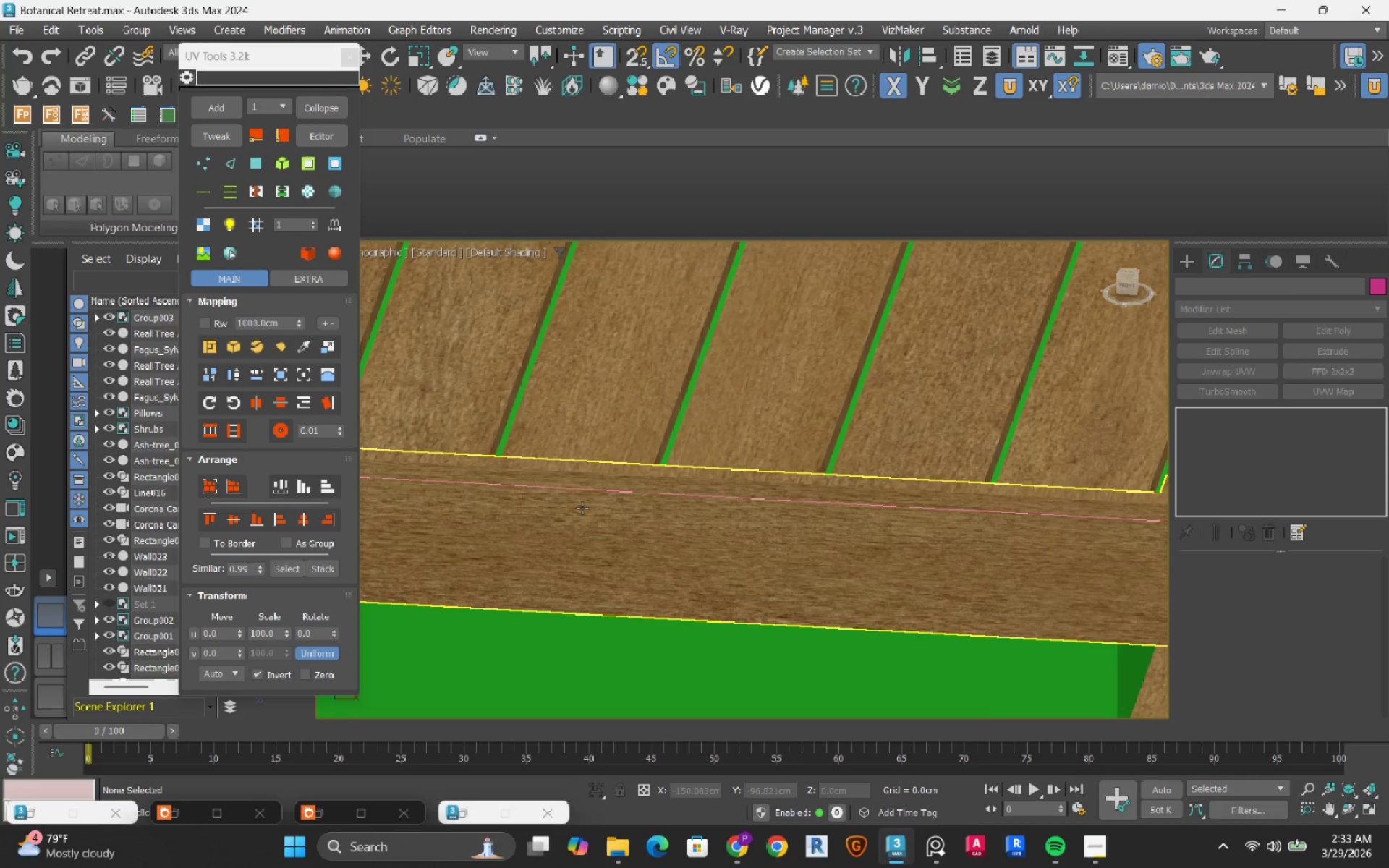 
scroll: coordinate [590, 508], scroll_direction: down, amount: 4.0
 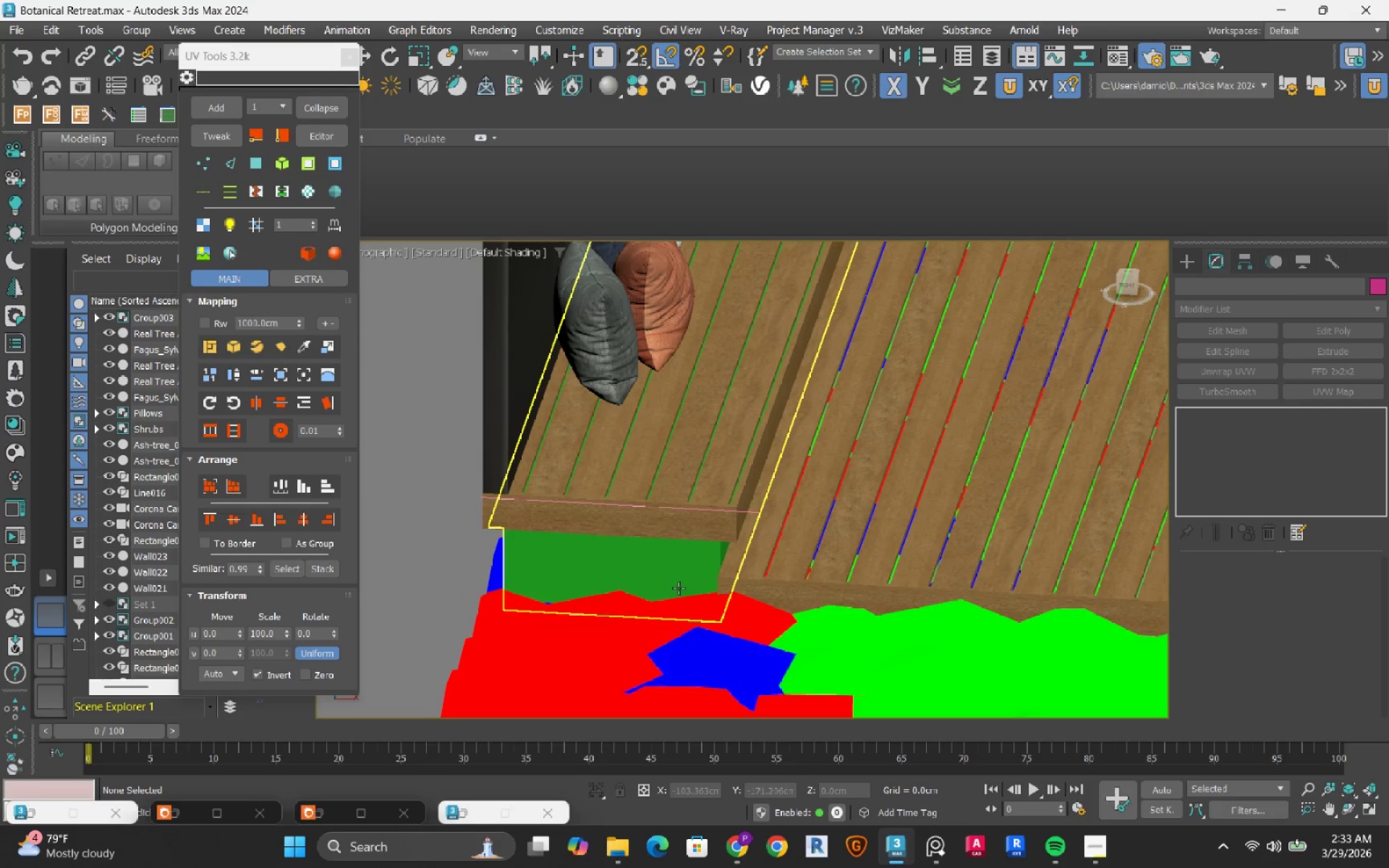 
left_click([679, 588])
 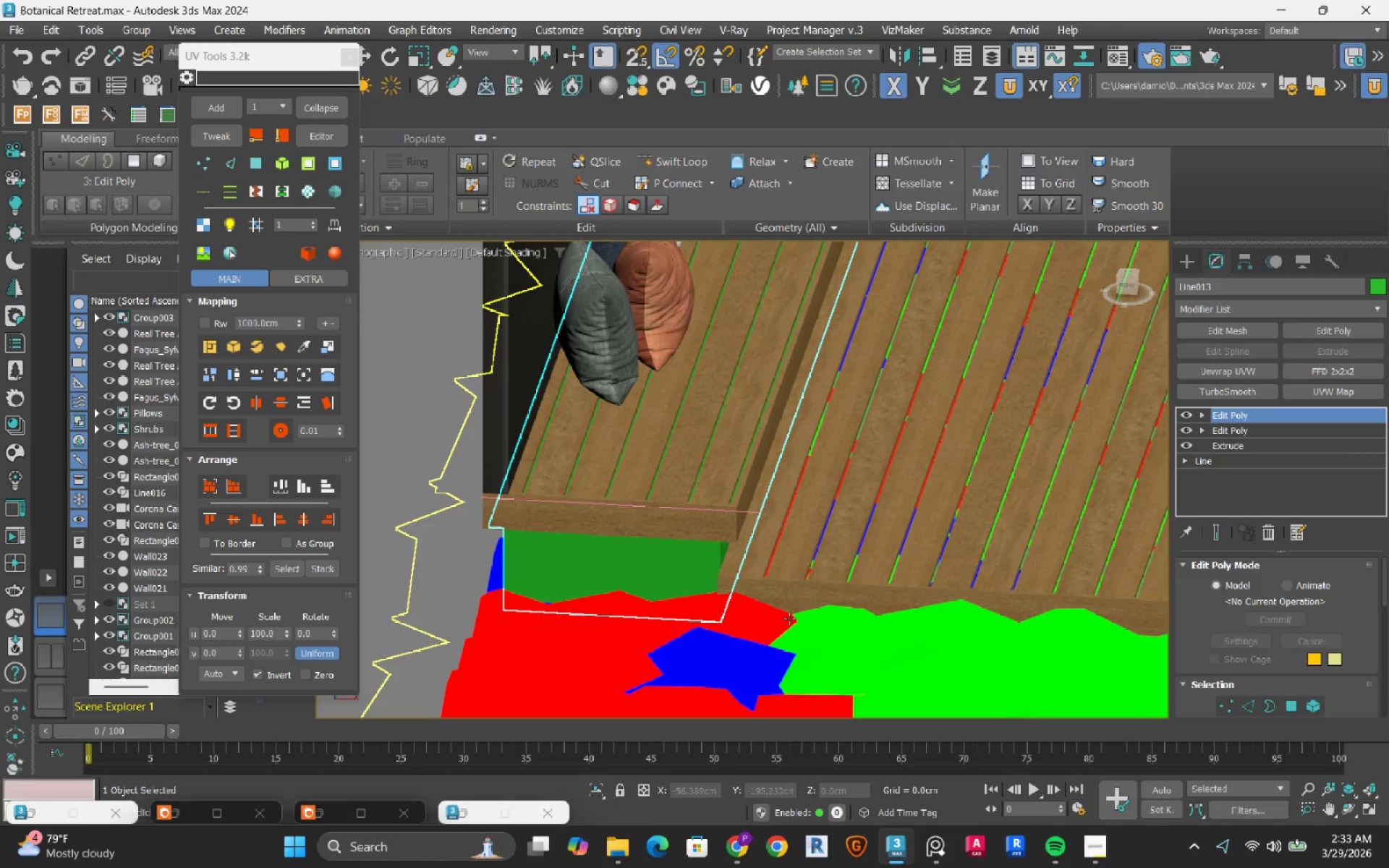 
scroll: coordinate [815, 592], scroll_direction: down, amount: 2.0
 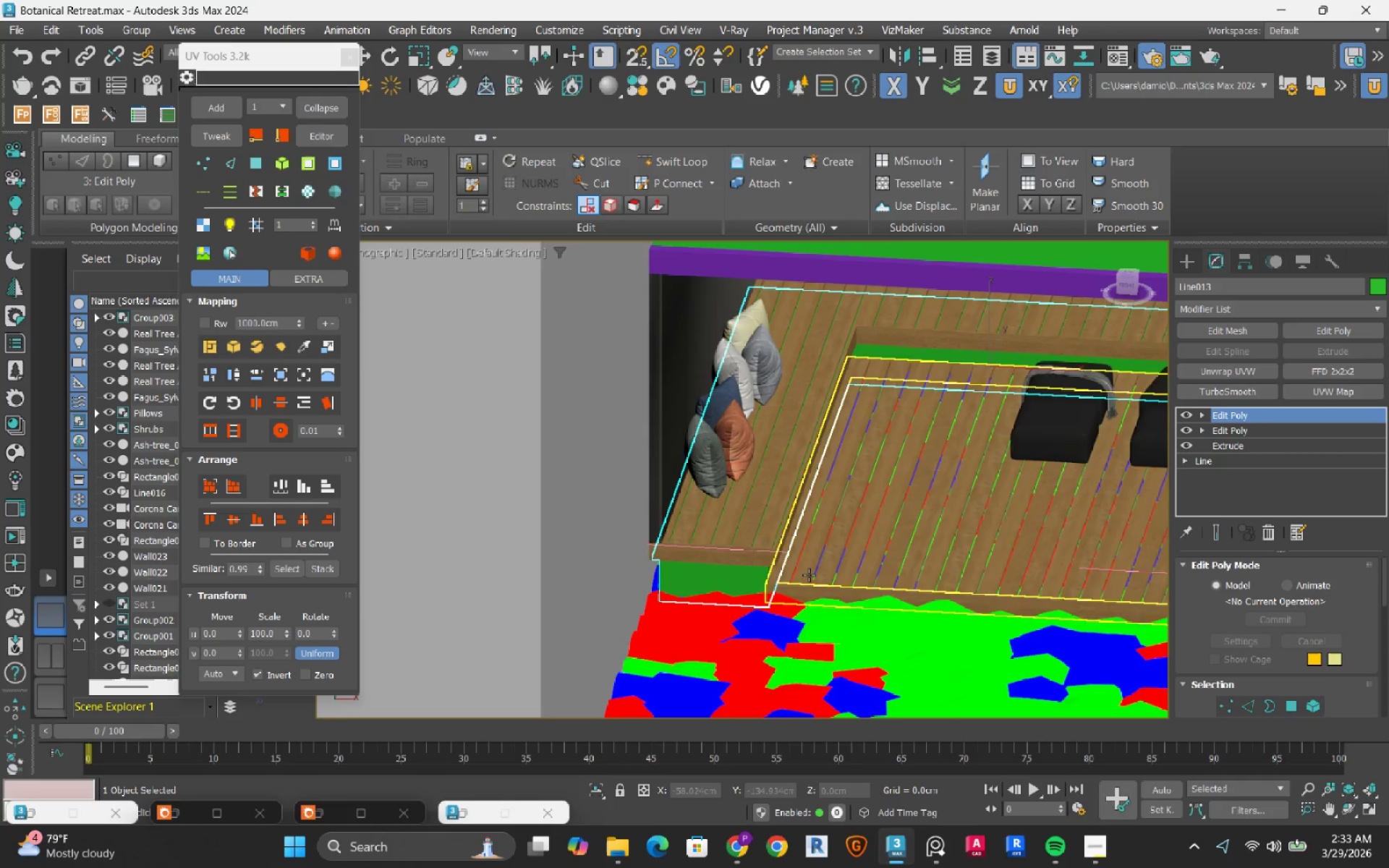 
scroll: coordinate [809, 575], scroll_direction: up, amount: 3.0
 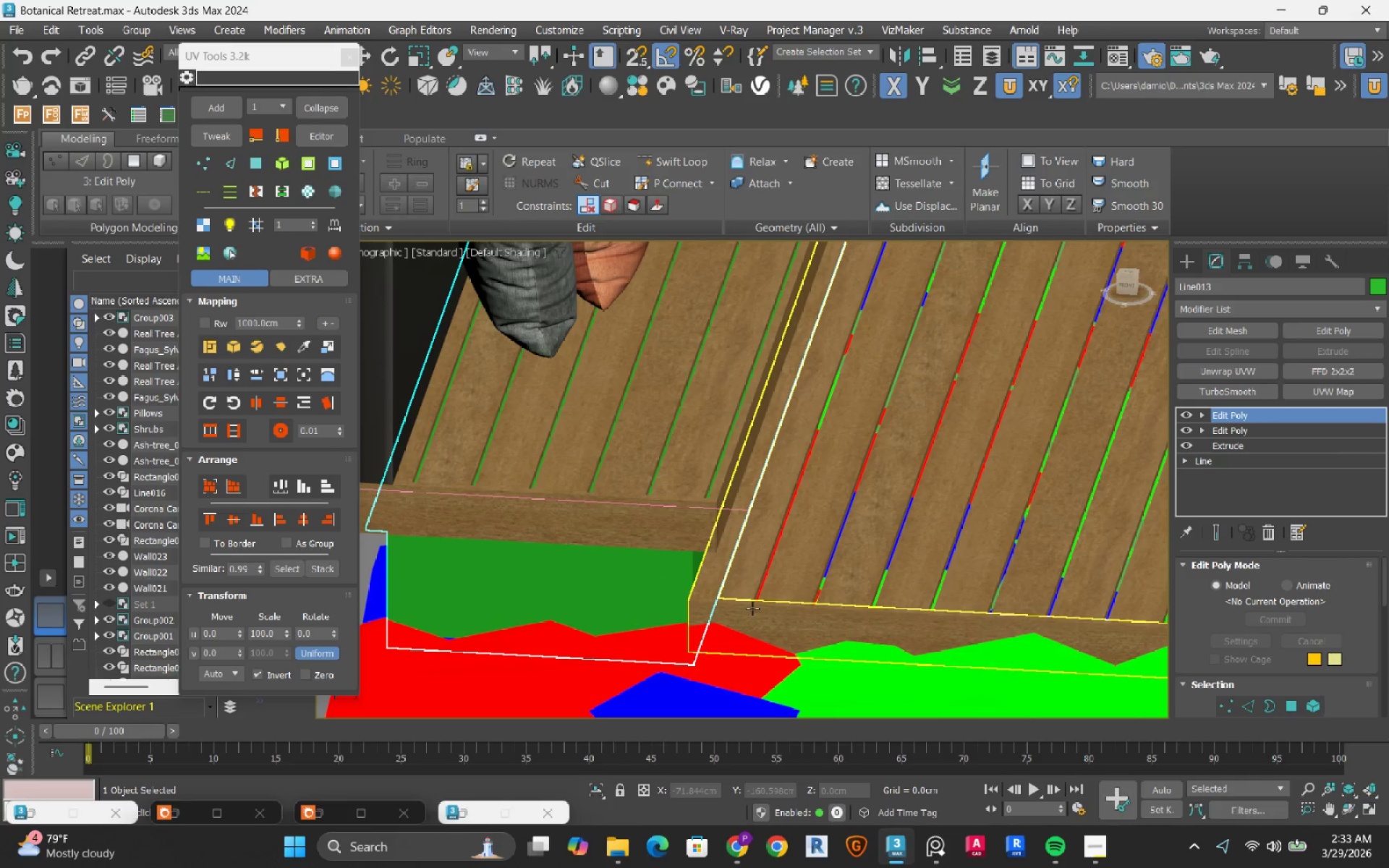 
hold_key(key=AltLeft, duration=0.59)
 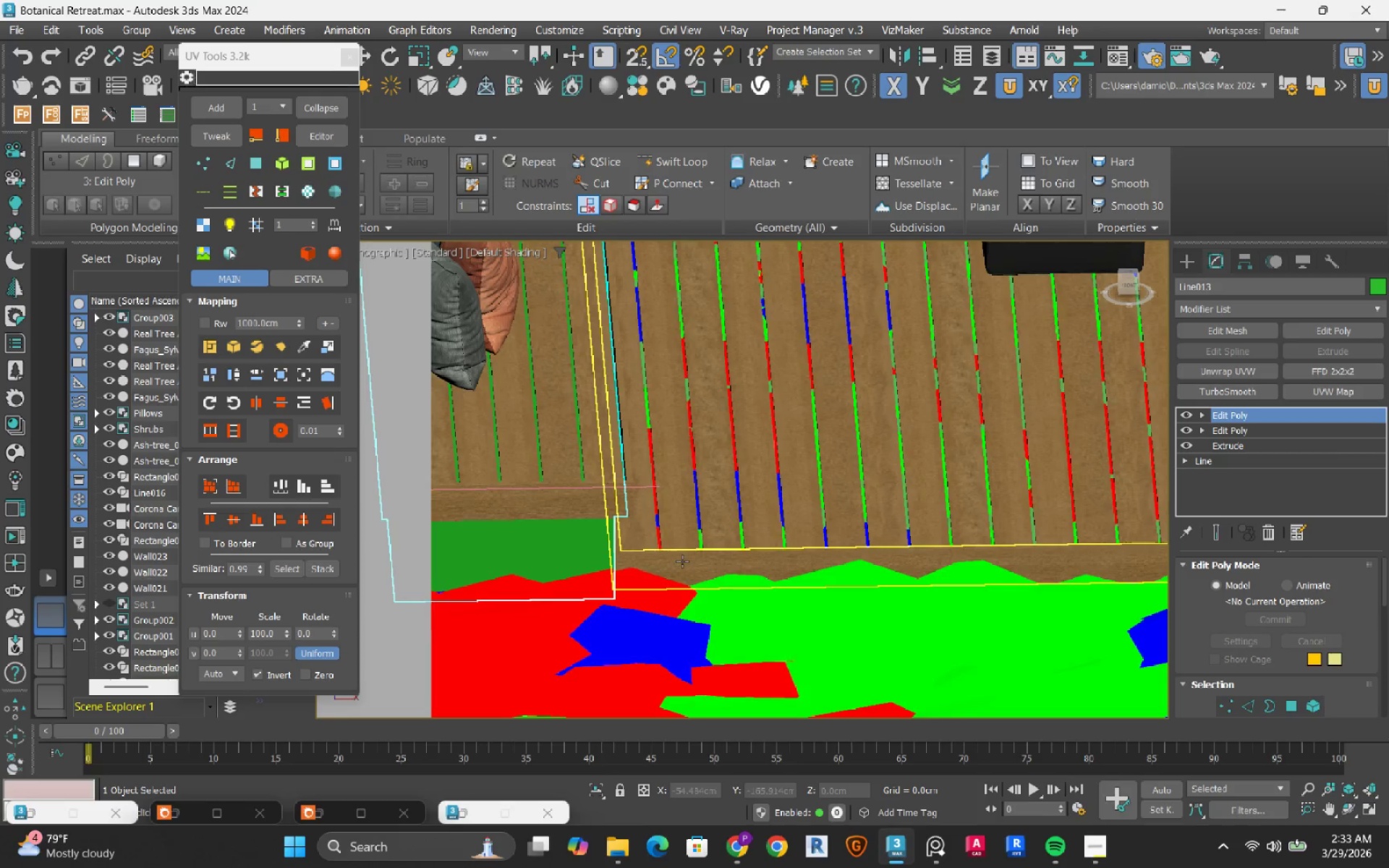 
scroll: coordinate [682, 561], scroll_direction: down, amount: 3.0
 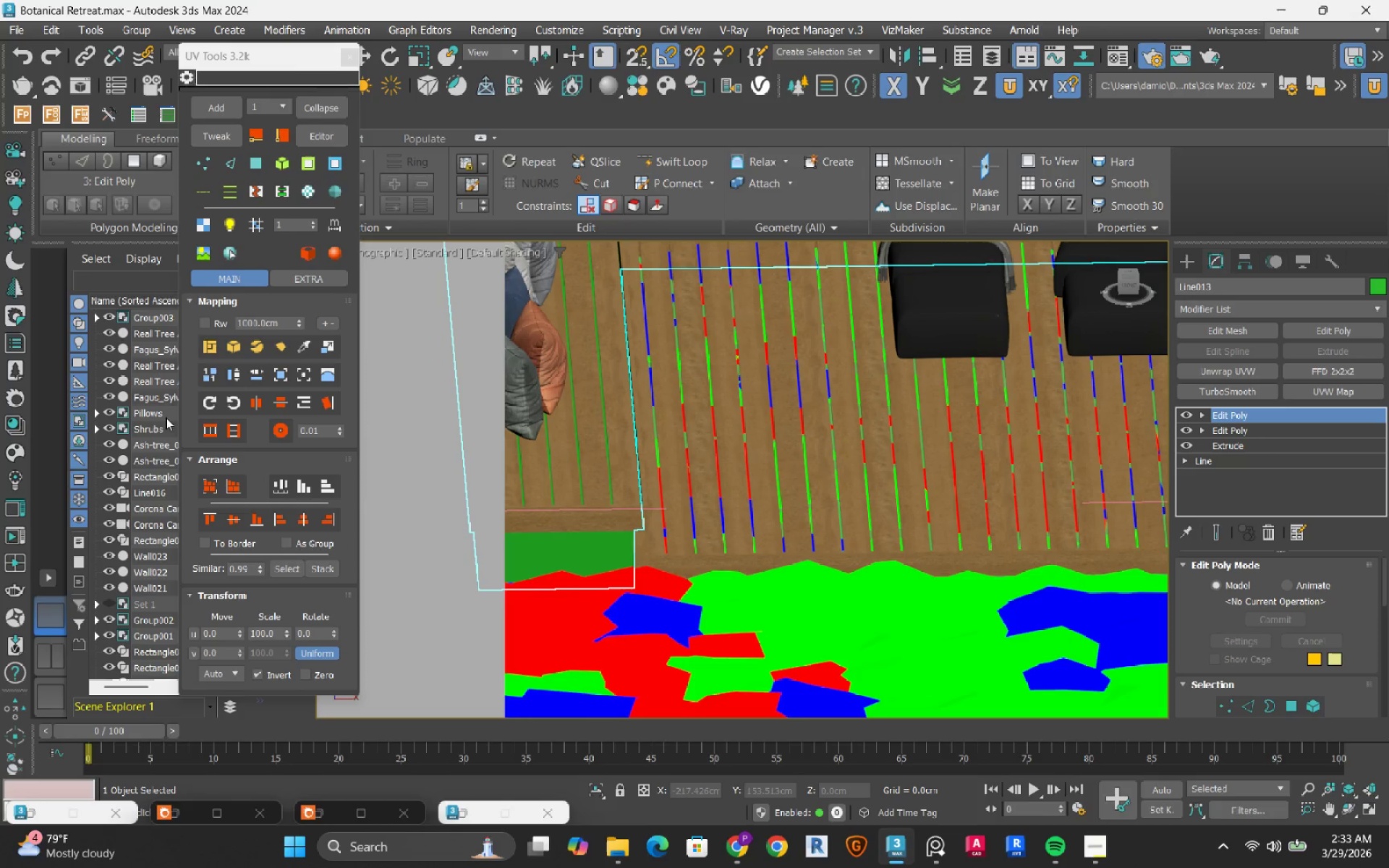 
left_click_drag(start_coordinate=[261, 58], to_coordinate=[370, 70])
 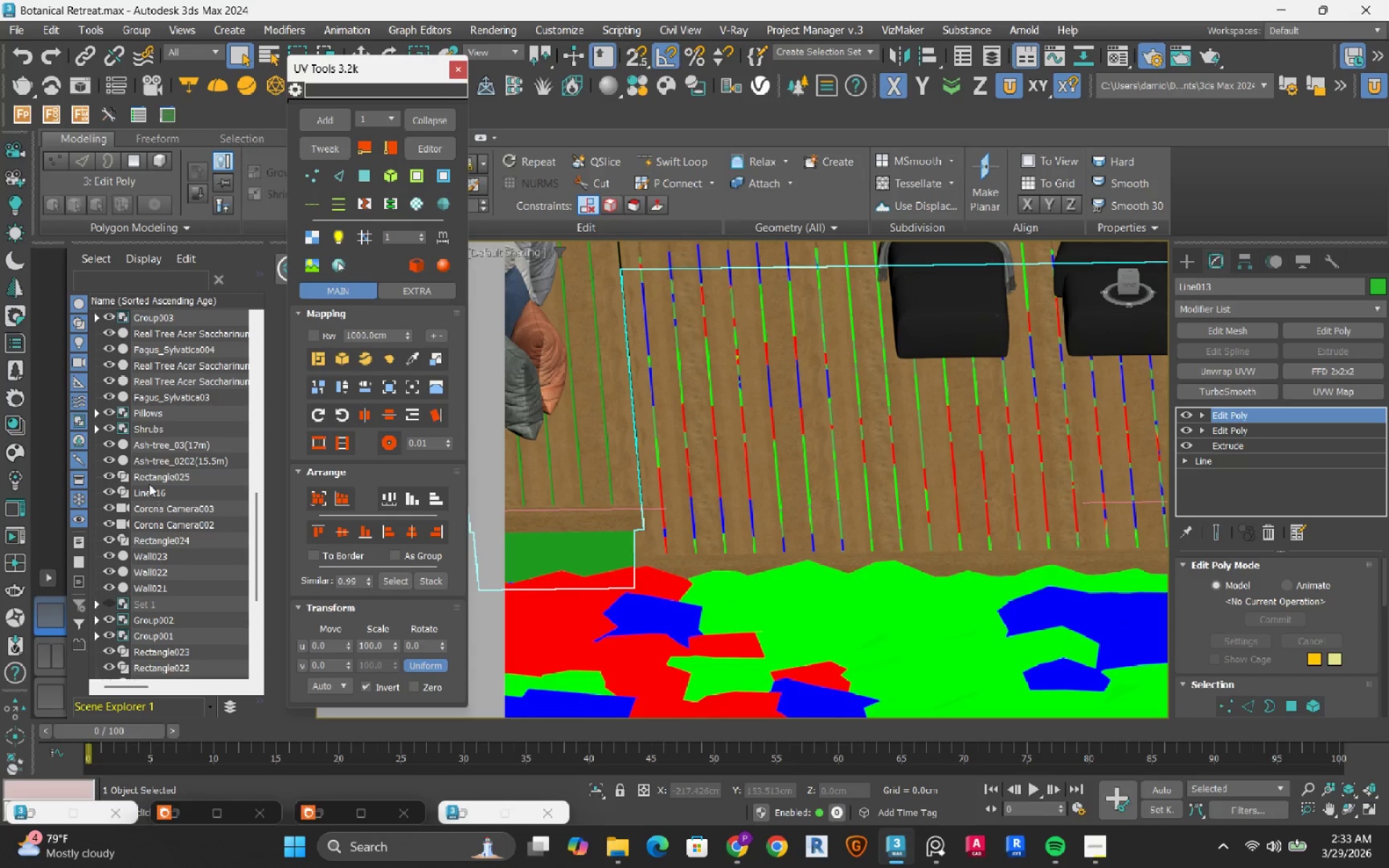 
scroll: coordinate [130, 522], scroll_direction: up, amount: 15.0
 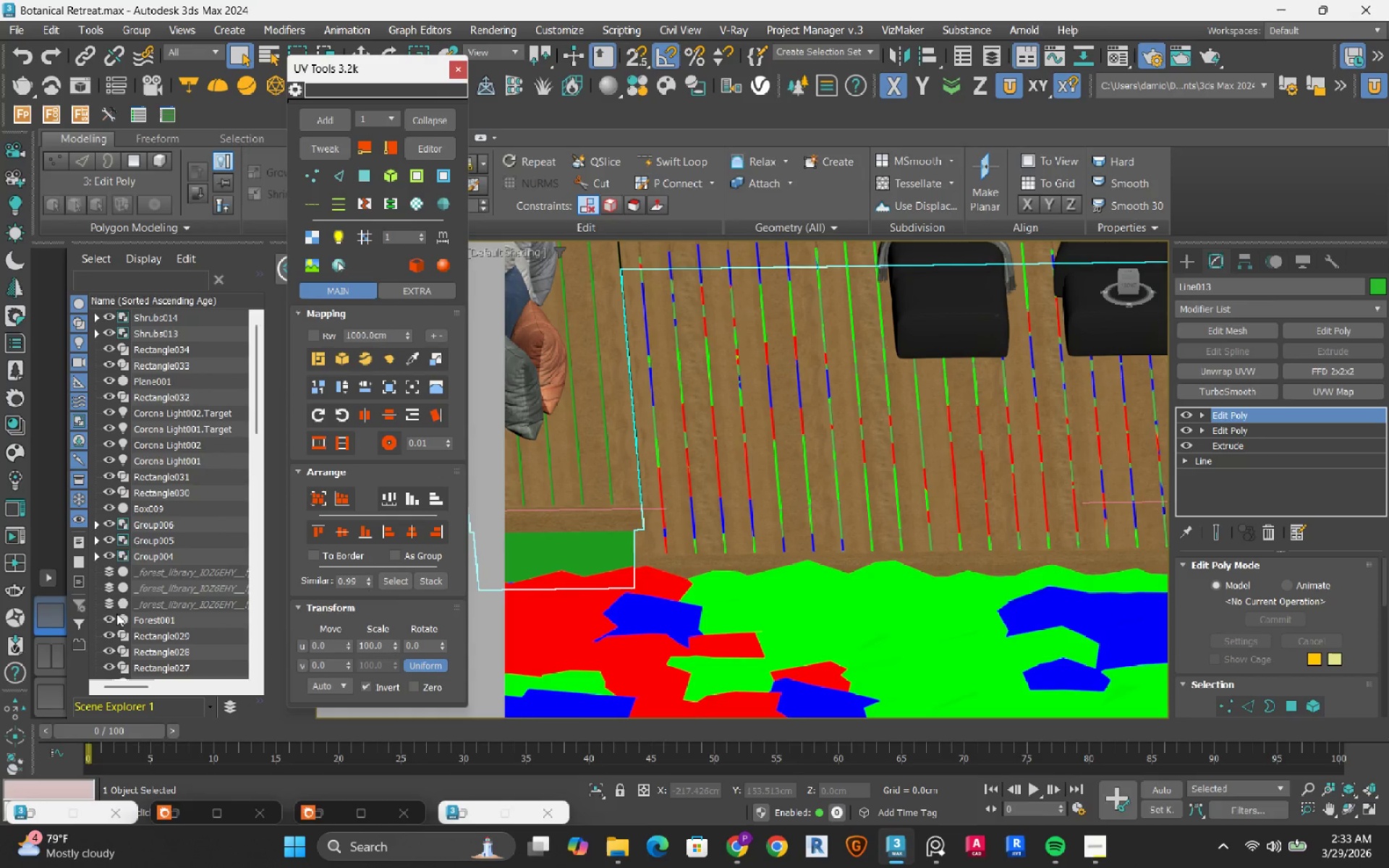 
left_click([110, 621])
 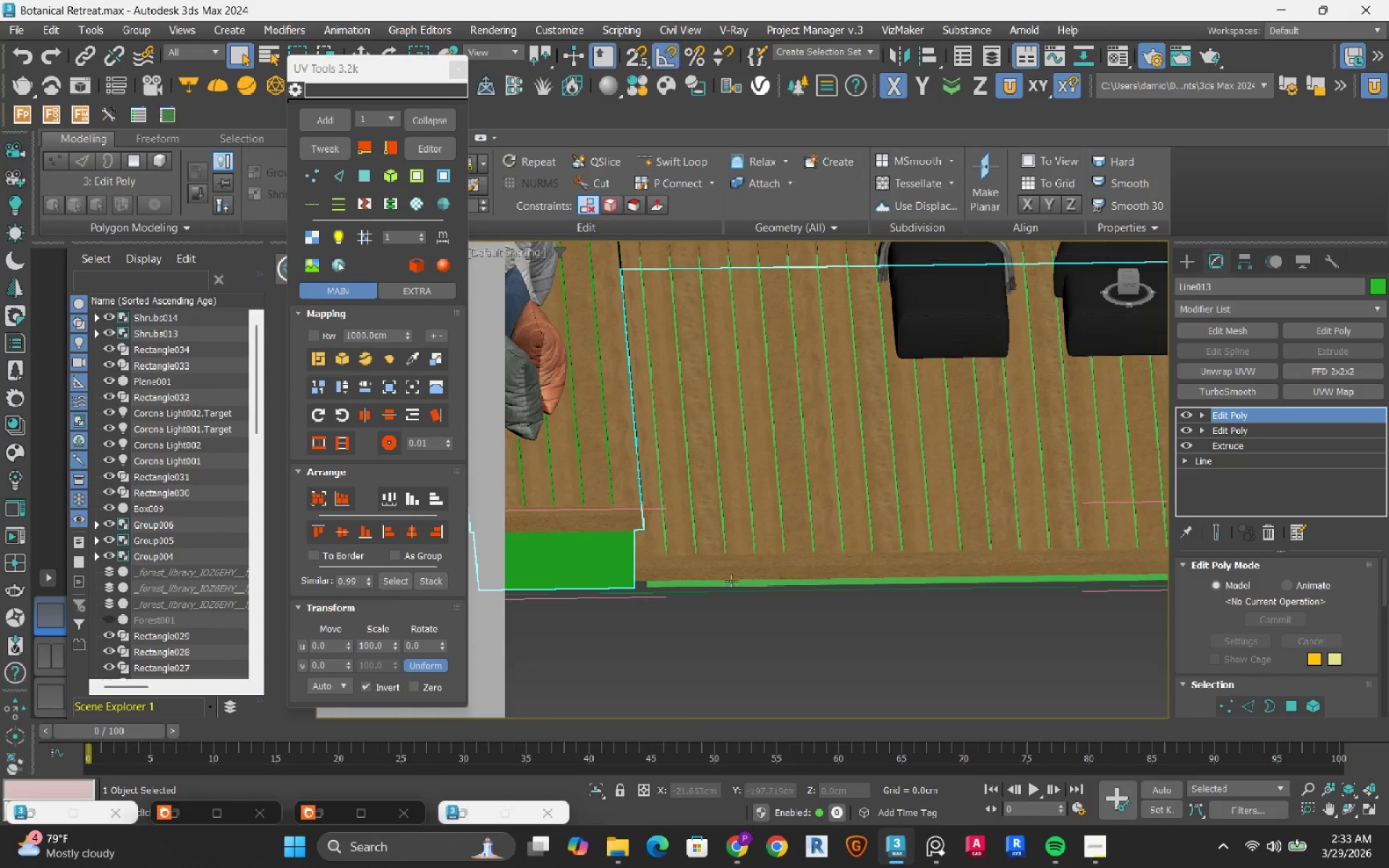 
scroll: coordinate [644, 581], scroll_direction: up, amount: 3.0
 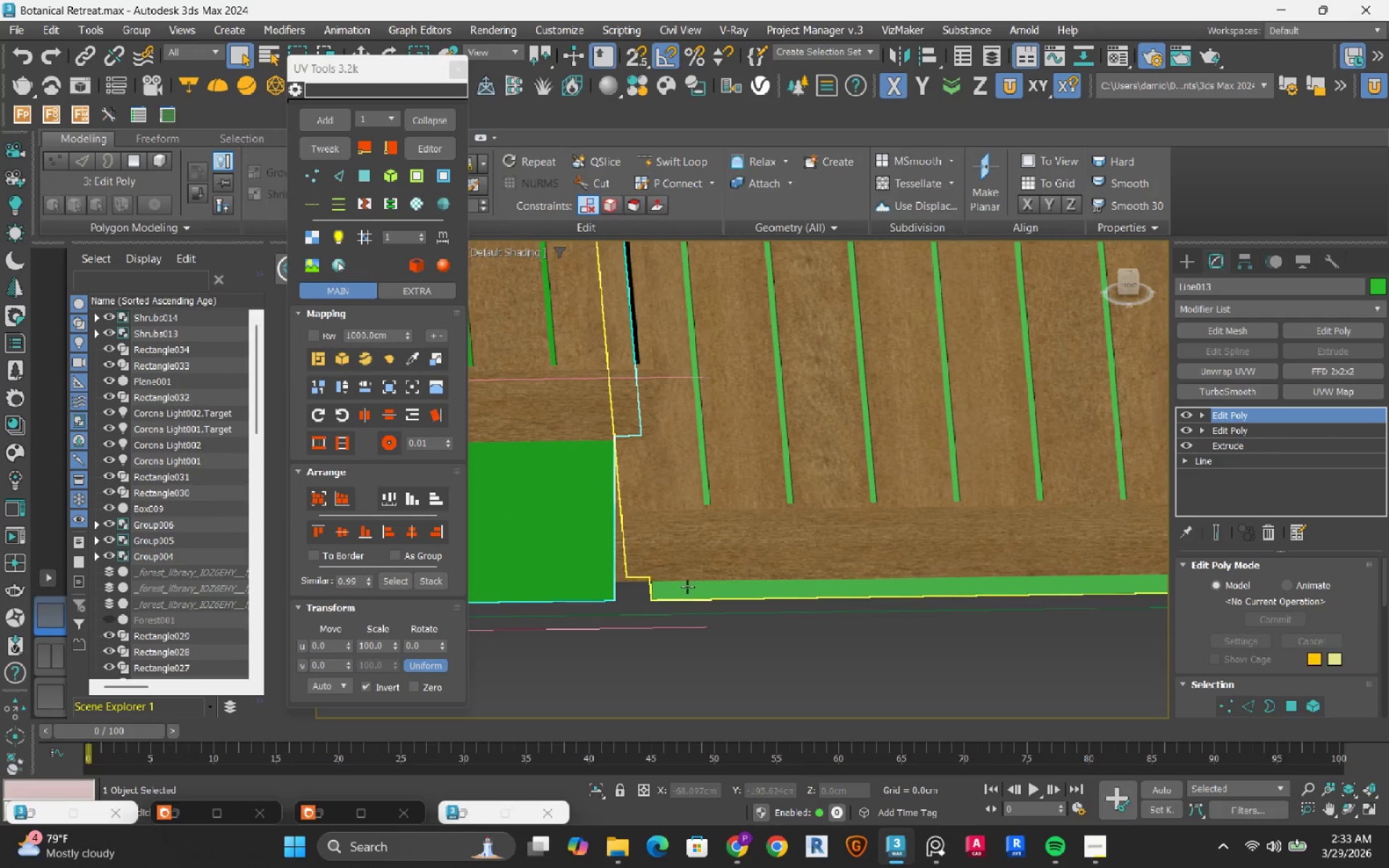 
hold_key(key=ControlLeft, duration=0.34)
left_click([687, 587])
 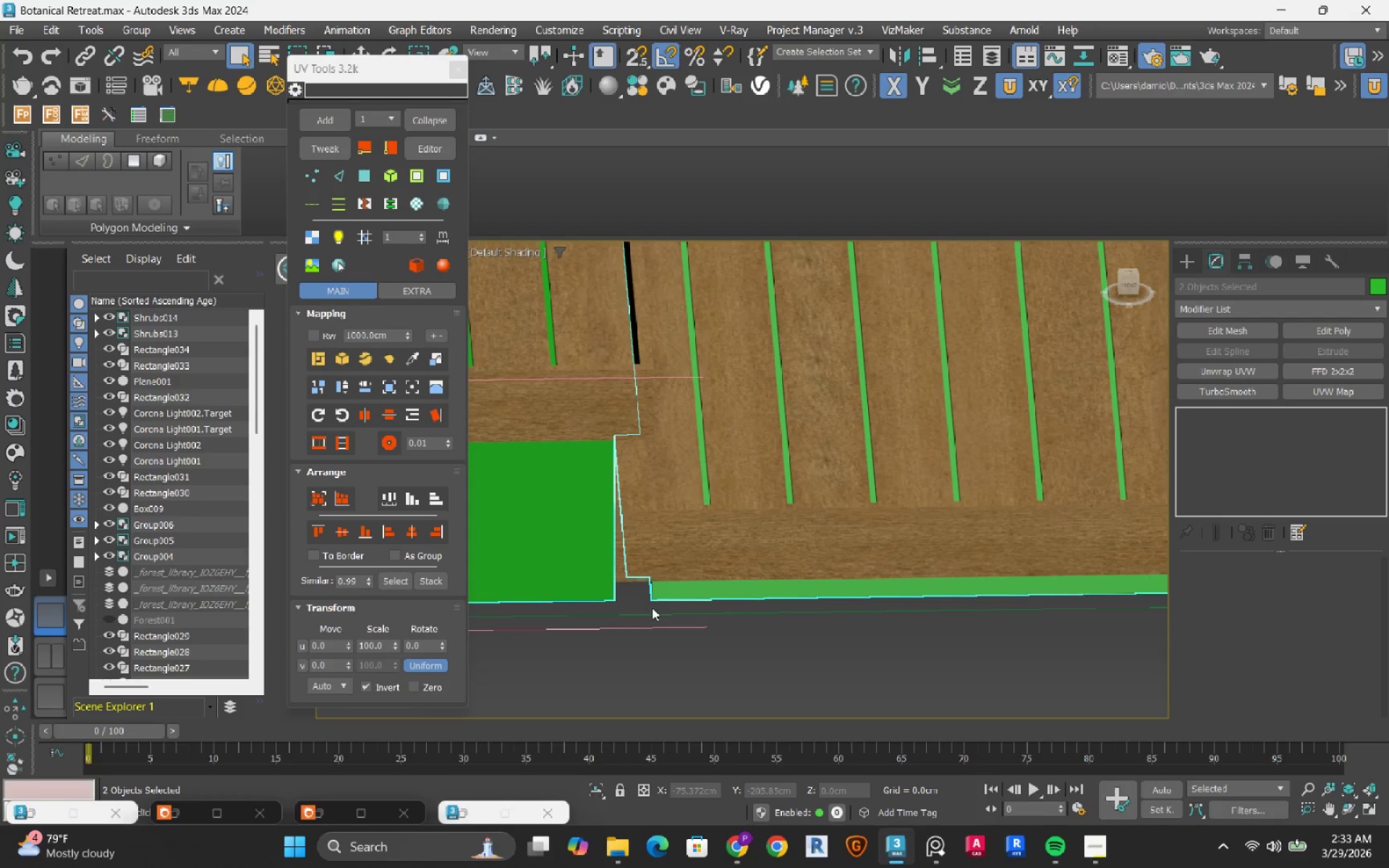 
key(M)
 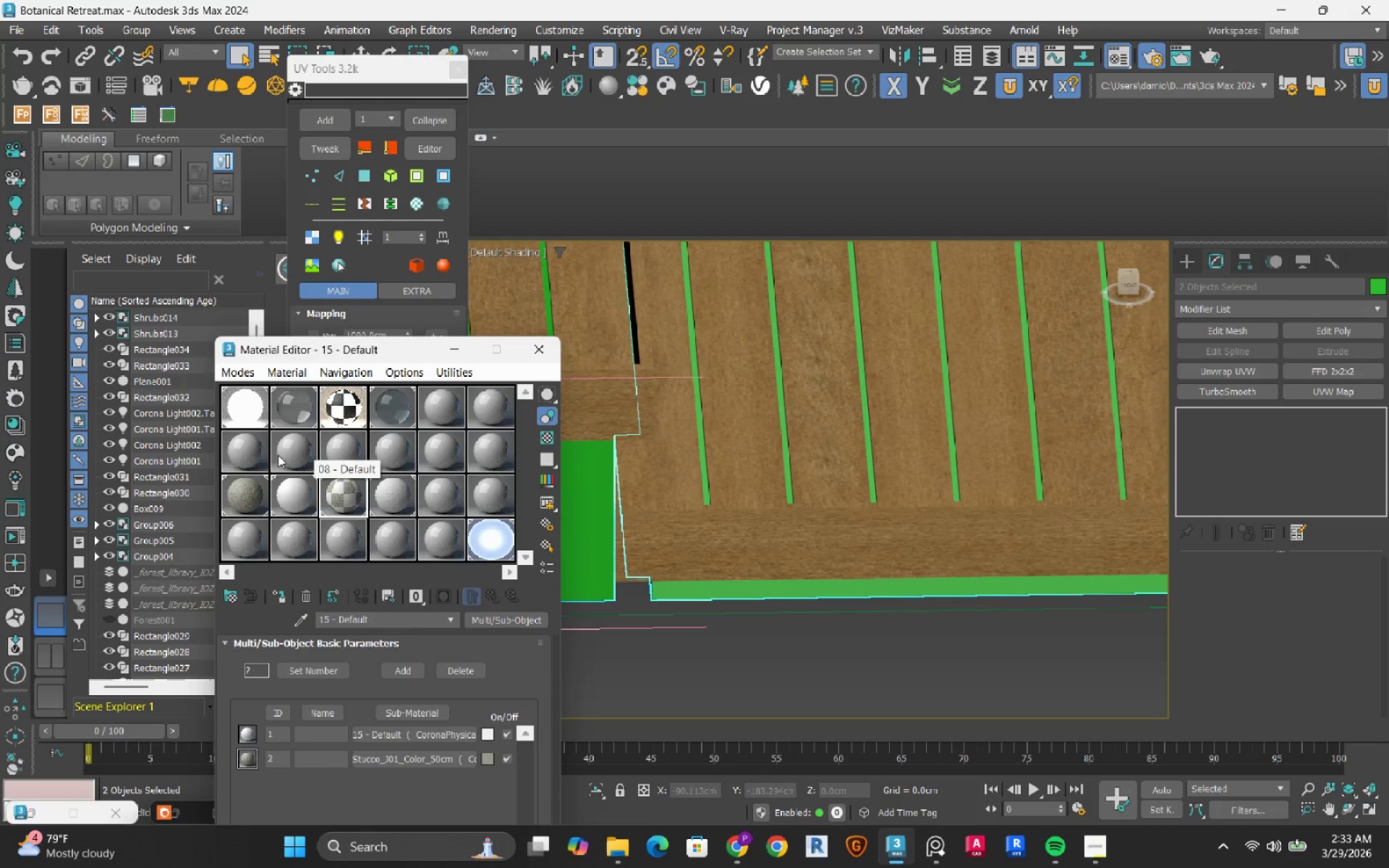 
left_click([450, 412])
 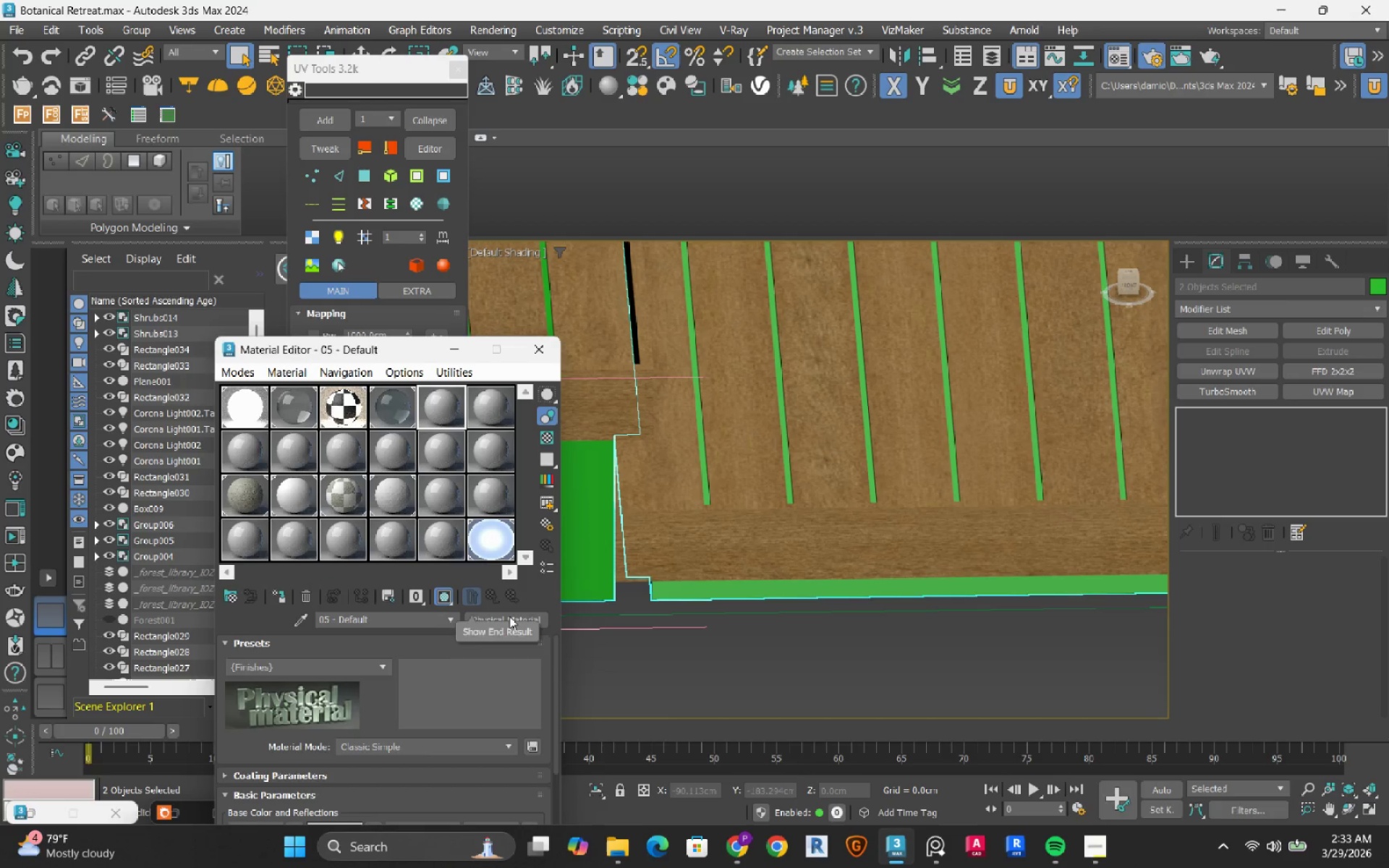 
left_click([512, 625])
 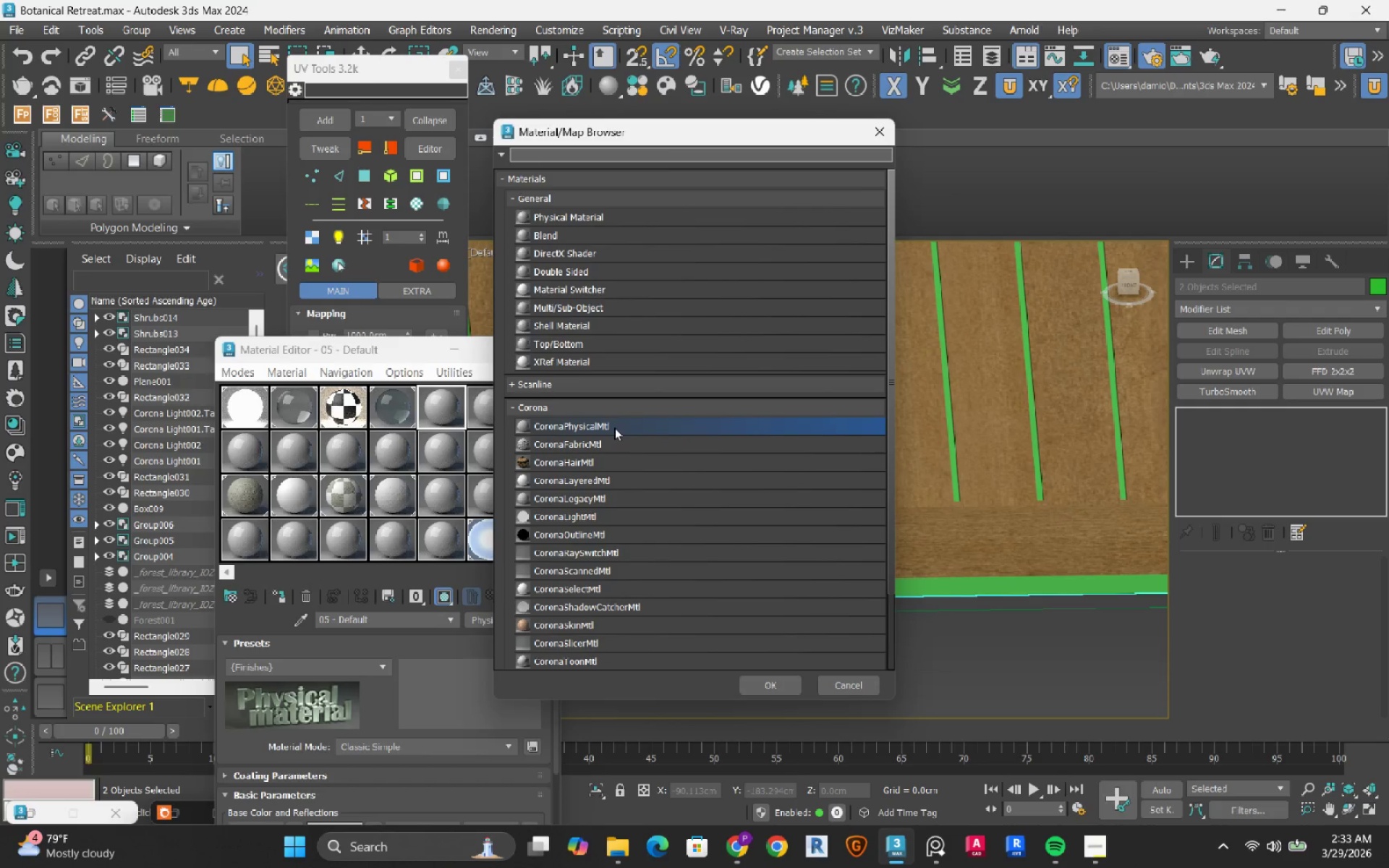 
double_click([614, 427])
 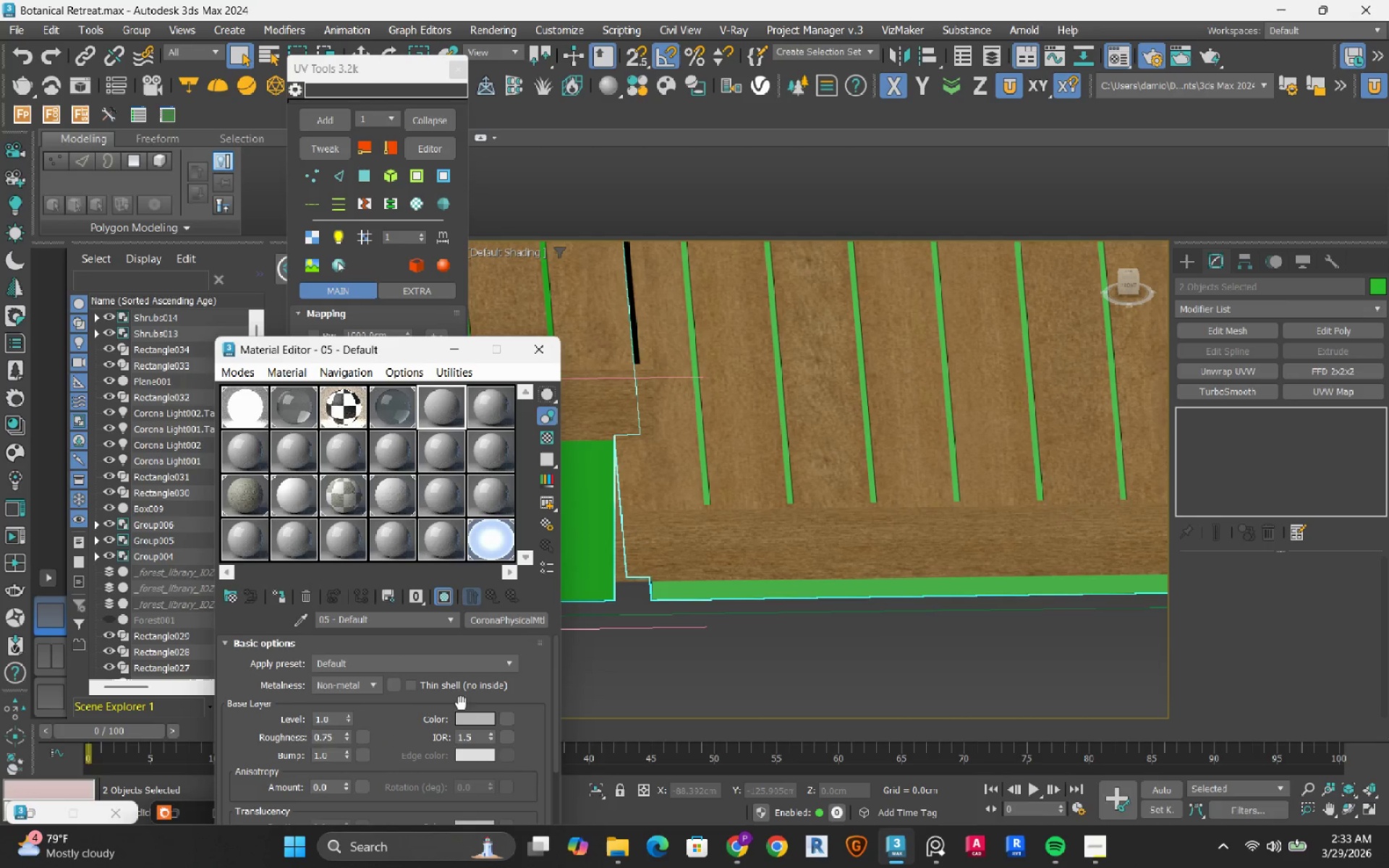 
left_click([476, 723])
 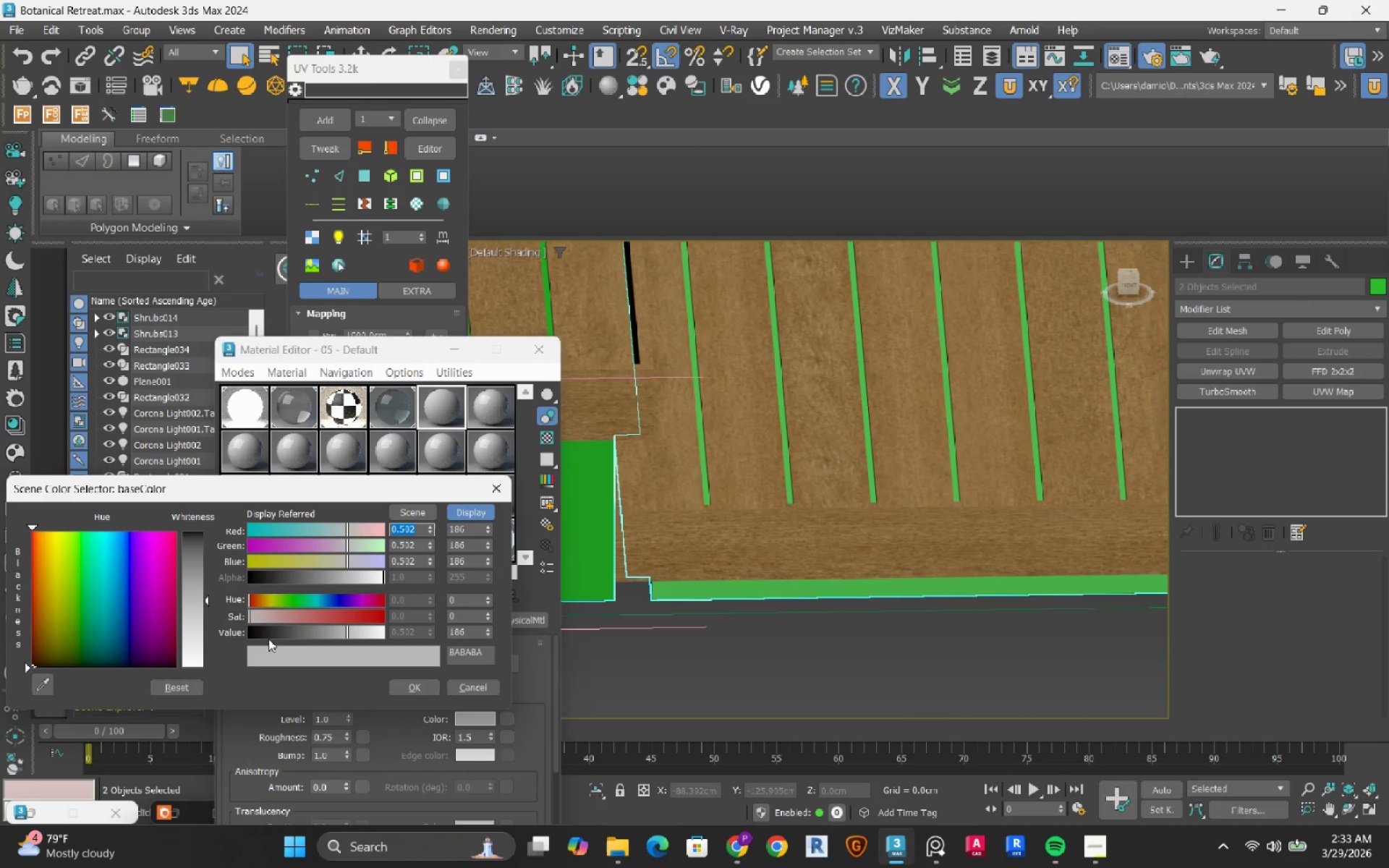 
left_click([271, 633])
 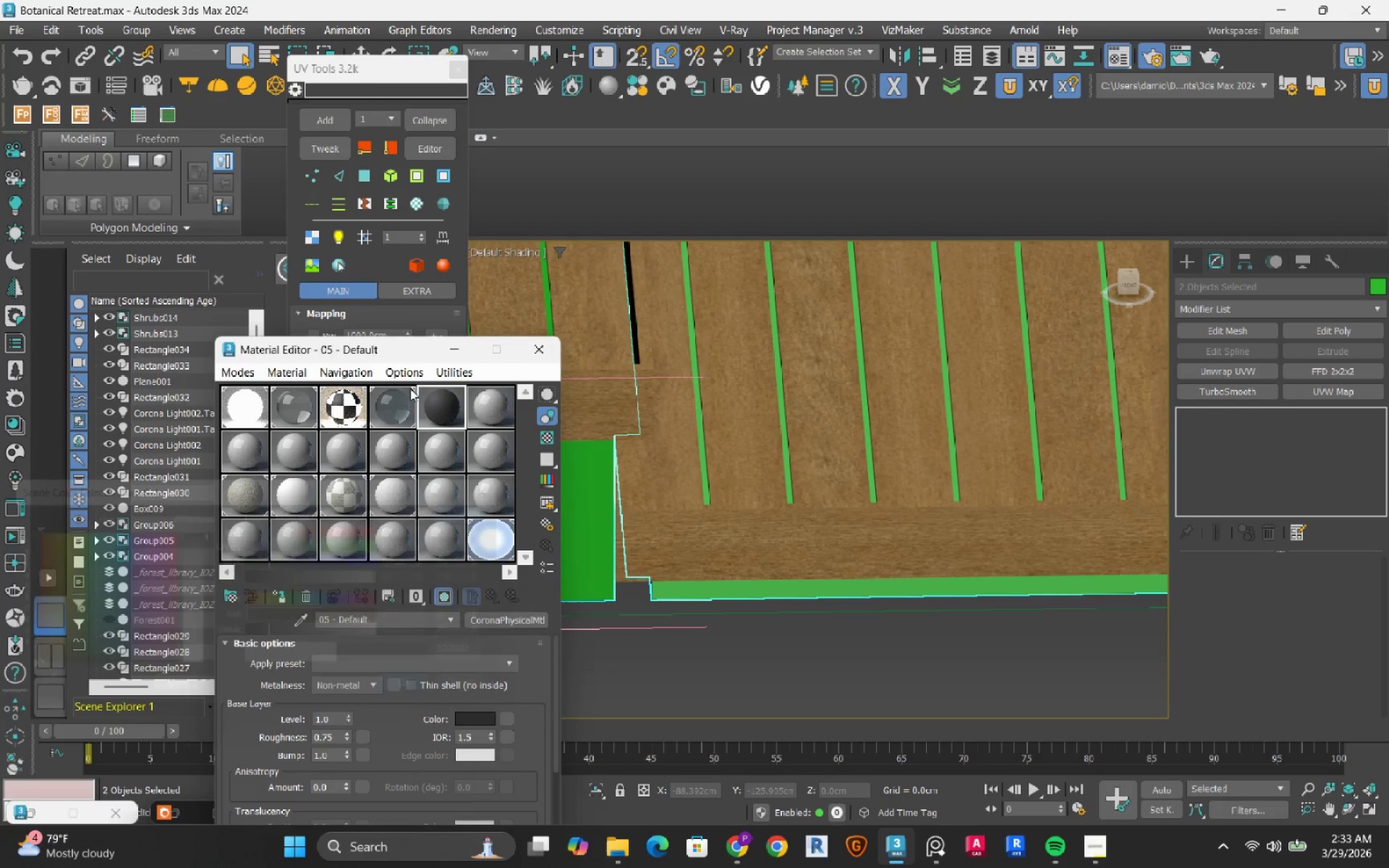 
left_click_drag(start_coordinate=[410, 363], to_coordinate=[411, 221])
 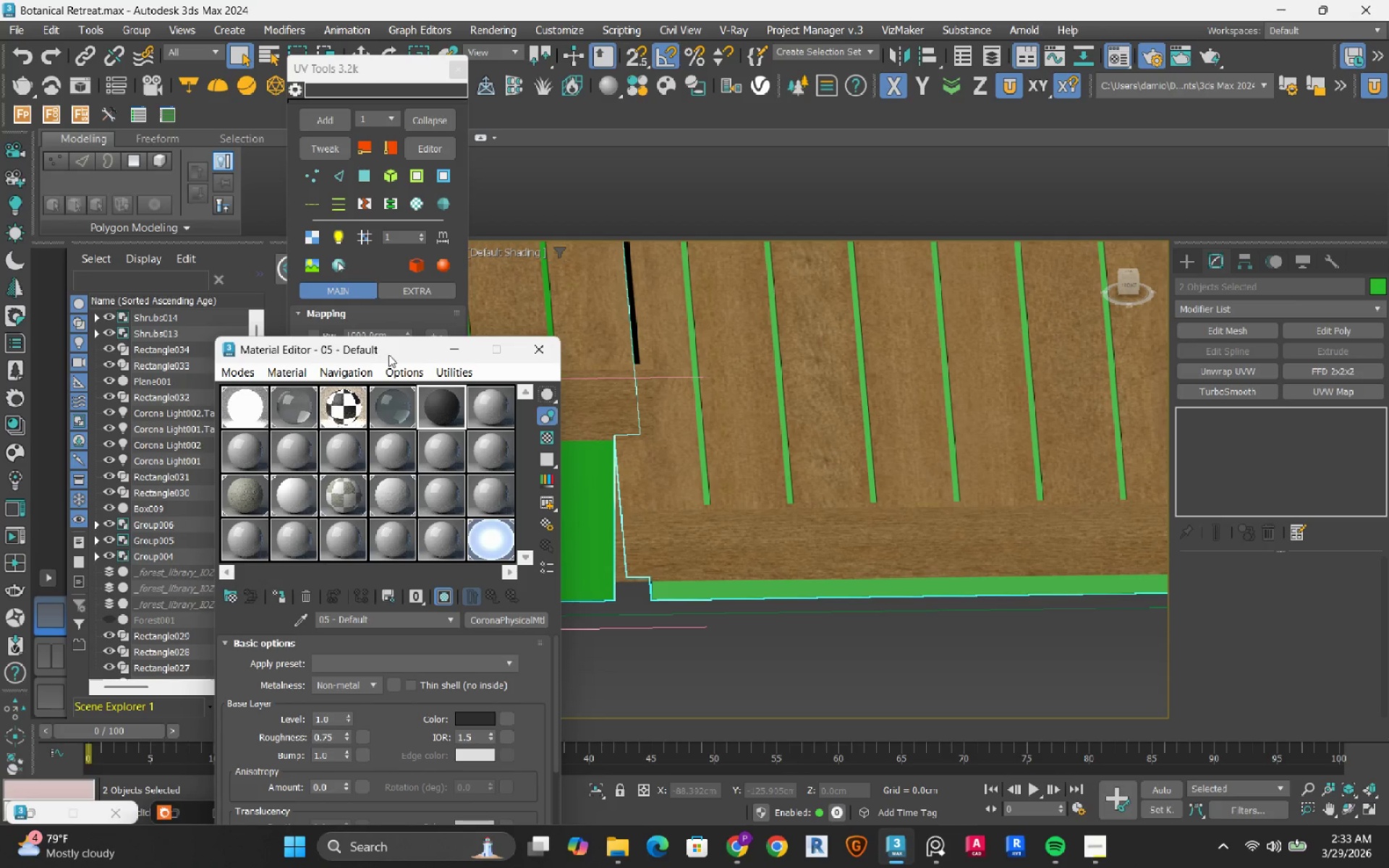 
left_click_drag(start_coordinate=[388, 354], to_coordinate=[419, 123])
 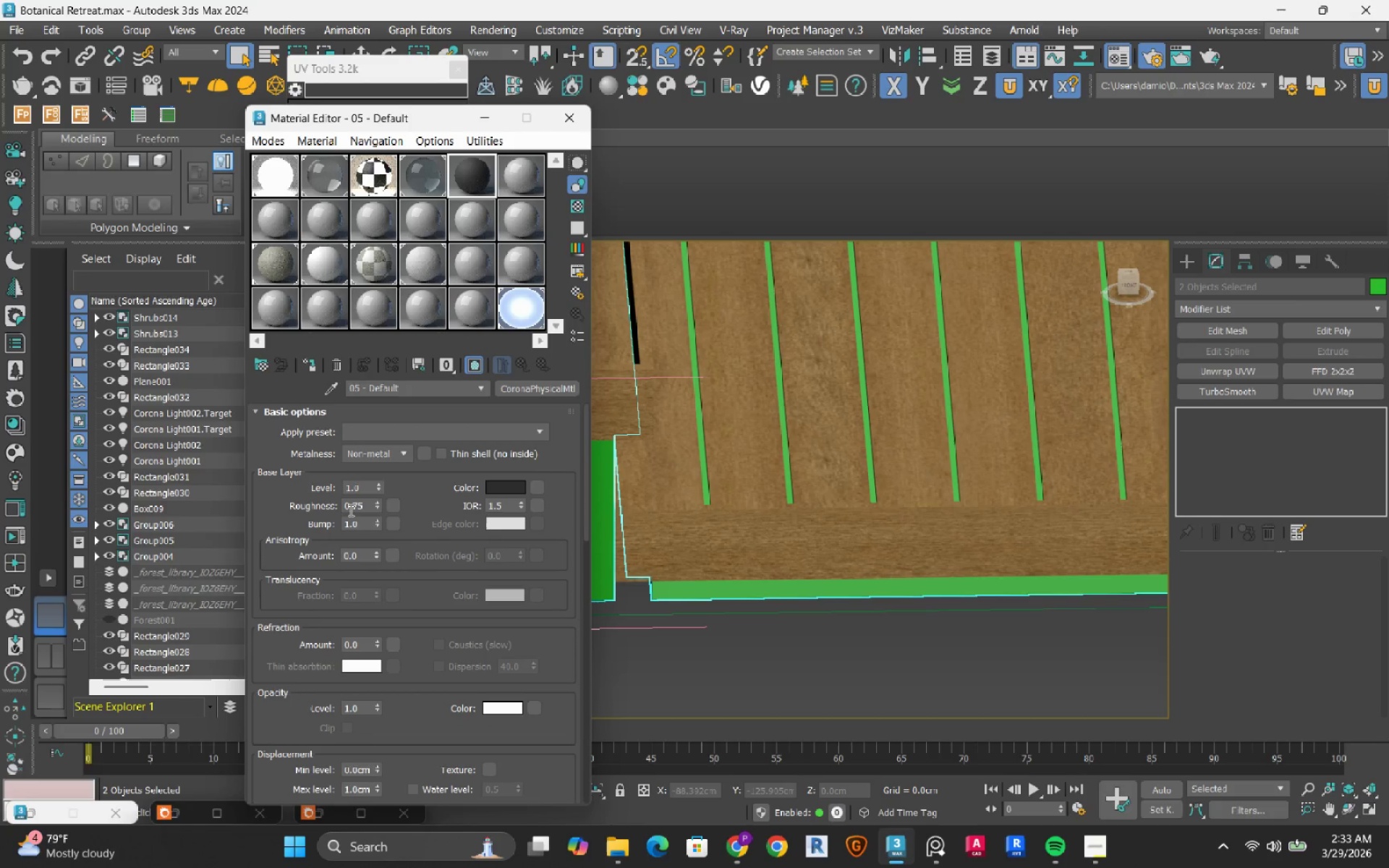 
double_click([349, 510])
 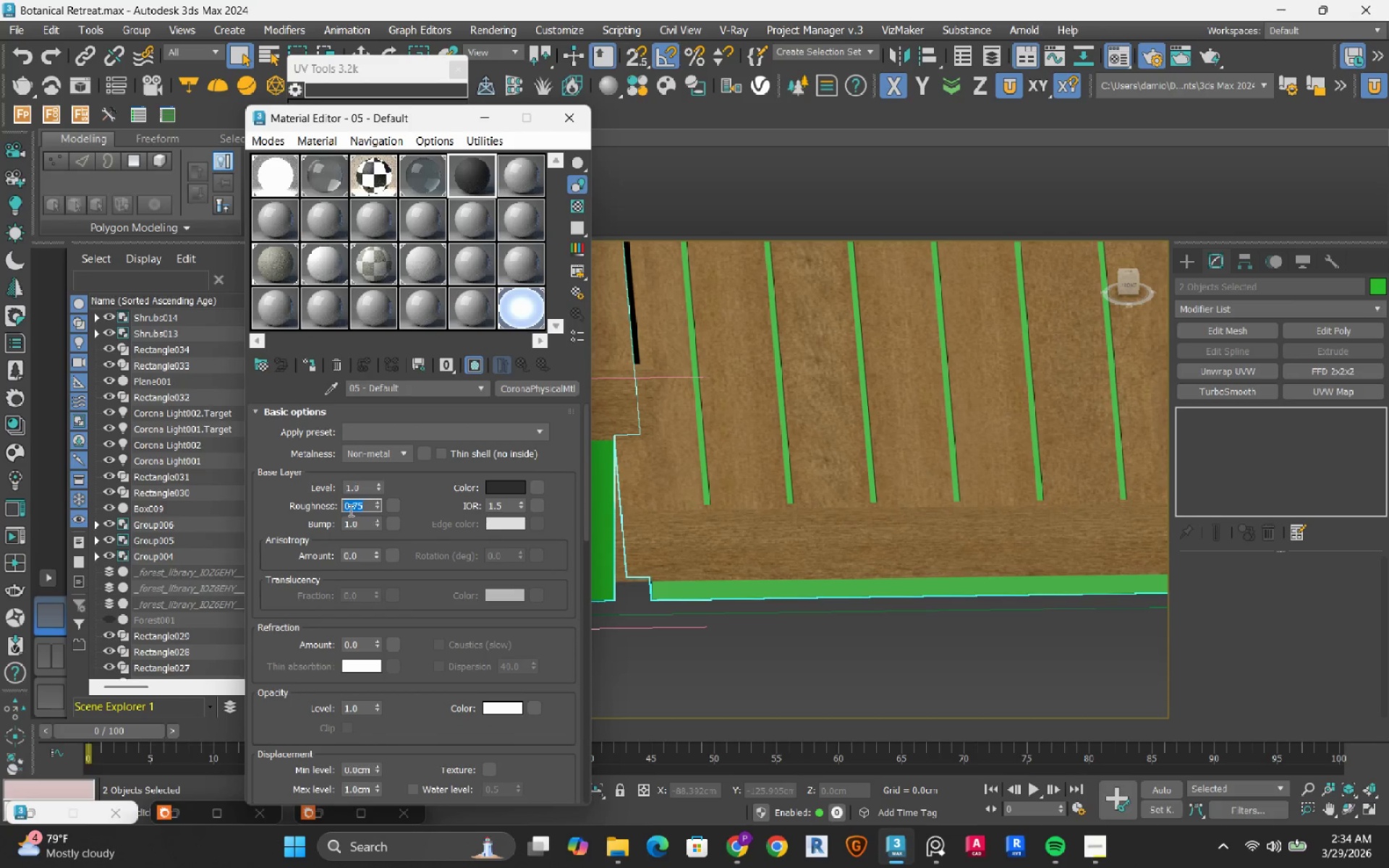 
key(NumpadDecimal)
 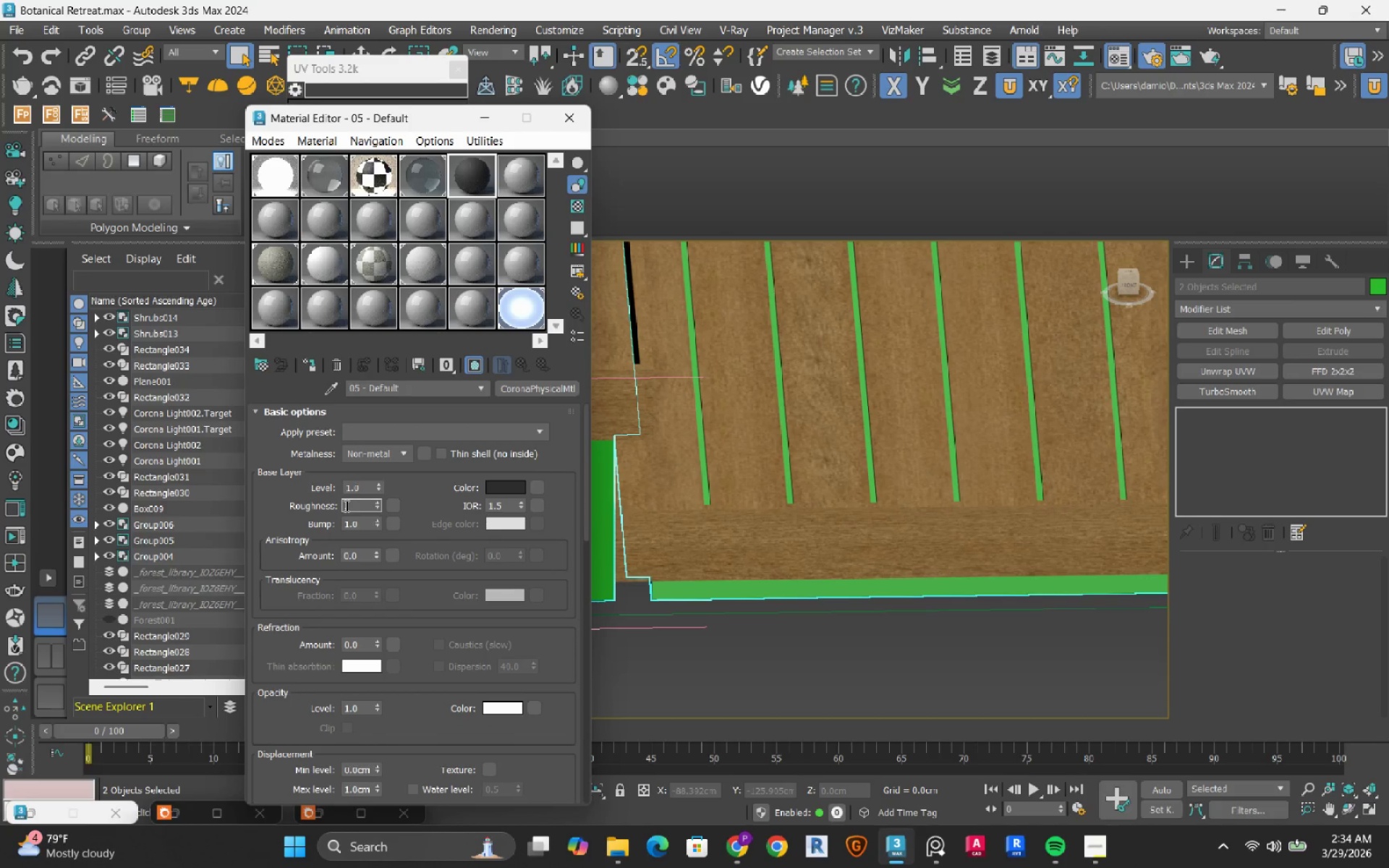 
key(Numpad5)
 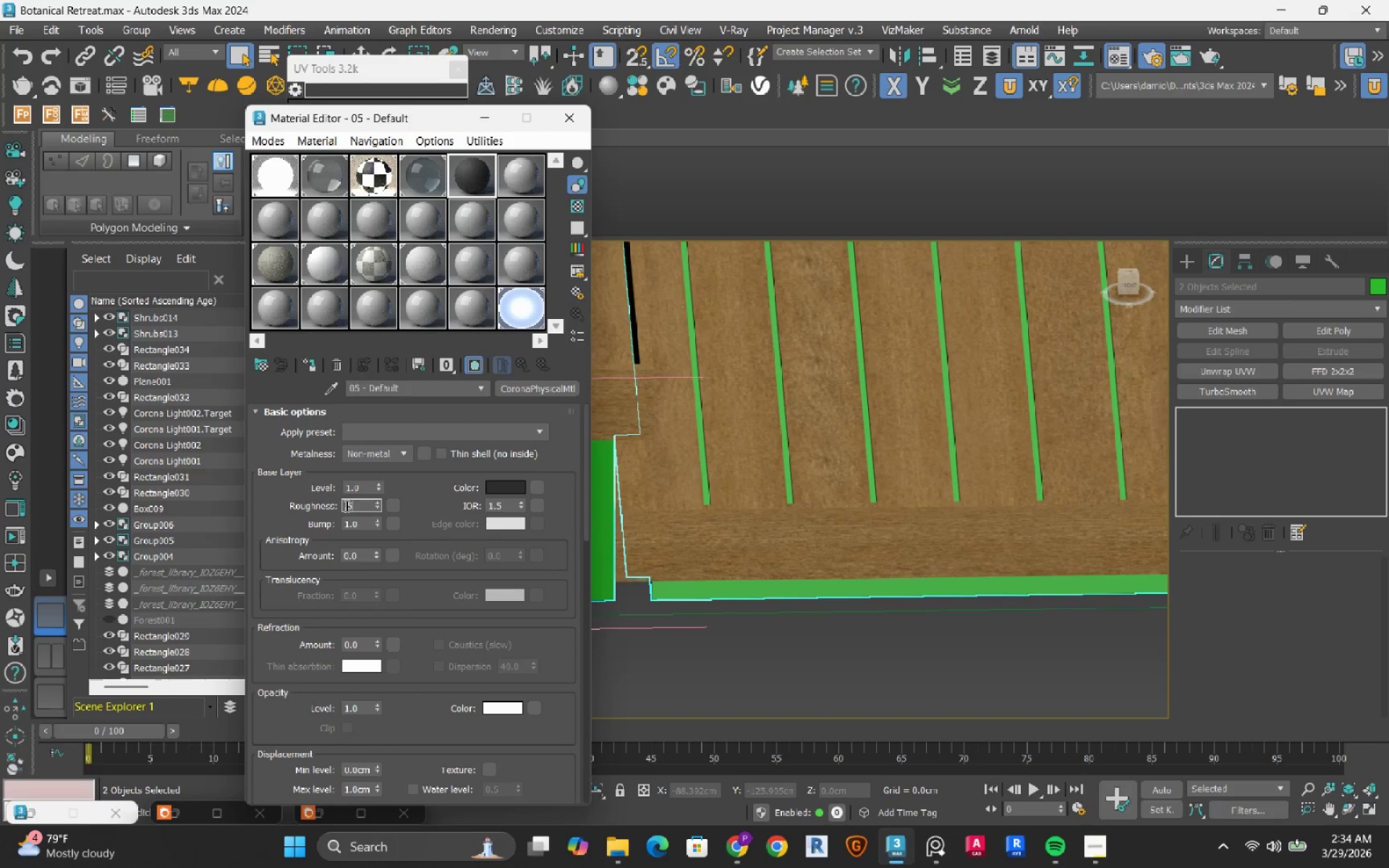 
key(NumpadEnter)
 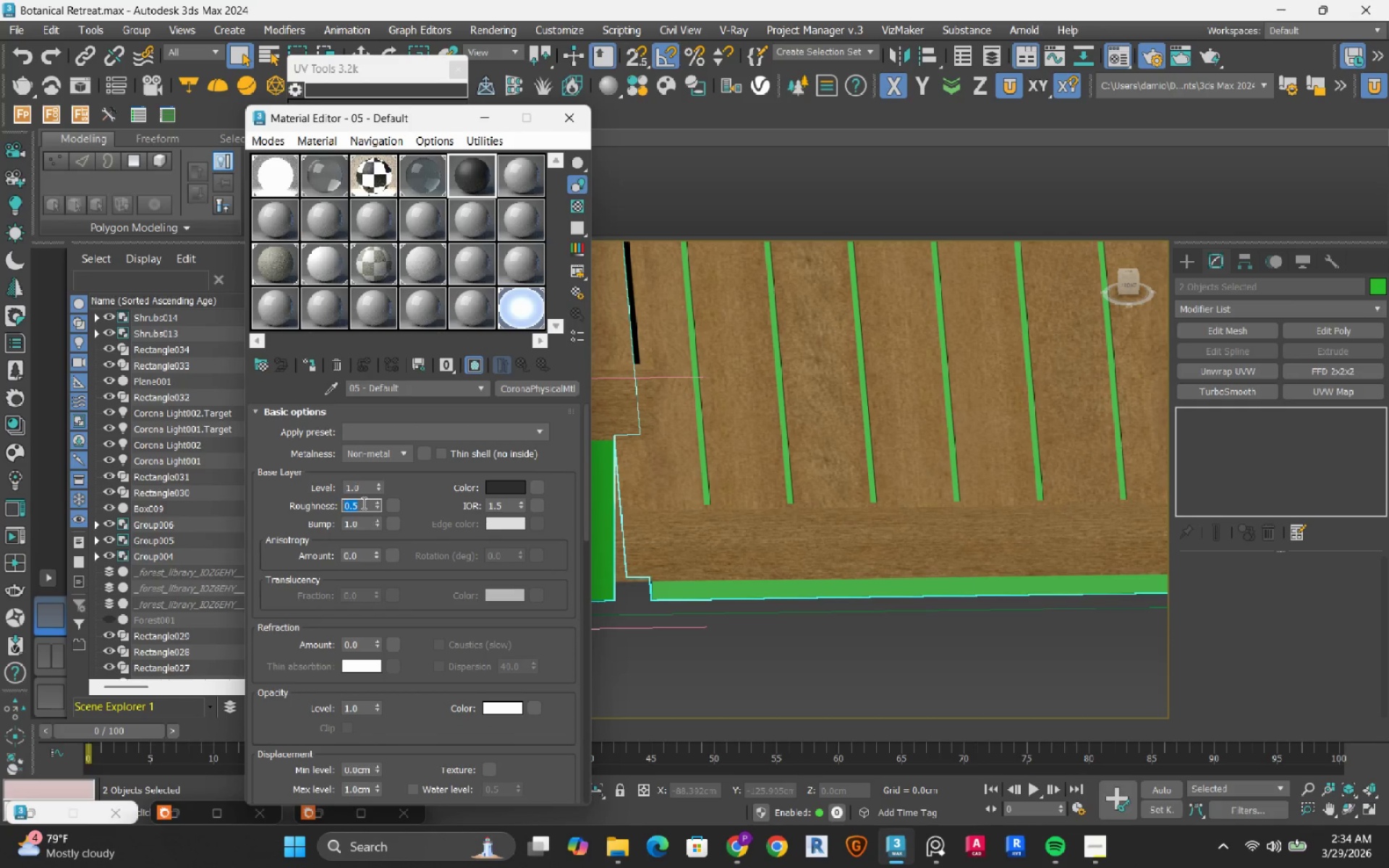 
key(NumpadDecimal)
 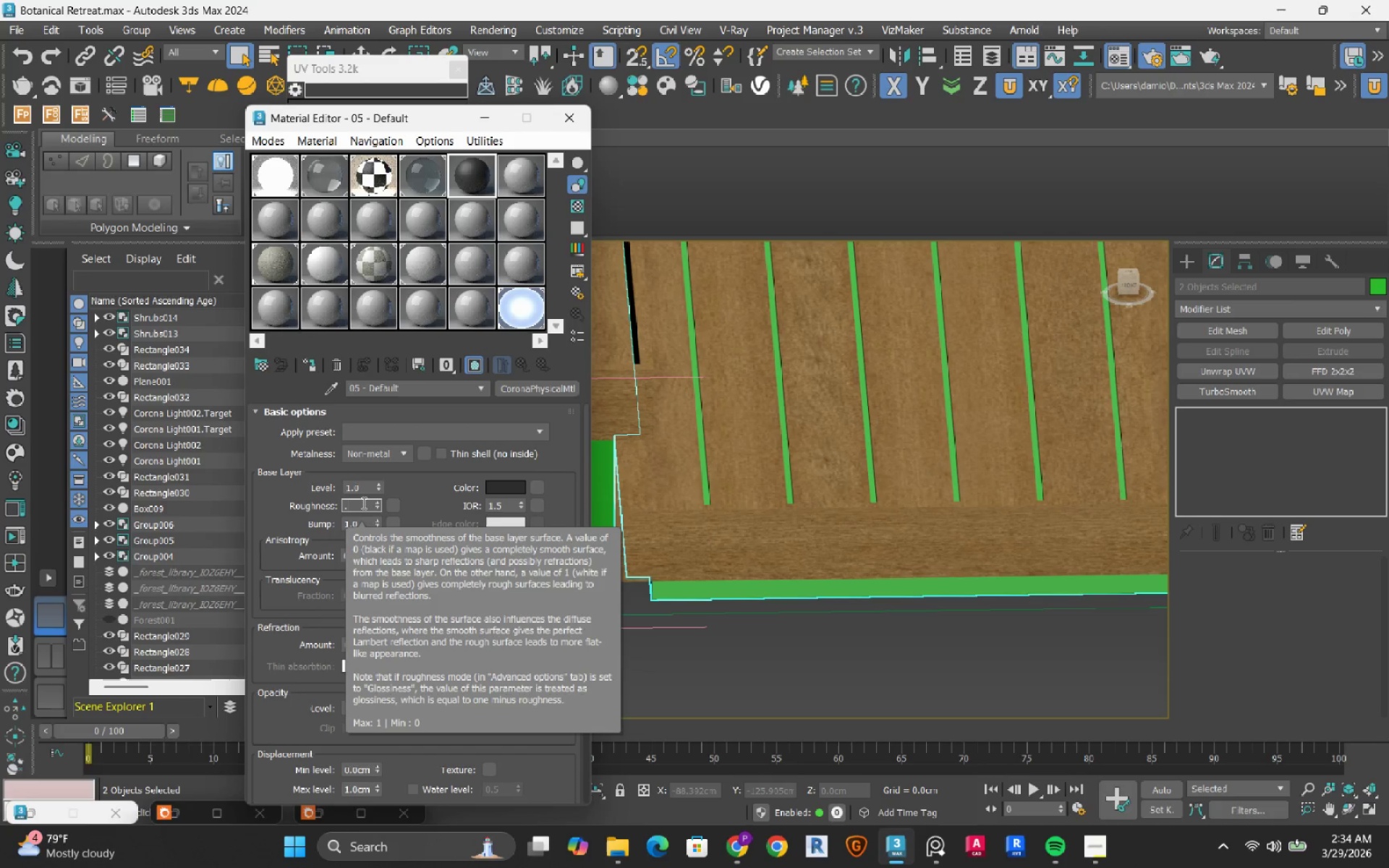 
key(Numpad6)
 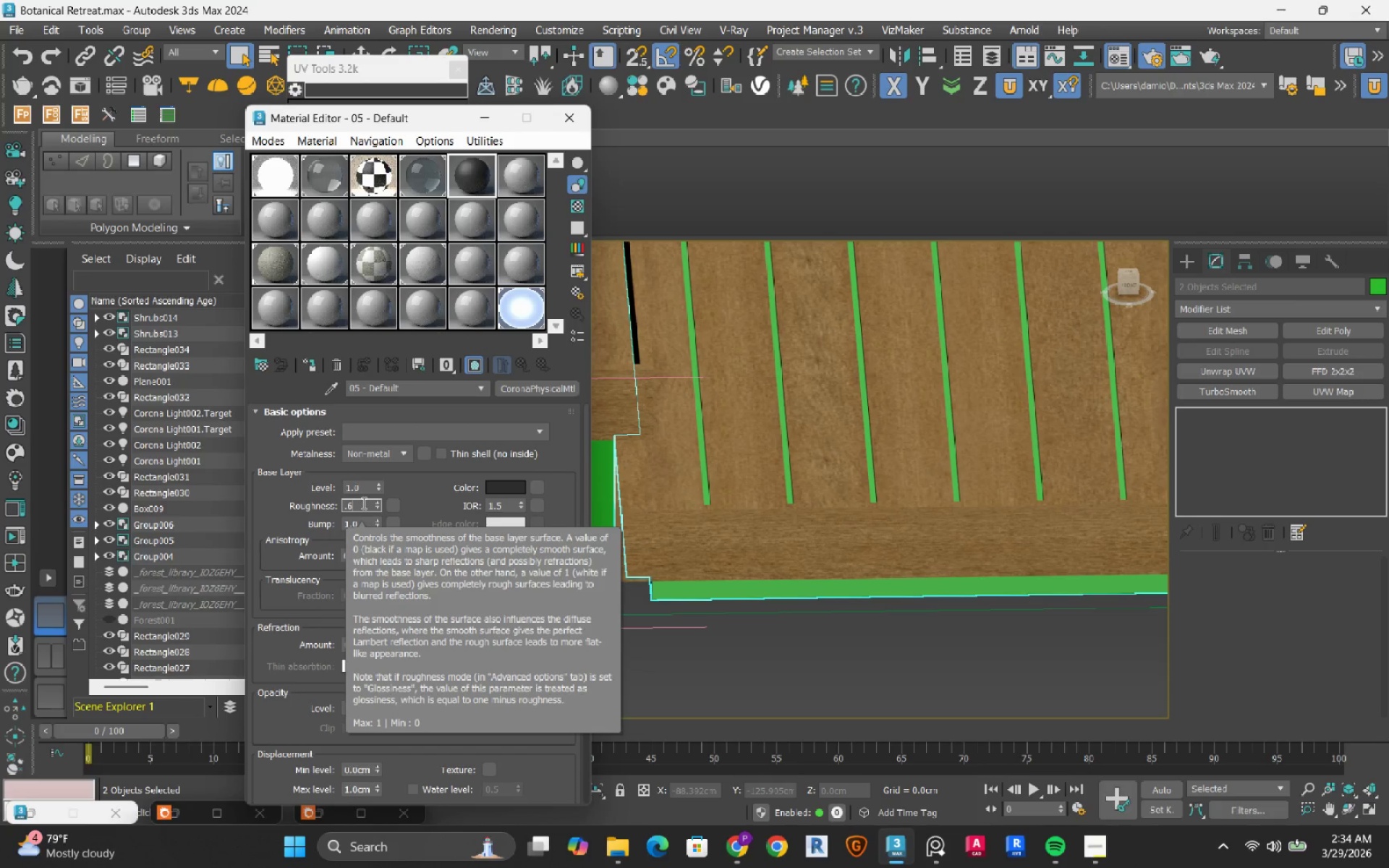 
key(NumpadEnter)
 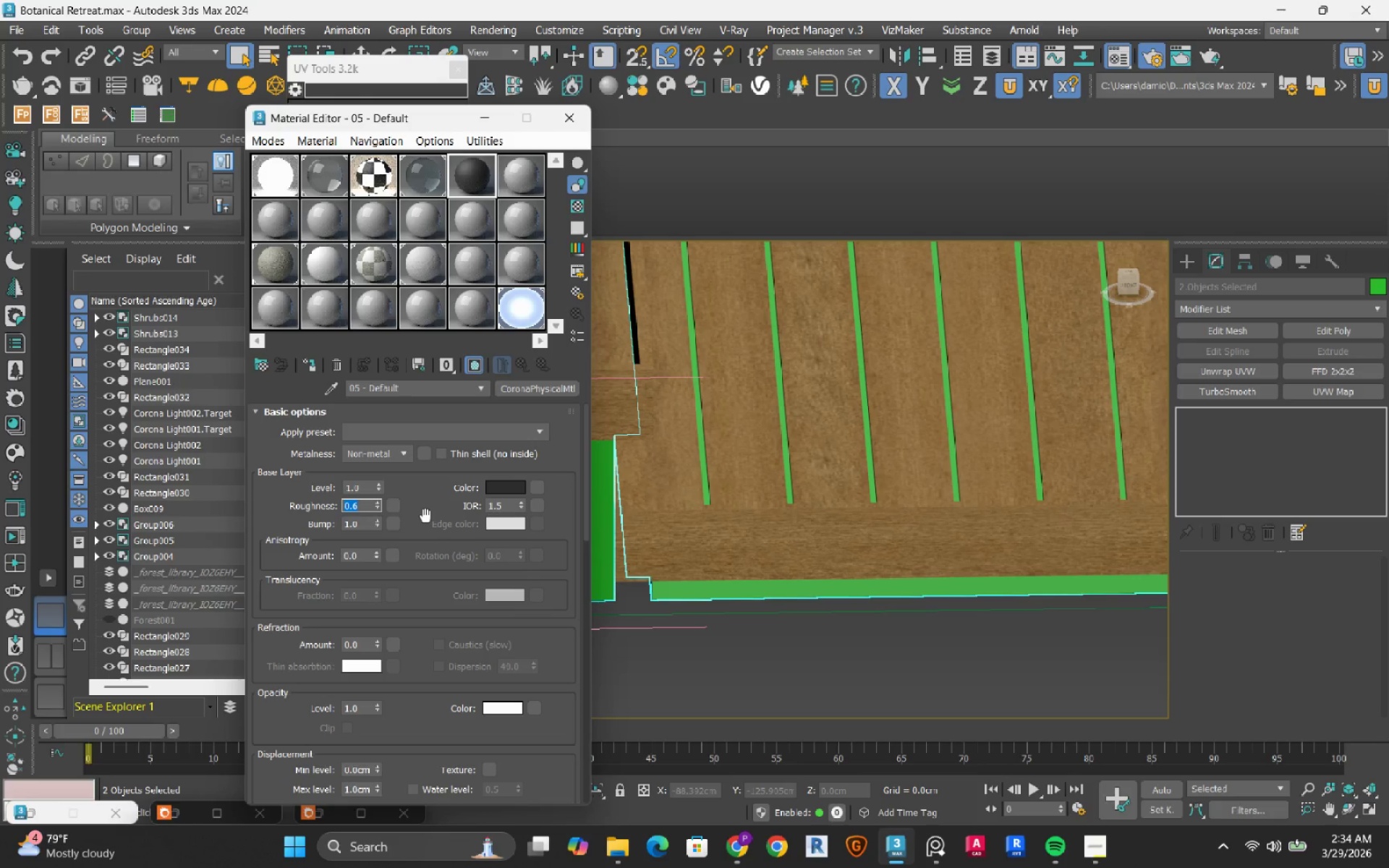 
left_click([402, 454])
 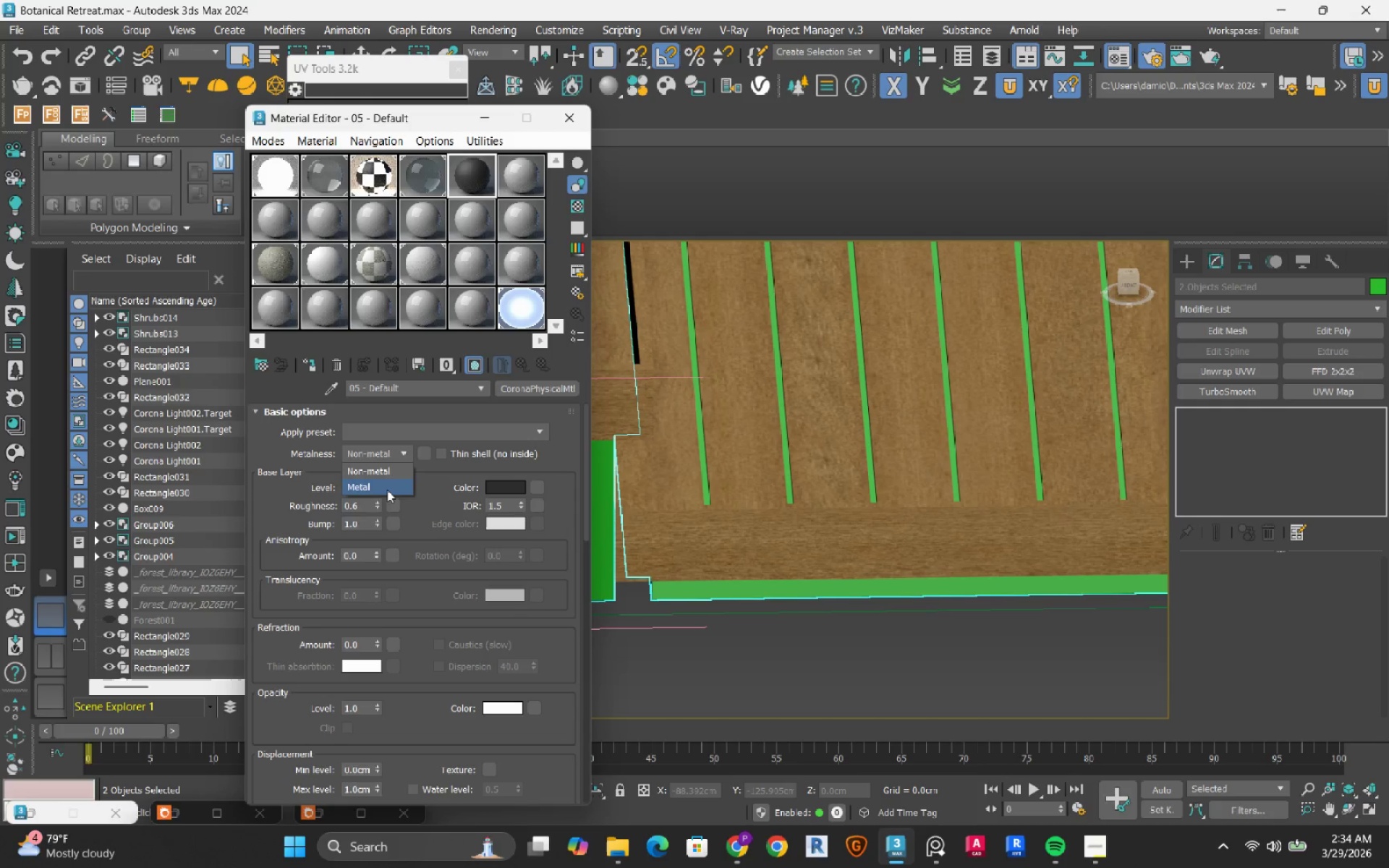 
left_click([387, 490])
 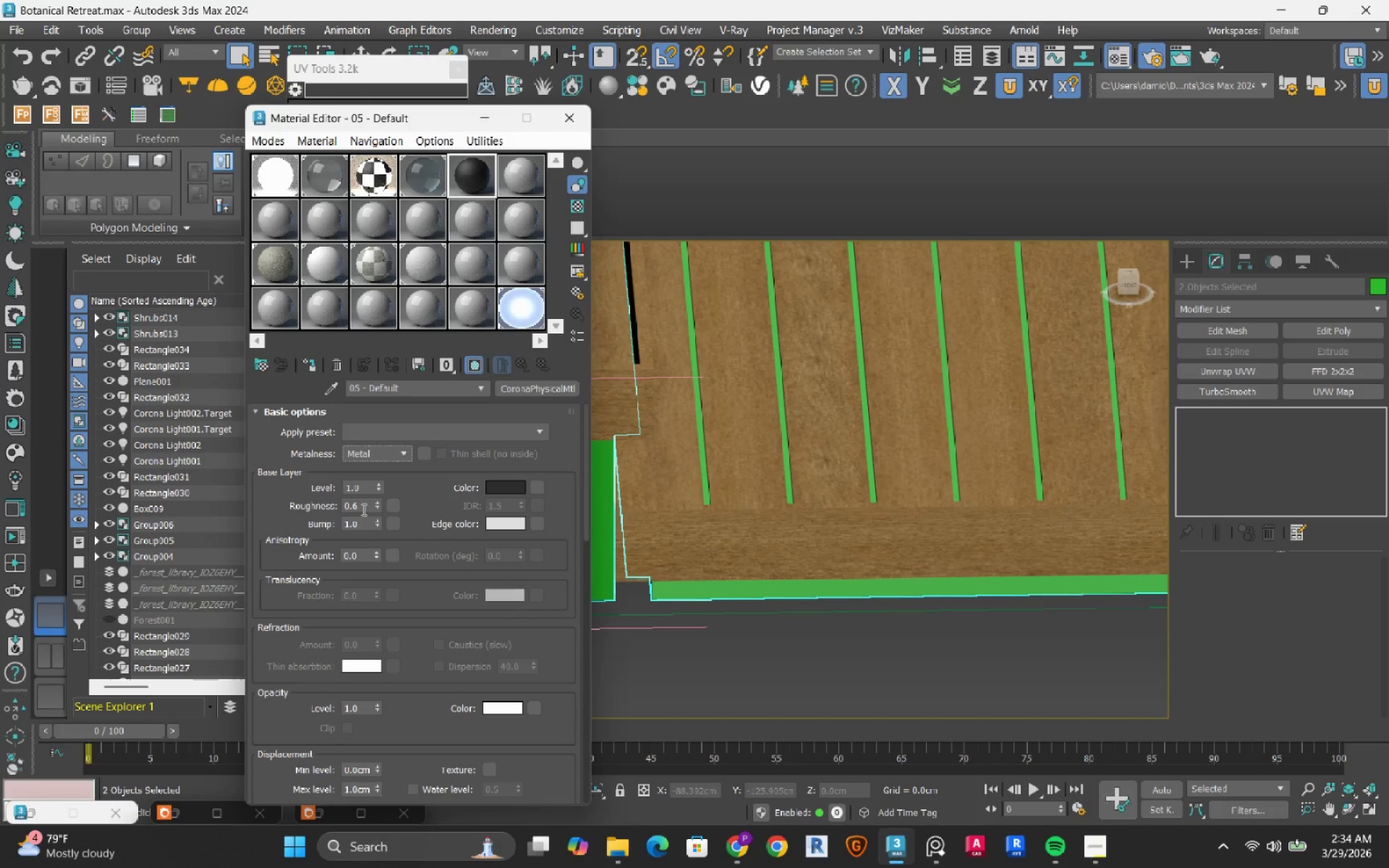 
left_click([362, 509])
 